 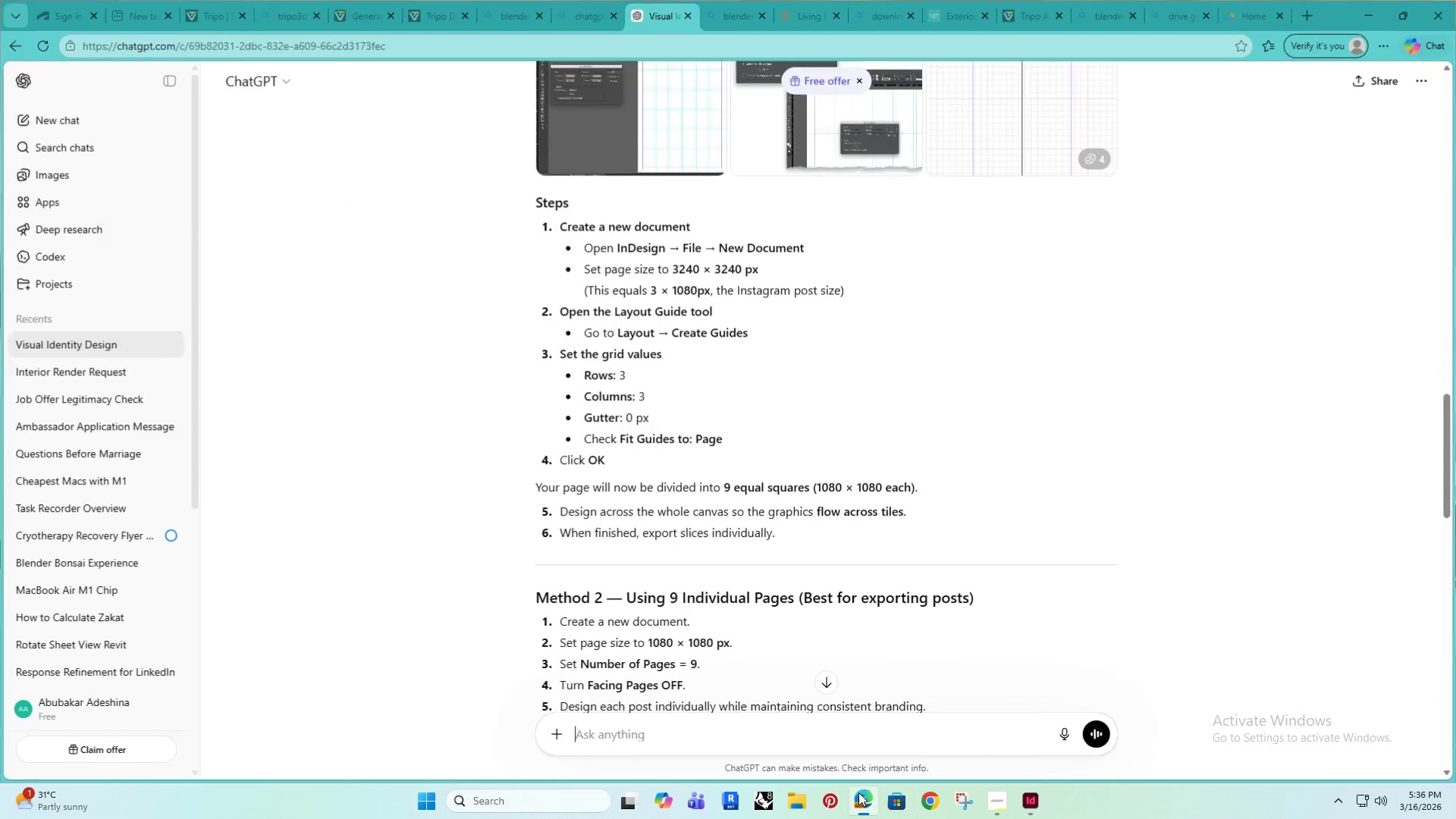 
scroll: coordinate [821, 515], scroll_direction: down, amount: 2.0
 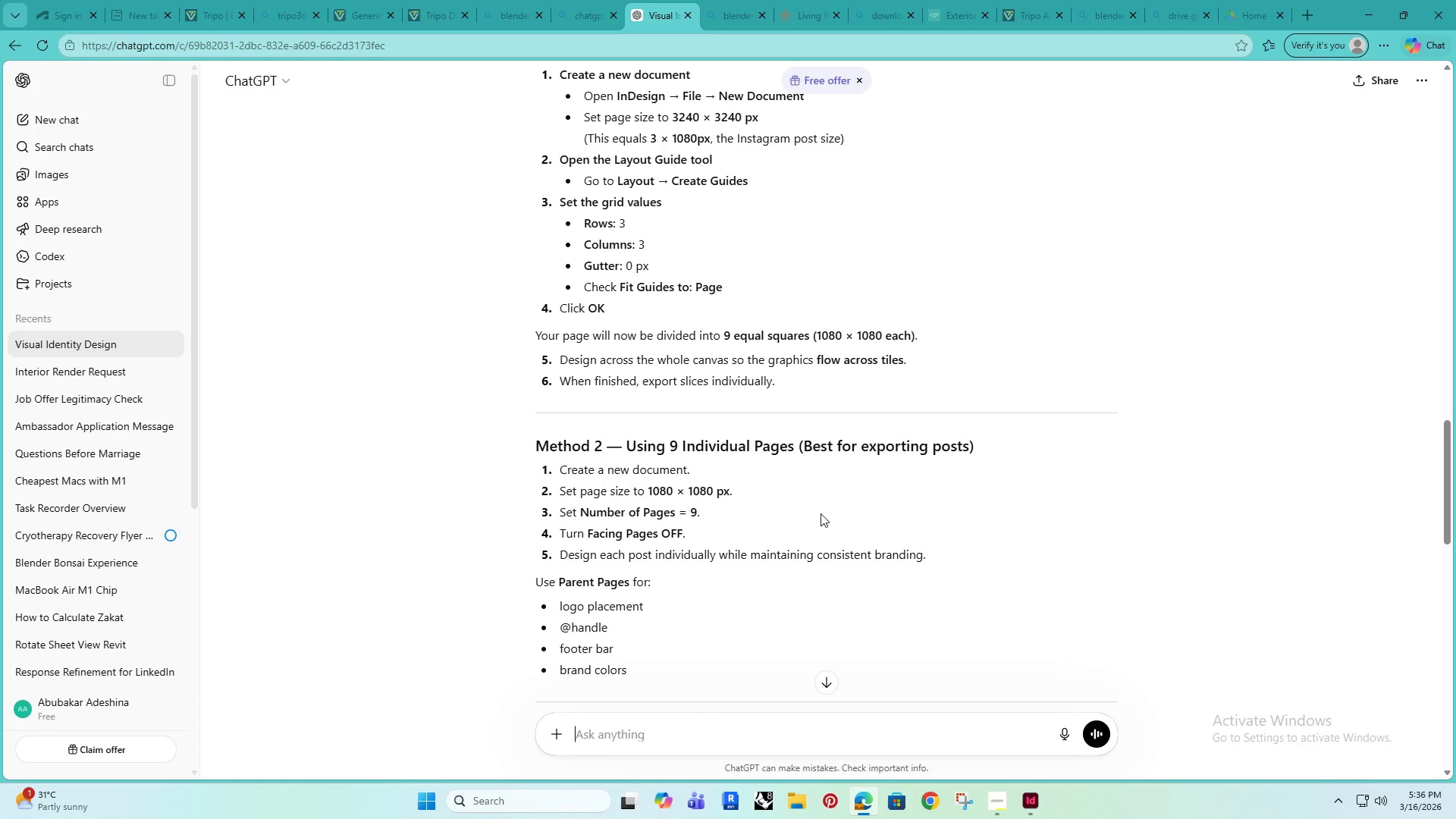 
left_click([1367, 18])
 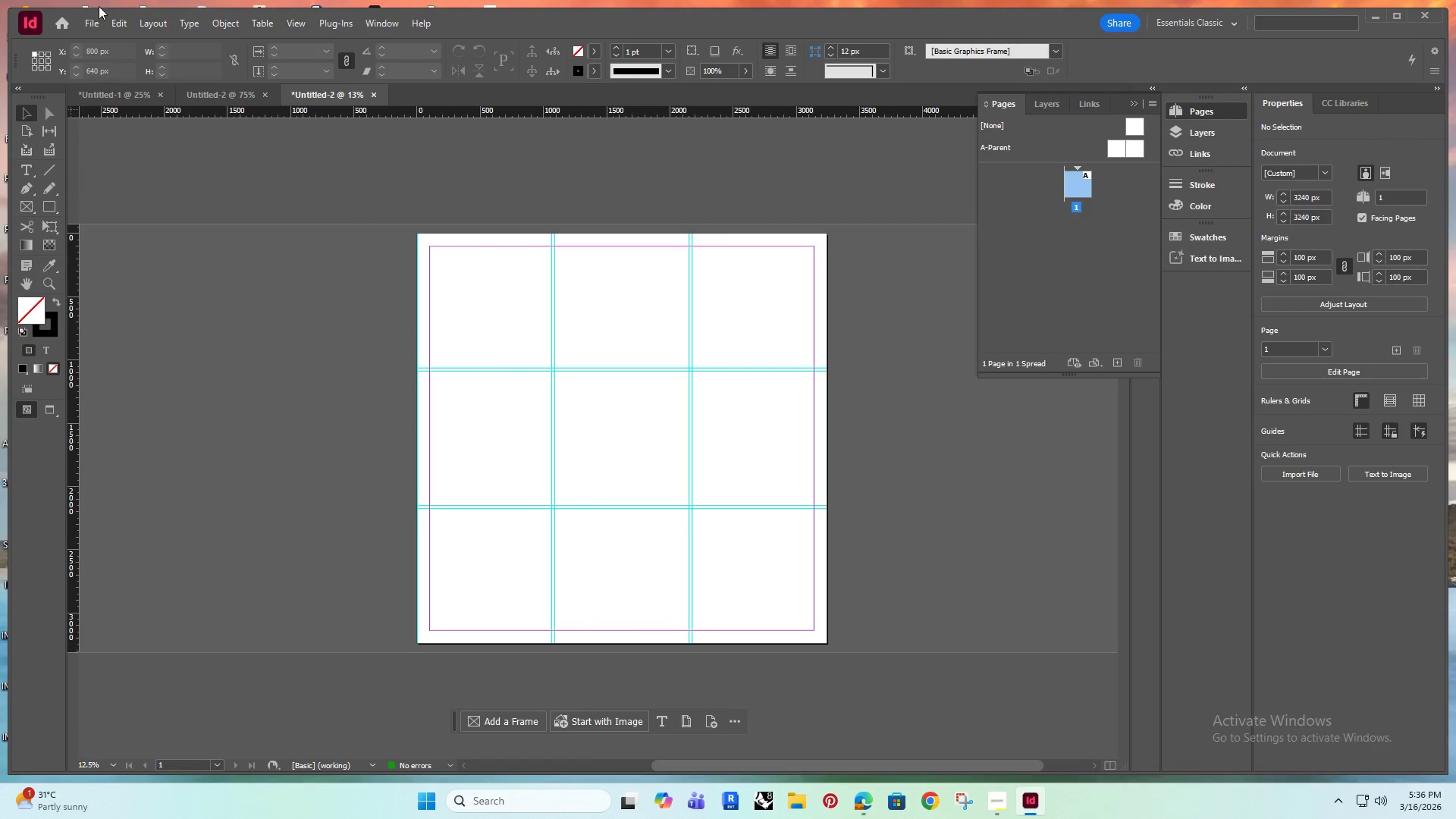 
left_click([116, 20])
 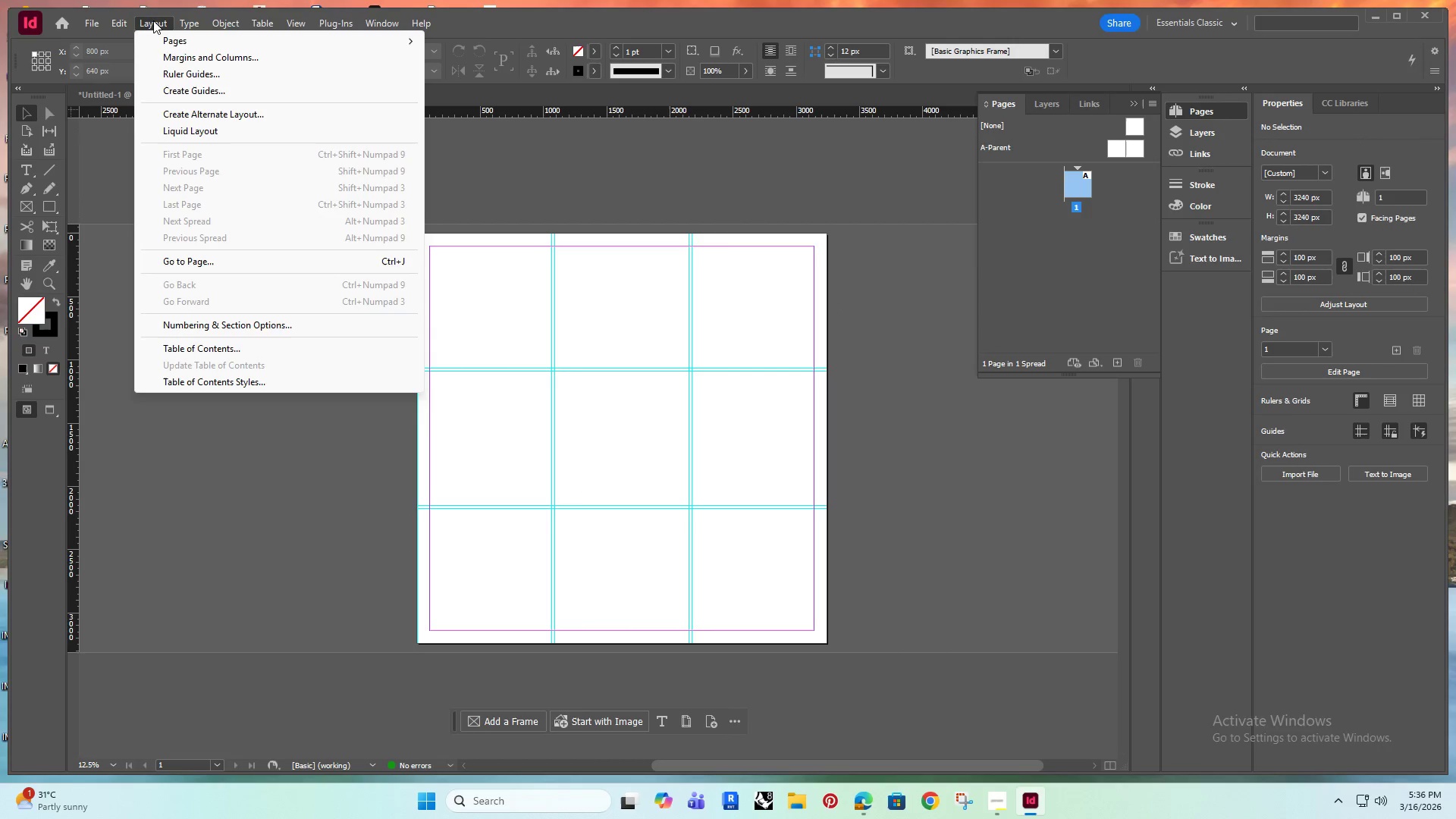 
left_click([180, 89])
 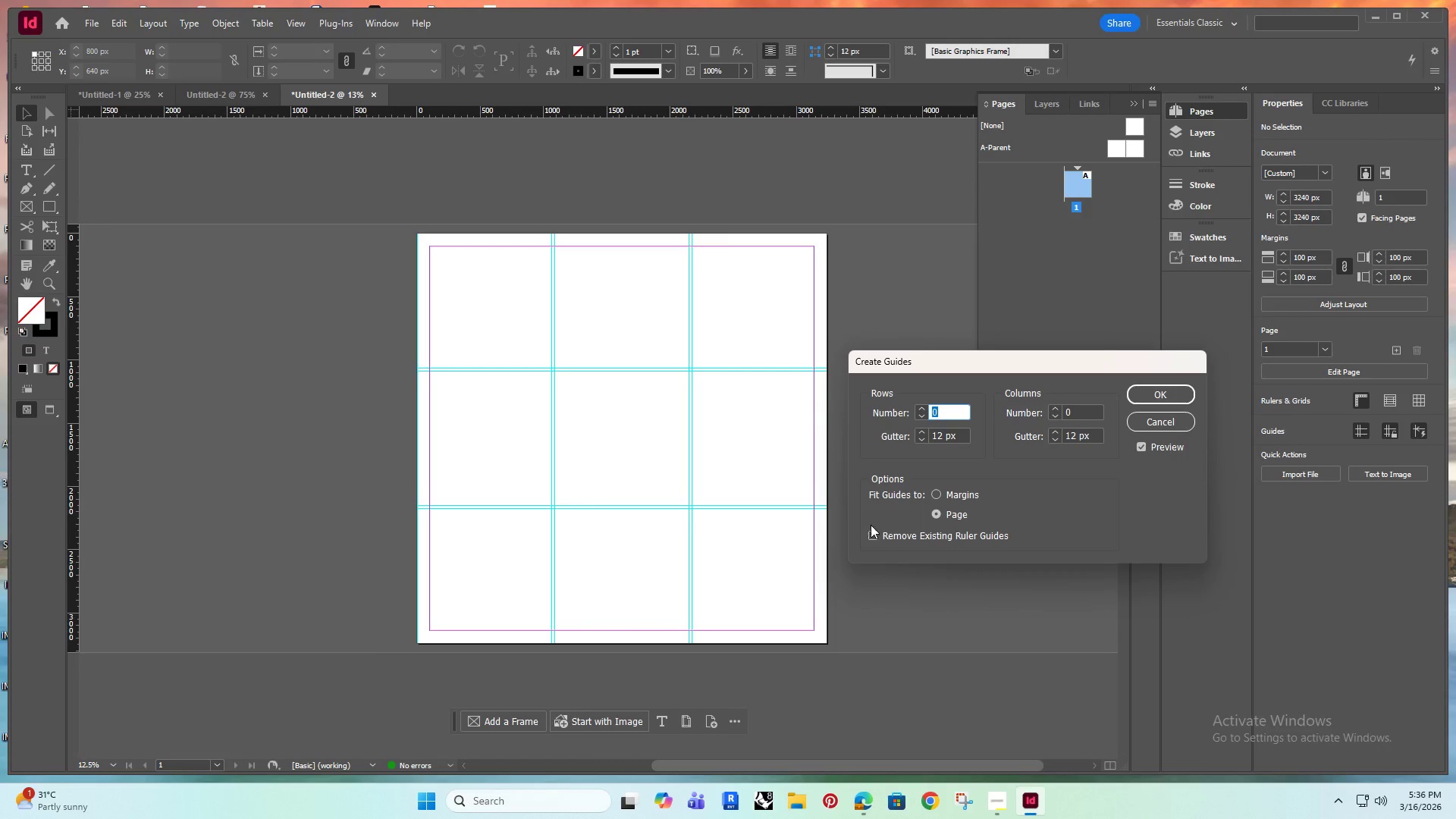 
left_click([873, 534])
 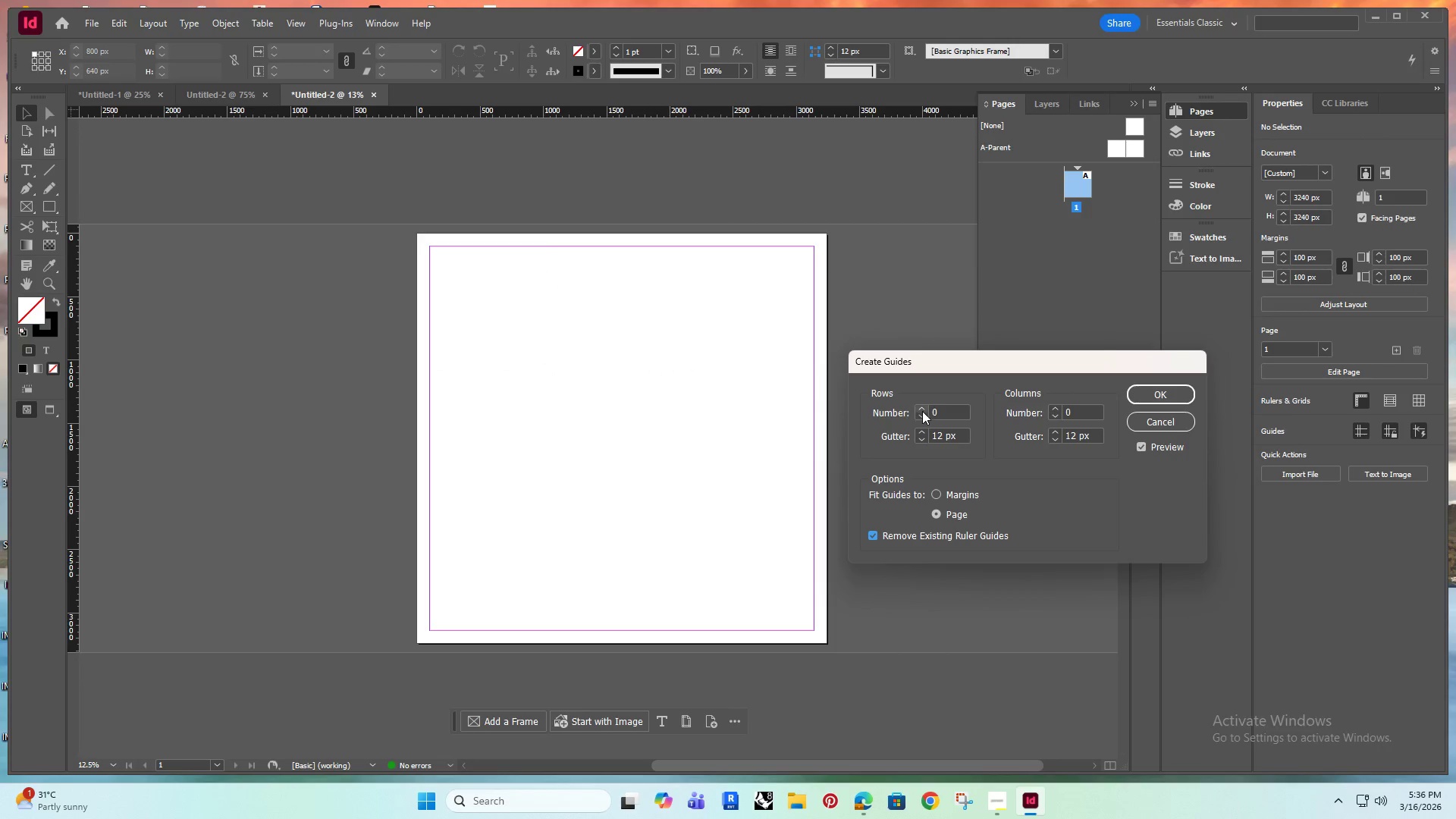 
double_click([921, 410])
 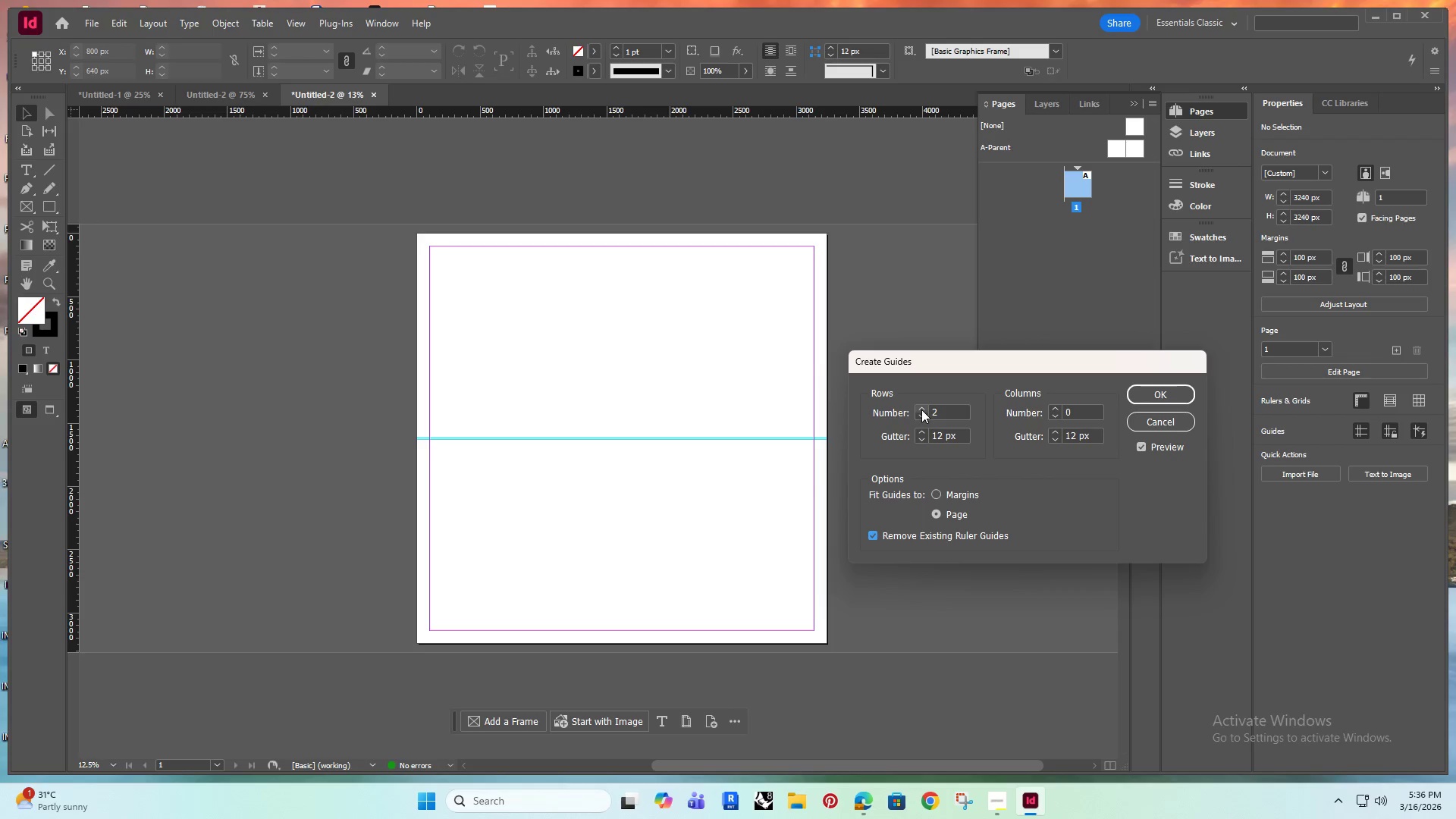 
left_click([921, 410])
 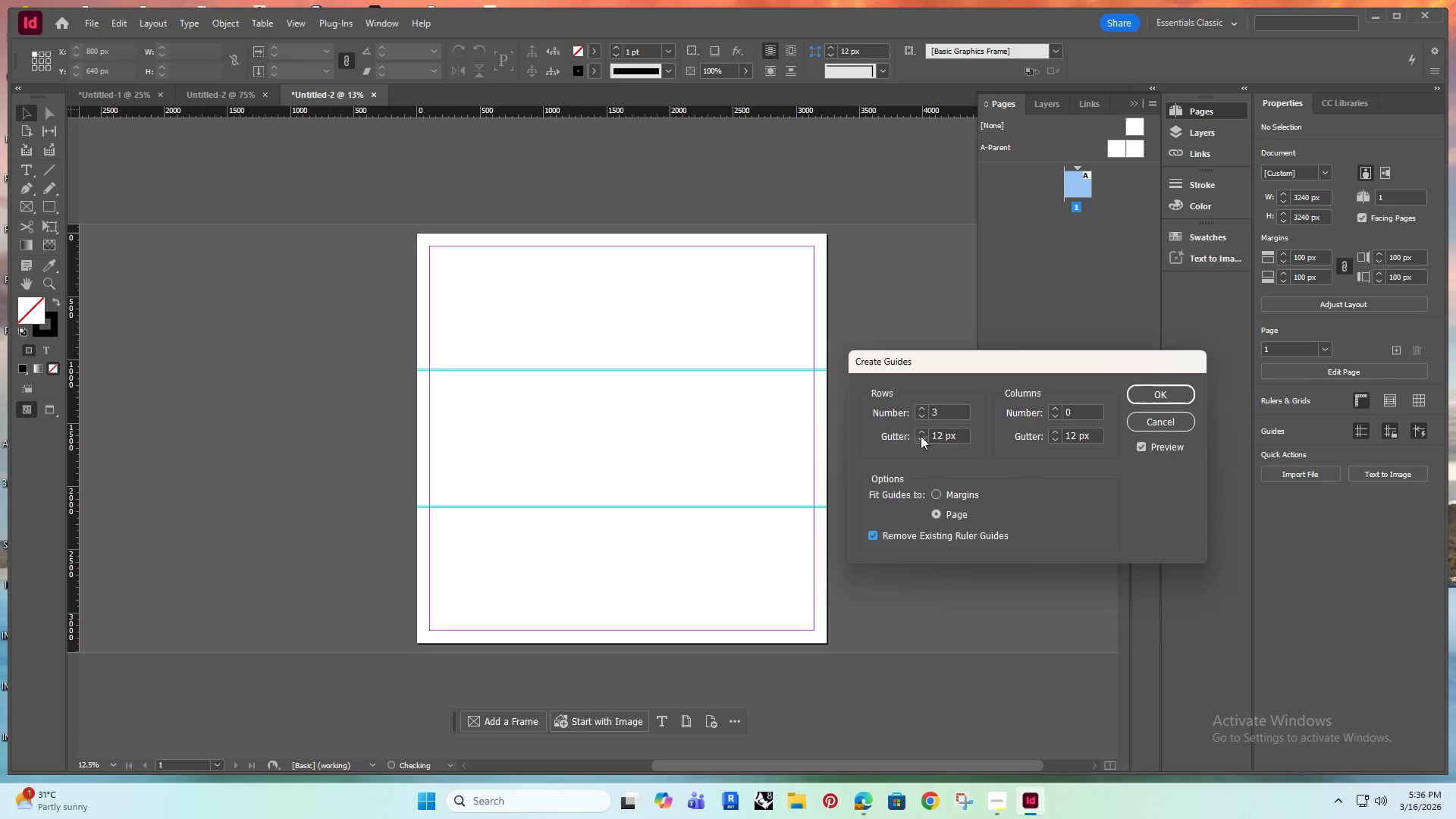 
double_click([921, 436])
 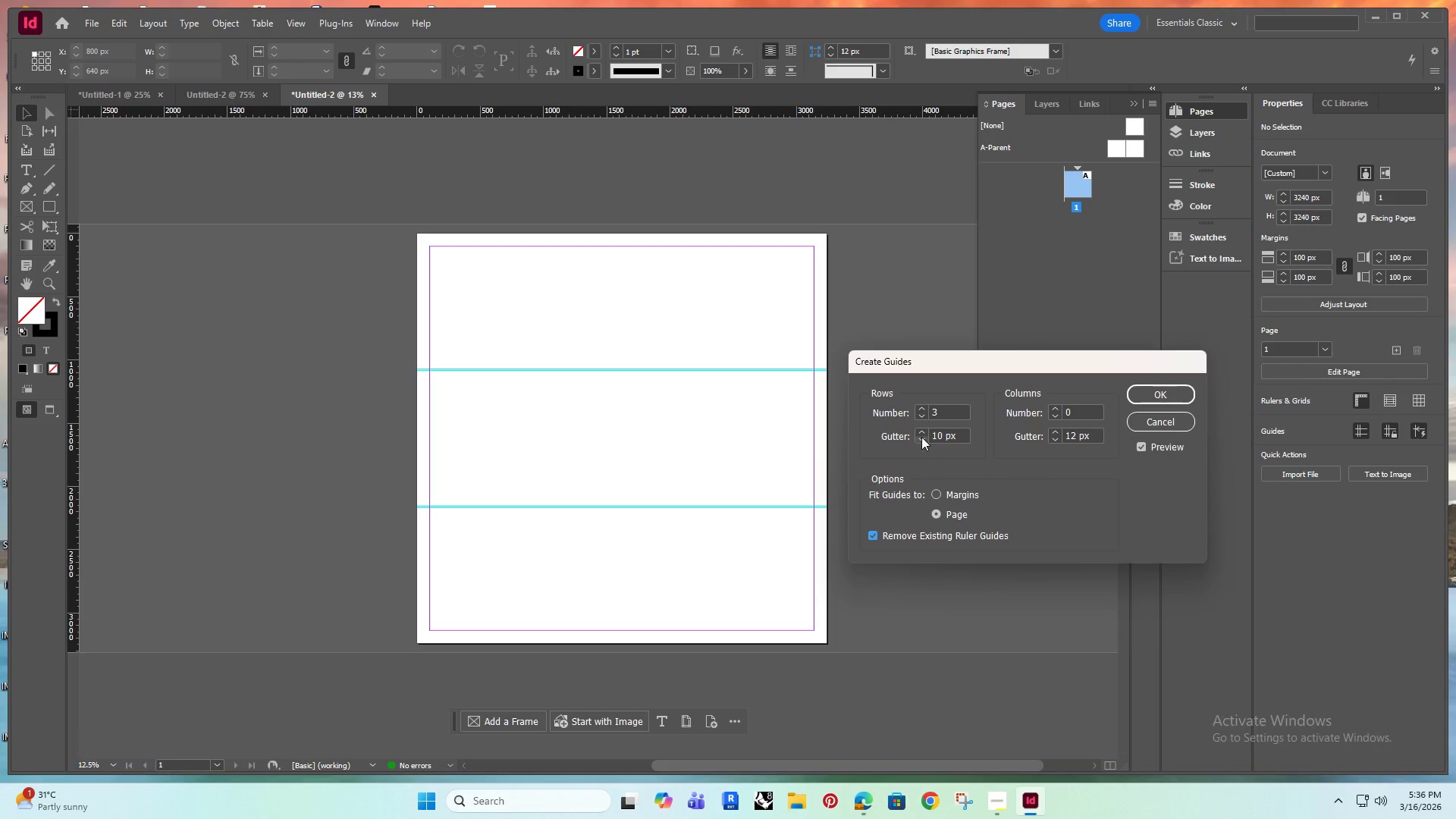 
double_click([921, 437])
 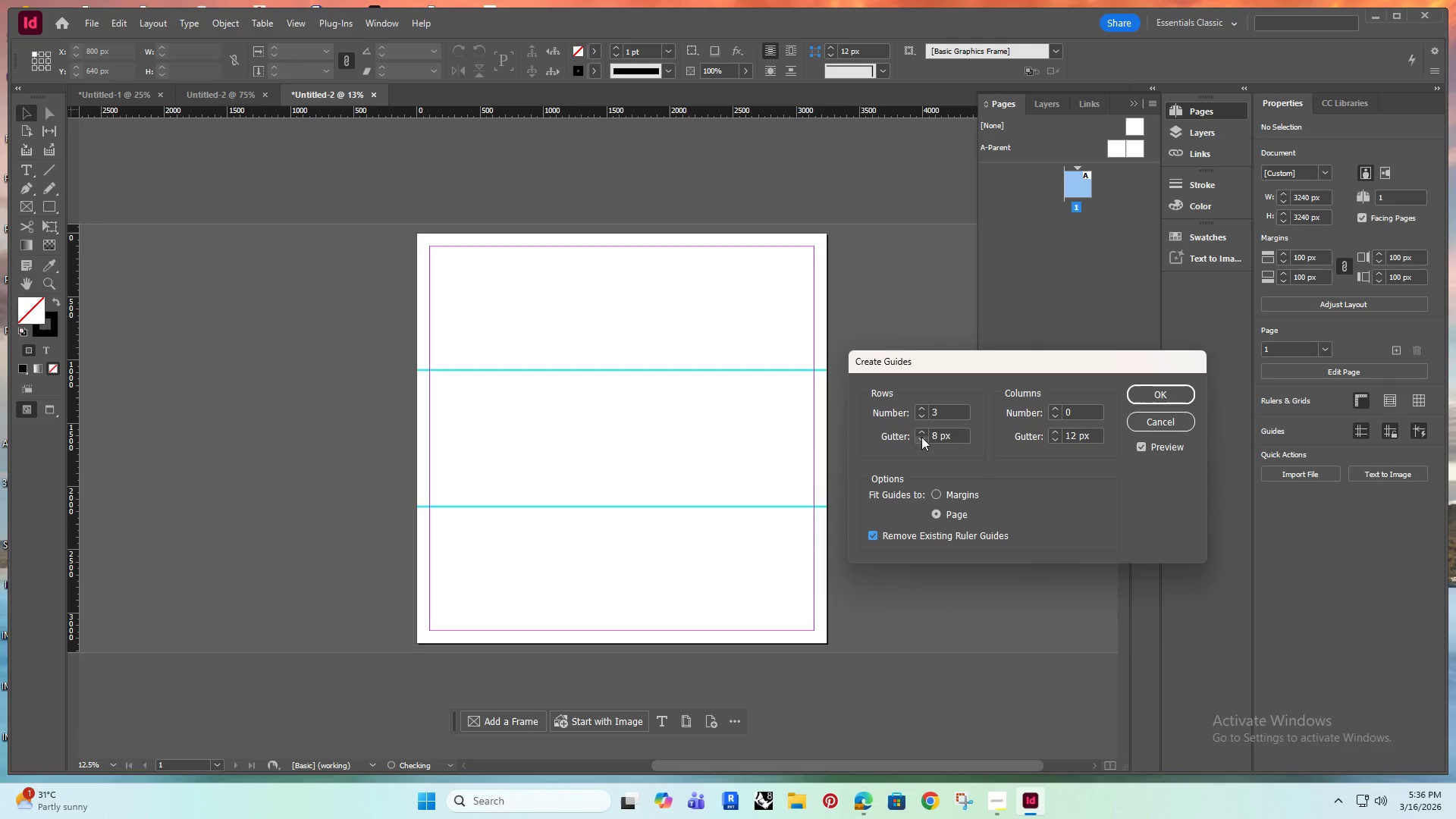 
triple_click([921, 437])
 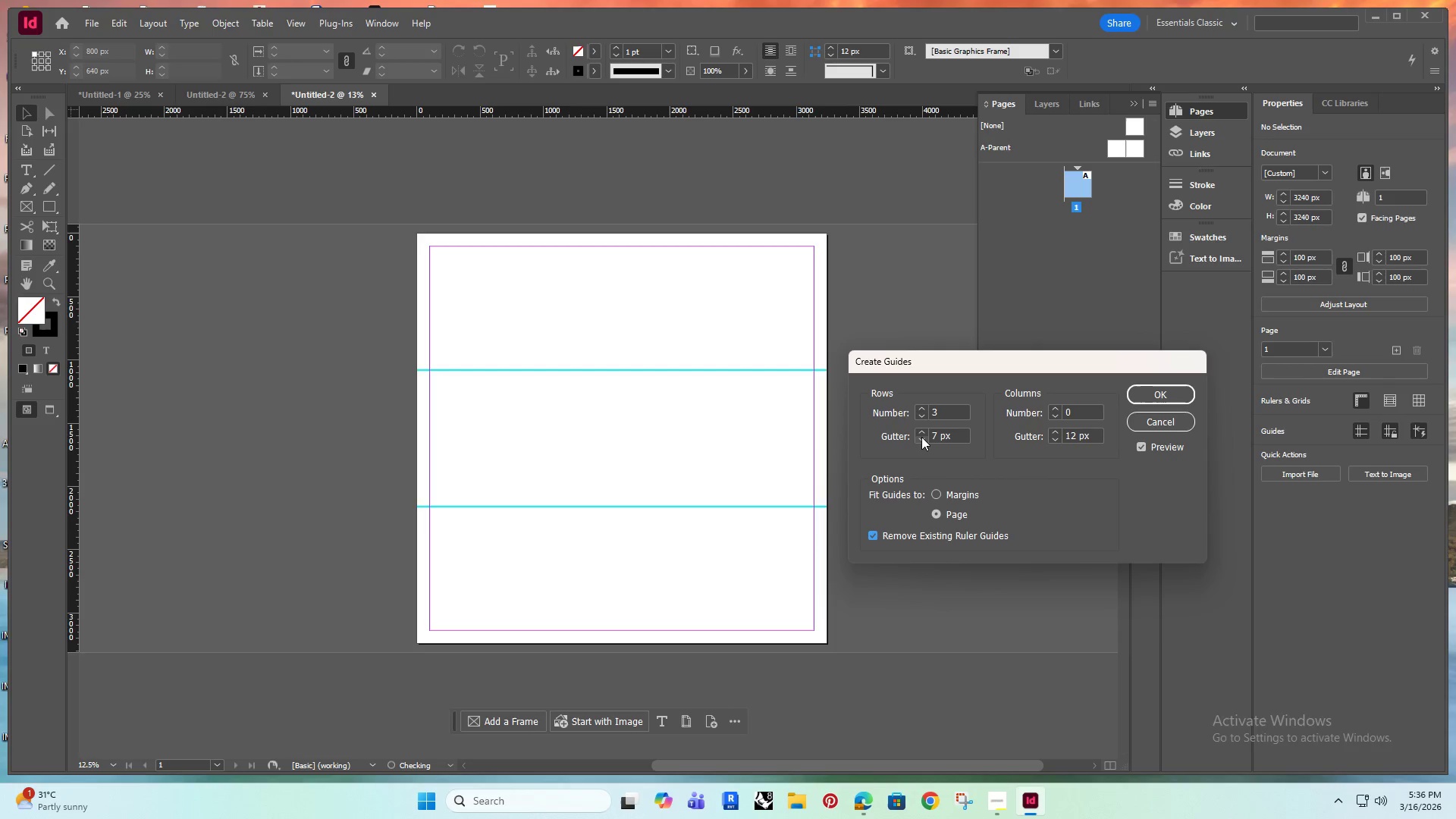 
triple_click([921, 437])
 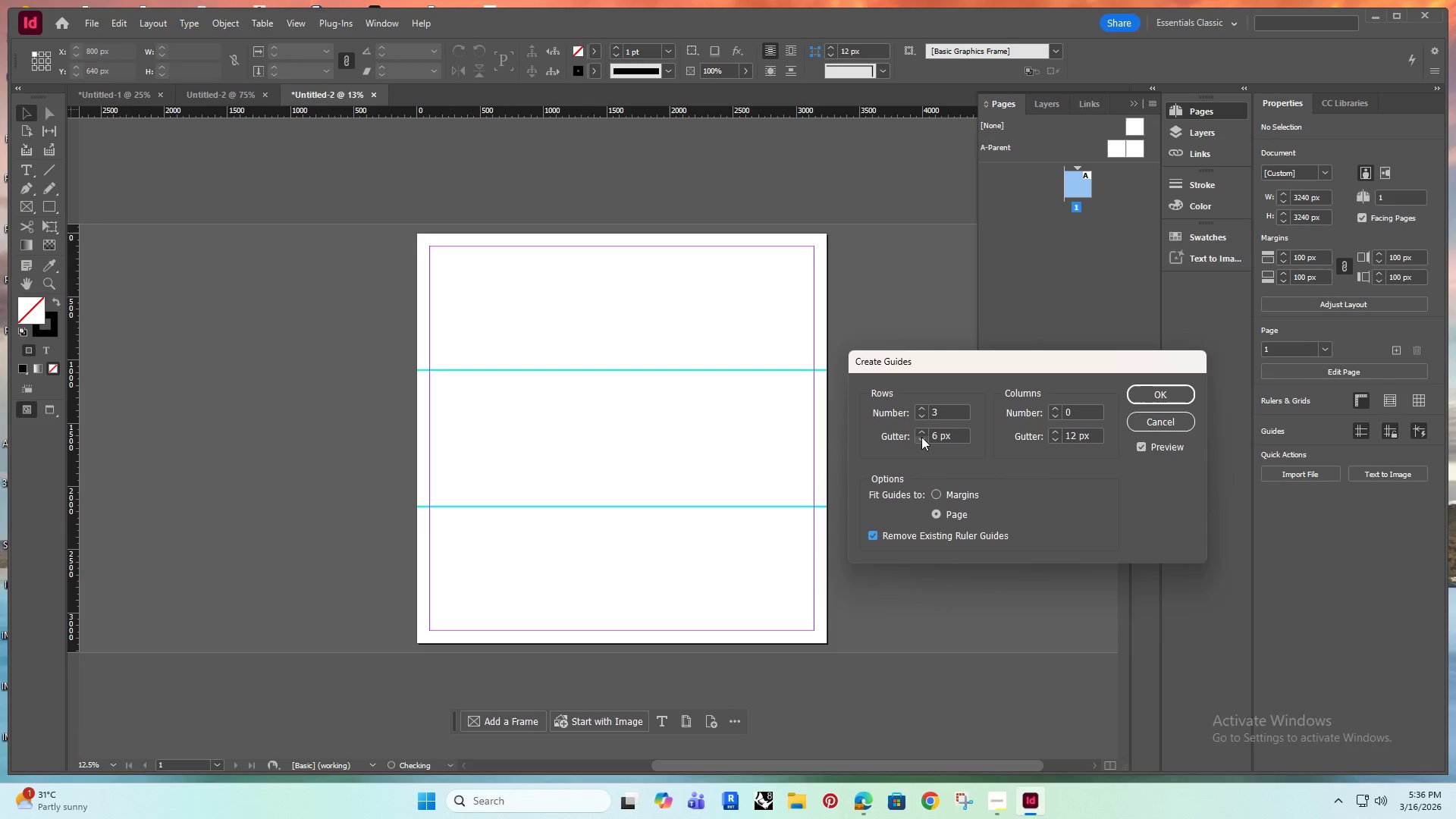 
triple_click([921, 437])
 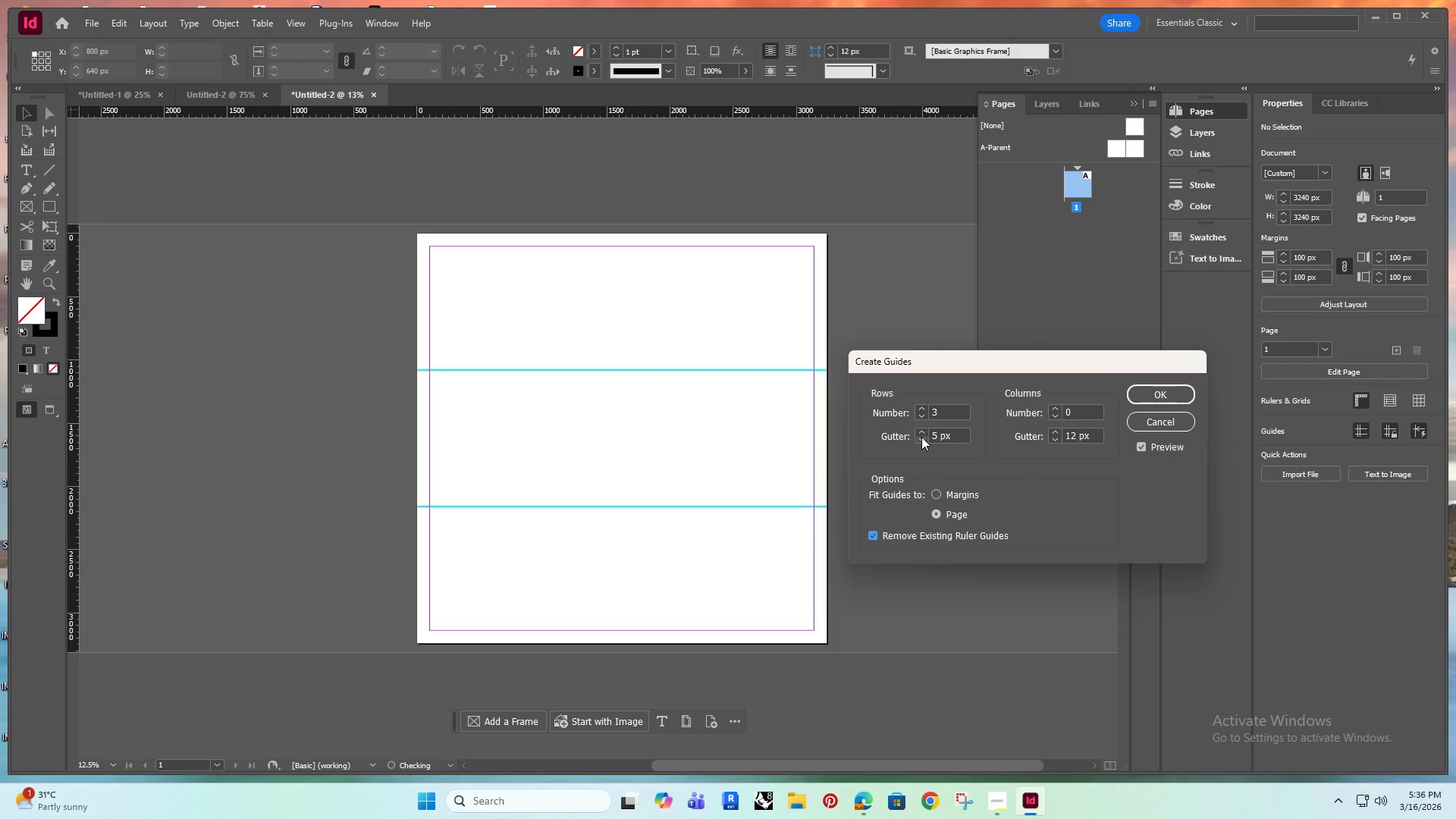 
triple_click([921, 437])
 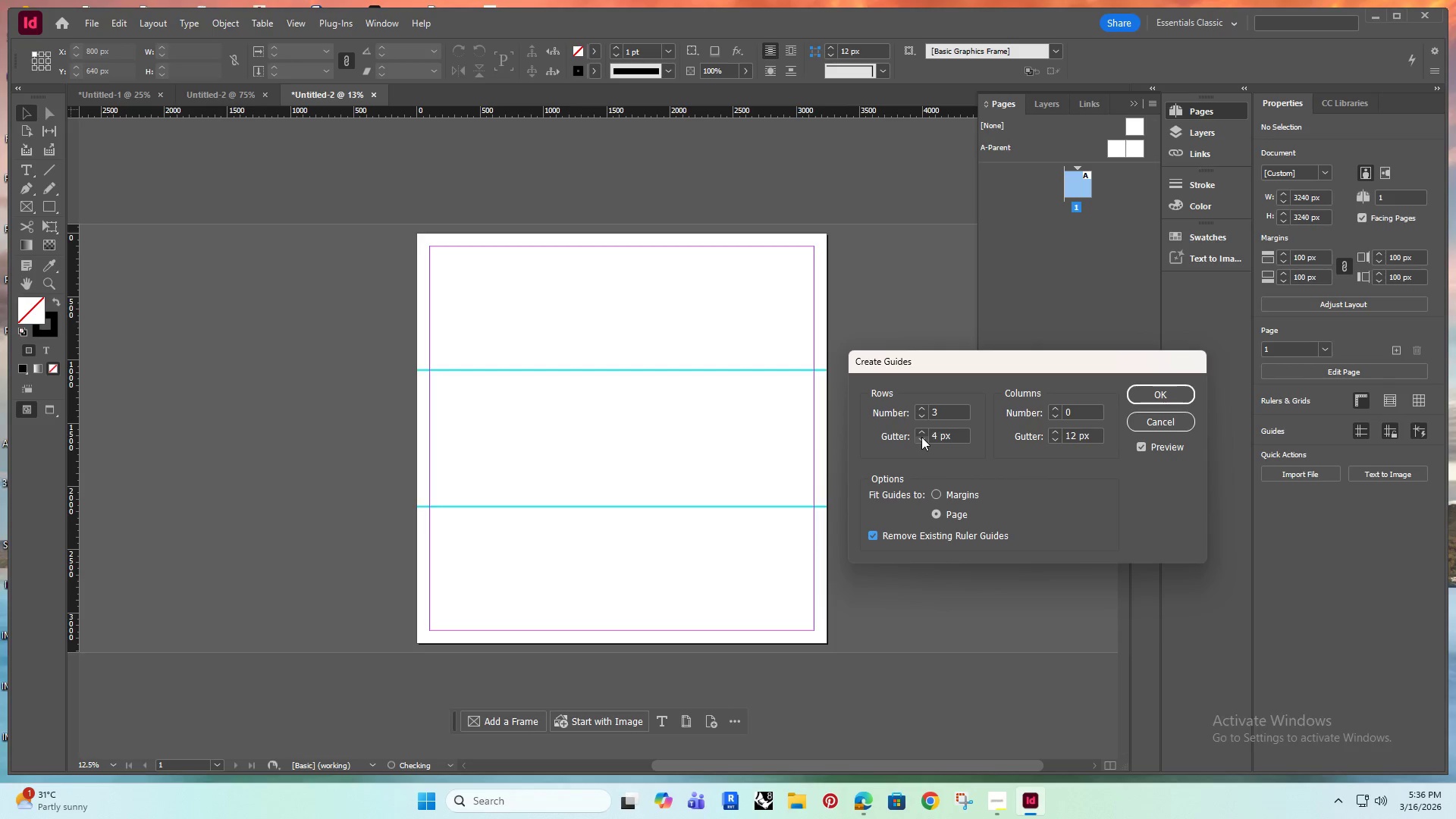 
triple_click([921, 437])
 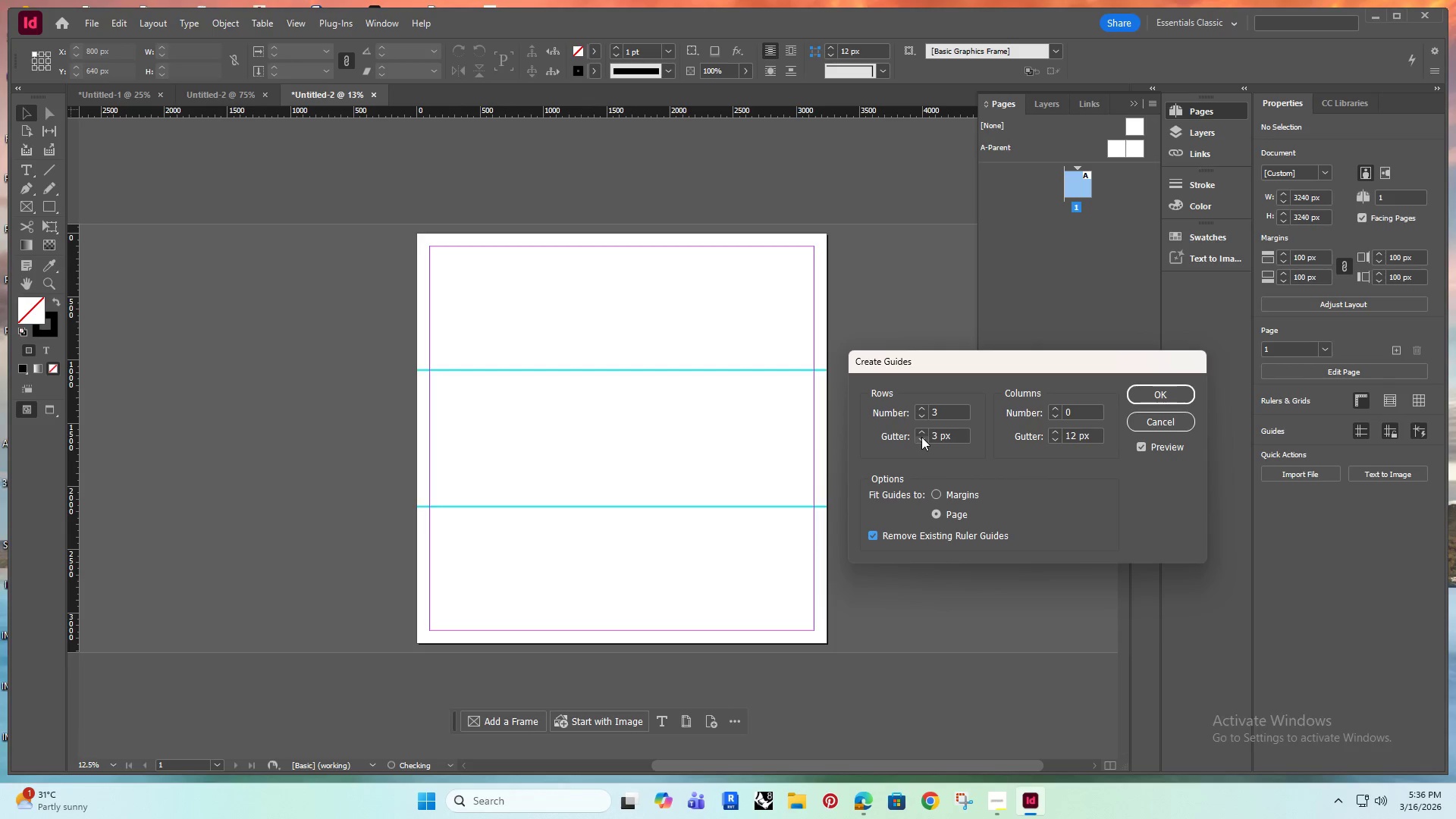 
triple_click([921, 437])
 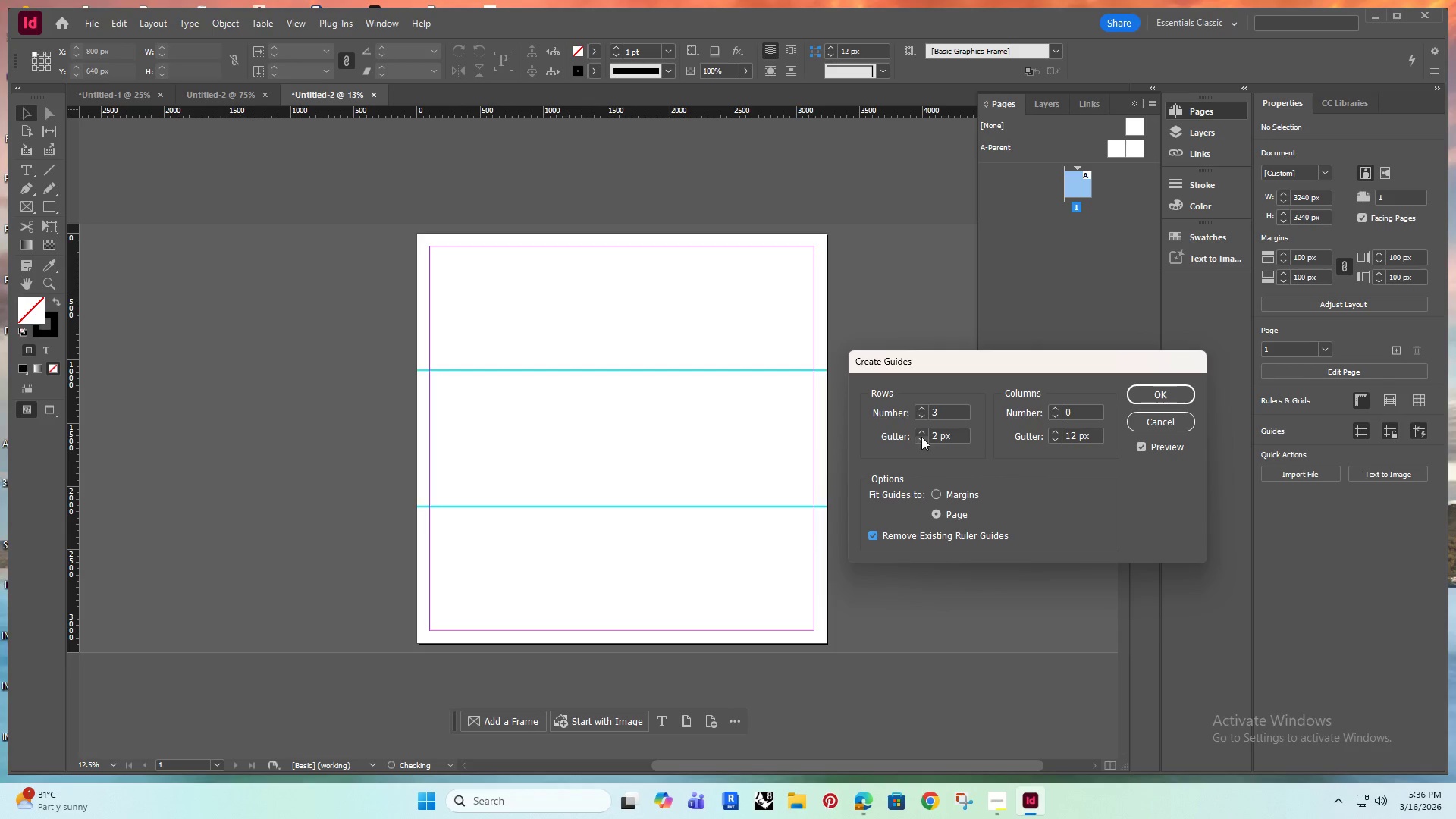 
triple_click([921, 437])
 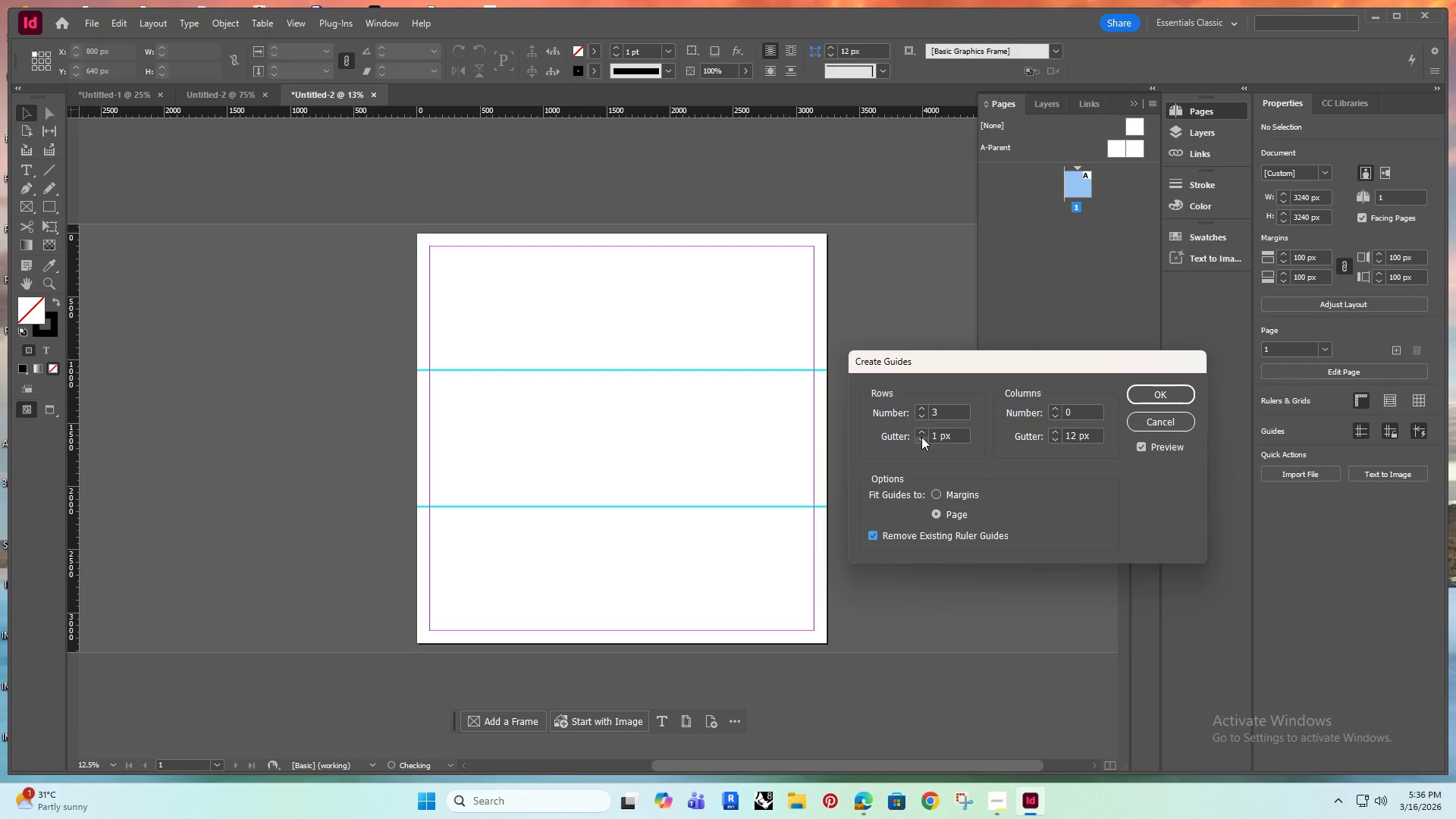 
triple_click([921, 437])
 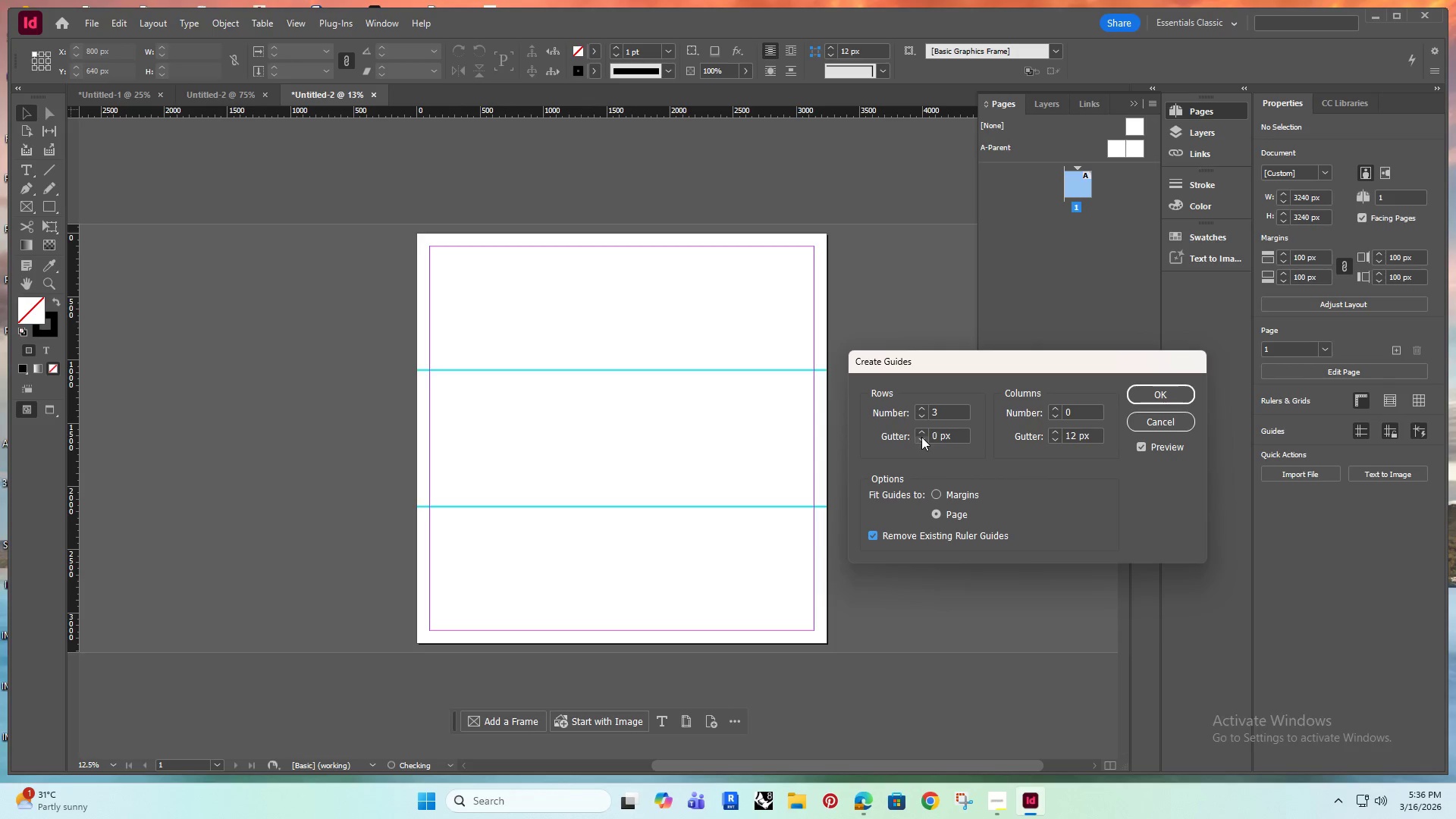 
triple_click([921, 437])
 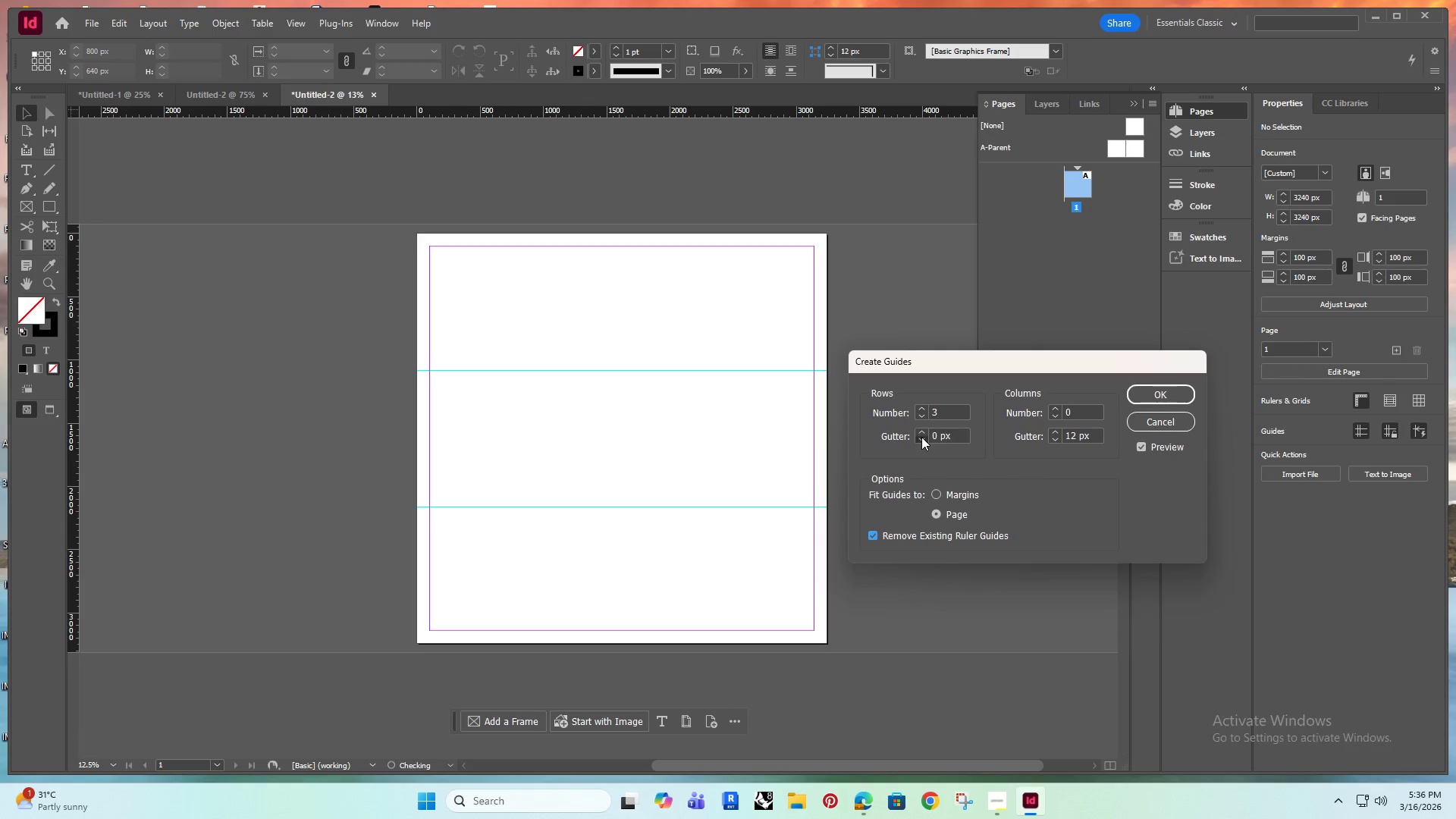 
triple_click([921, 437])
 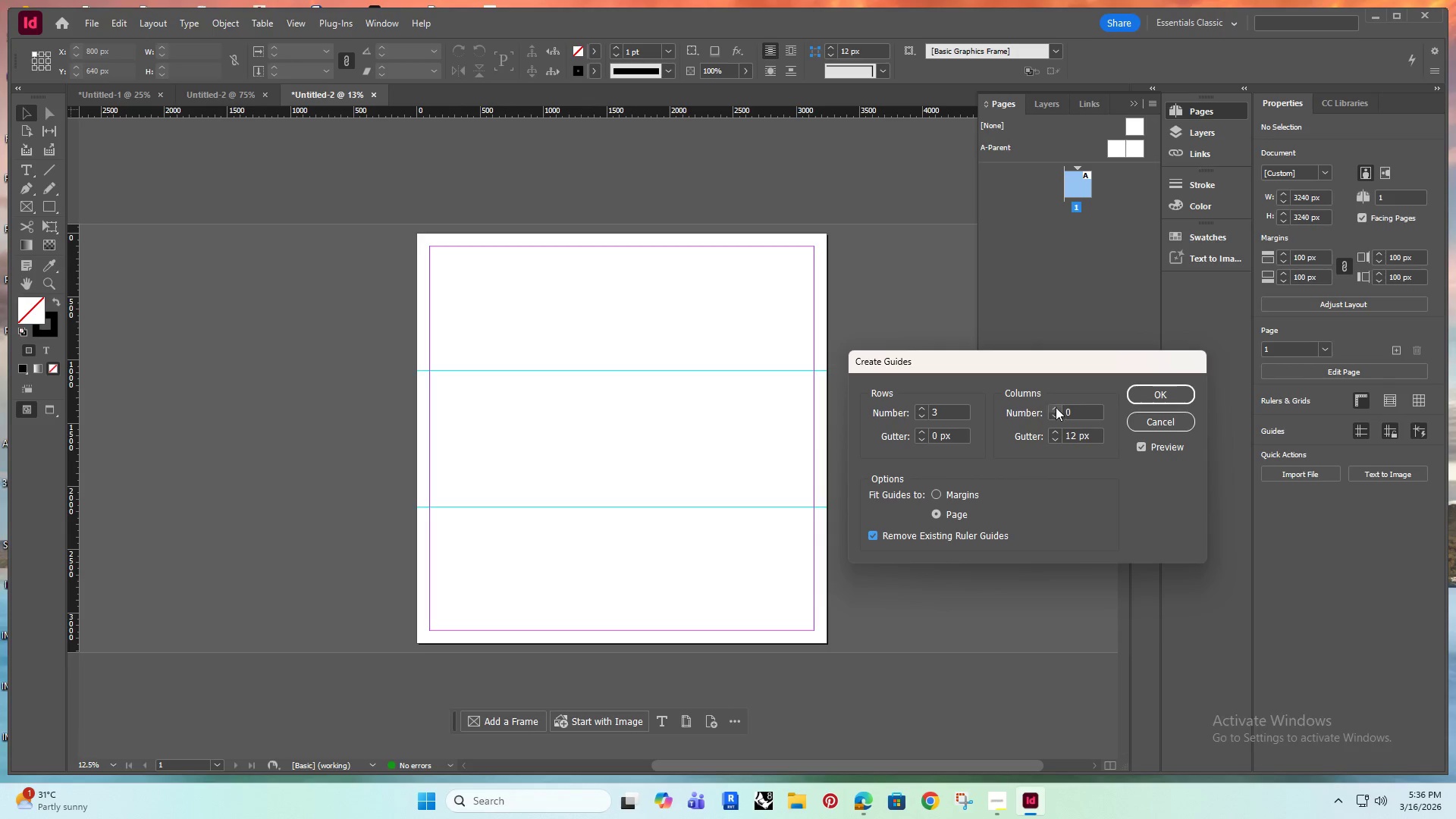 
double_click([1056, 407])
 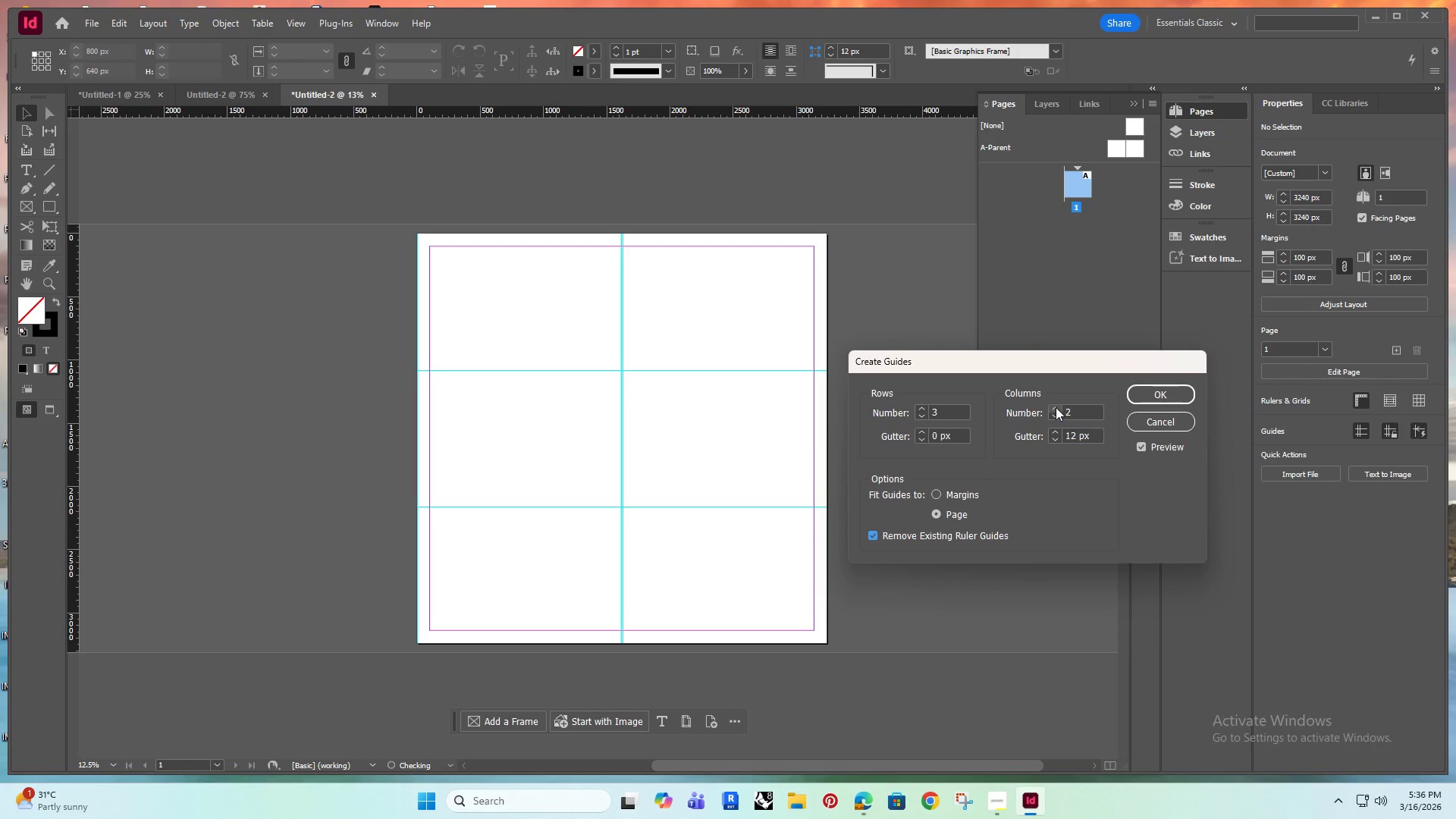 
triple_click([1056, 407])
 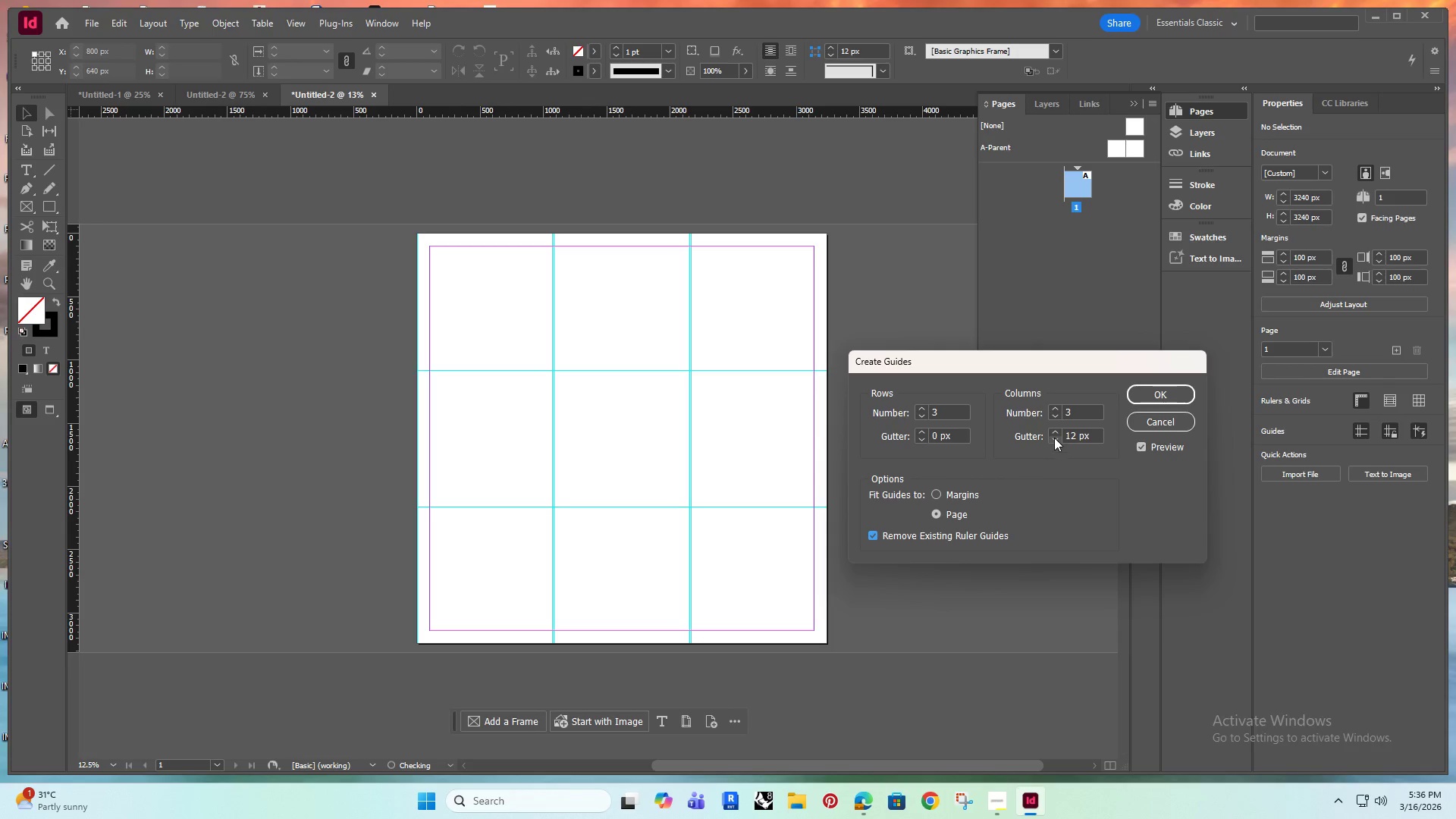 
double_click([1054, 438])
 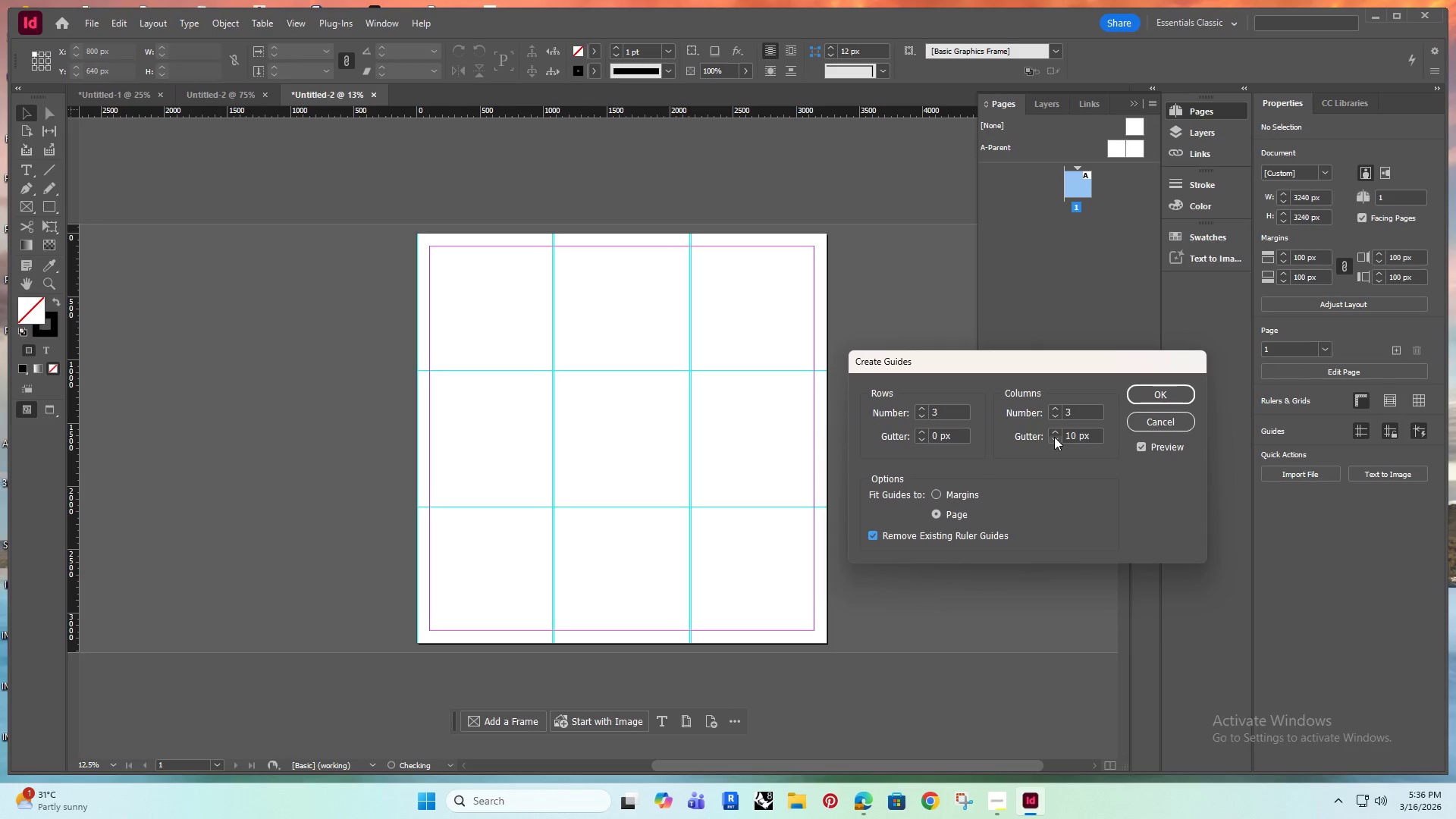 
triple_click([1054, 437])
 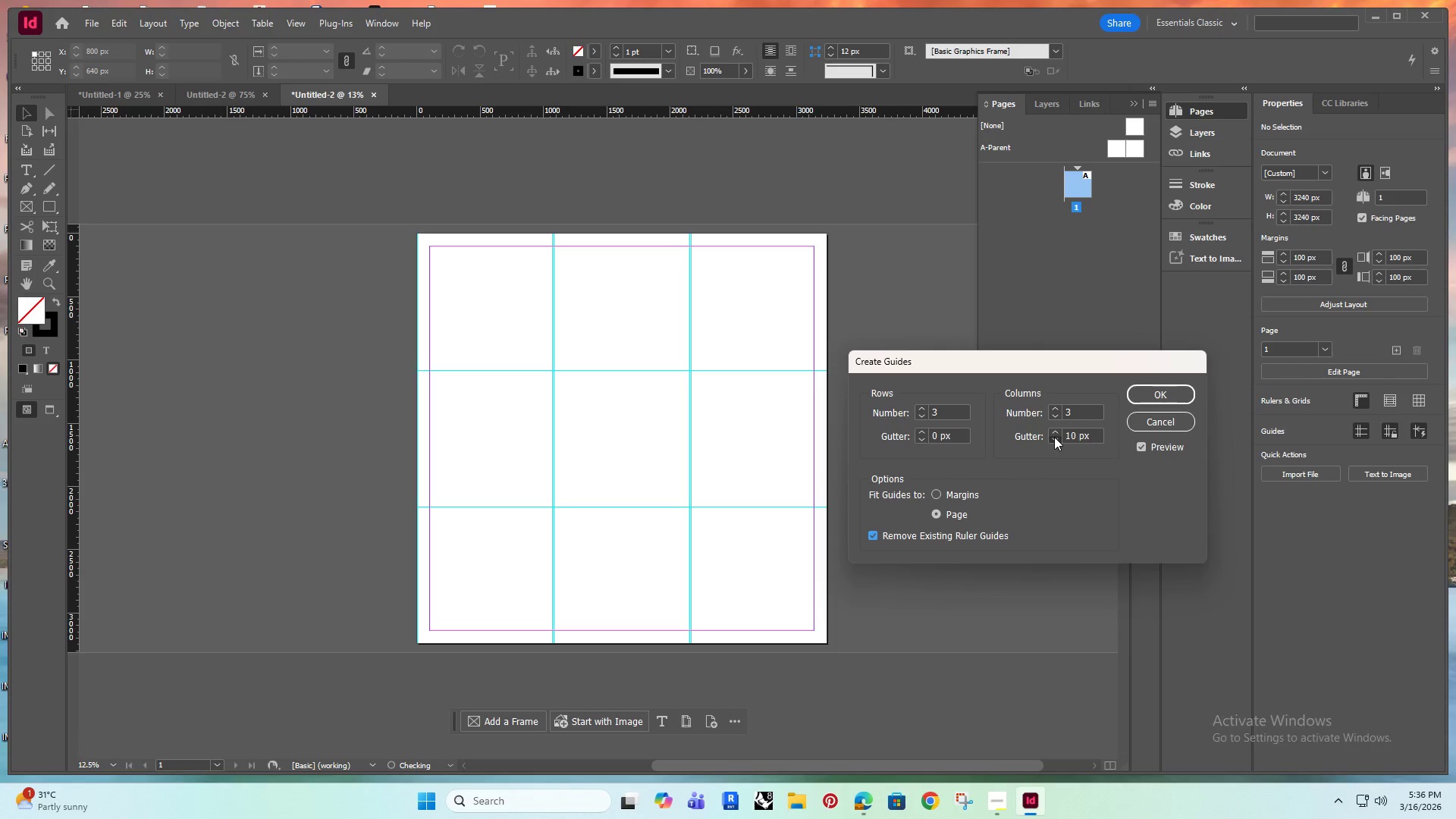 
triple_click([1054, 437])
 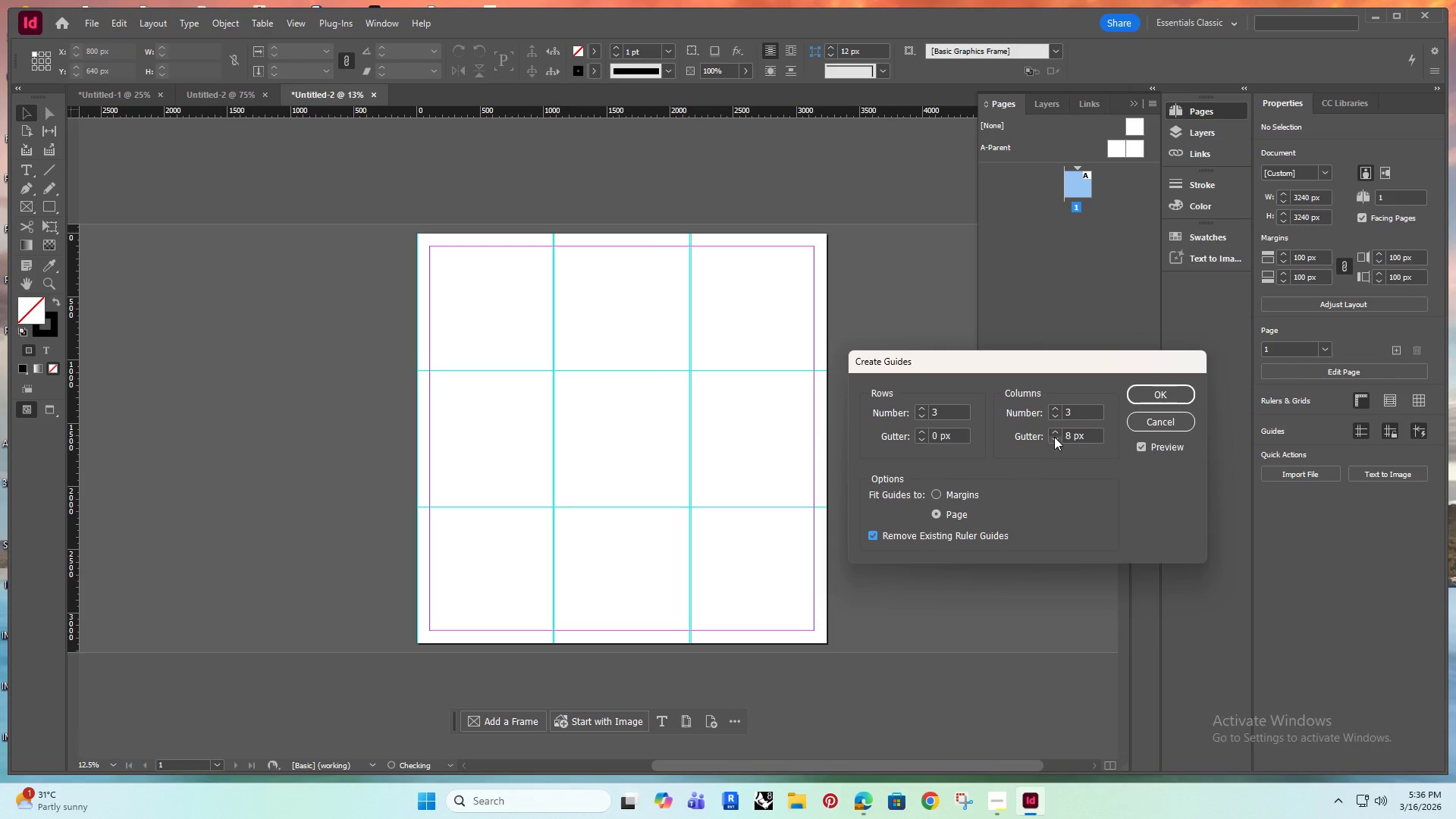 
triple_click([1054, 437])
 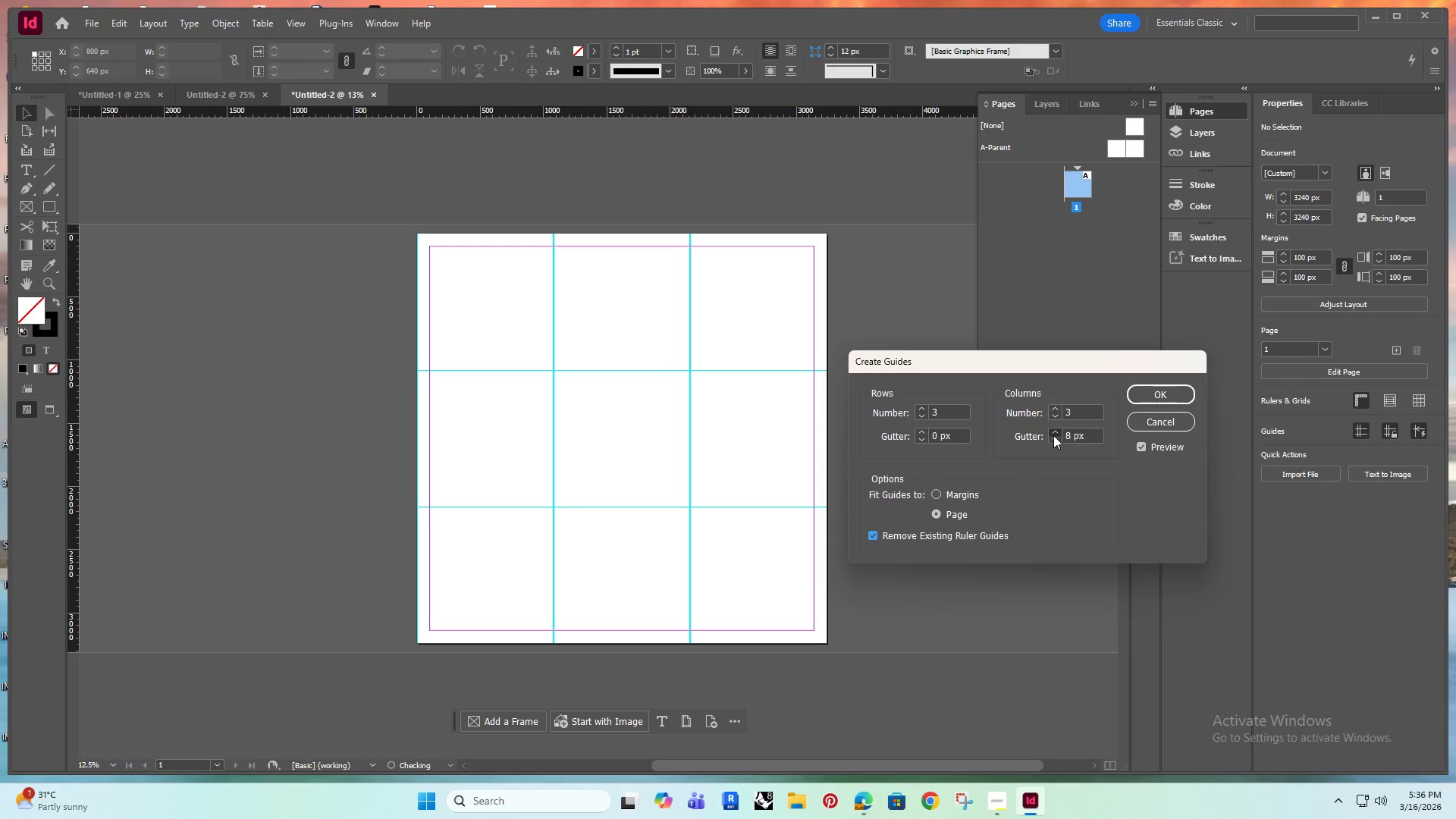 
triple_click([1053, 435])
 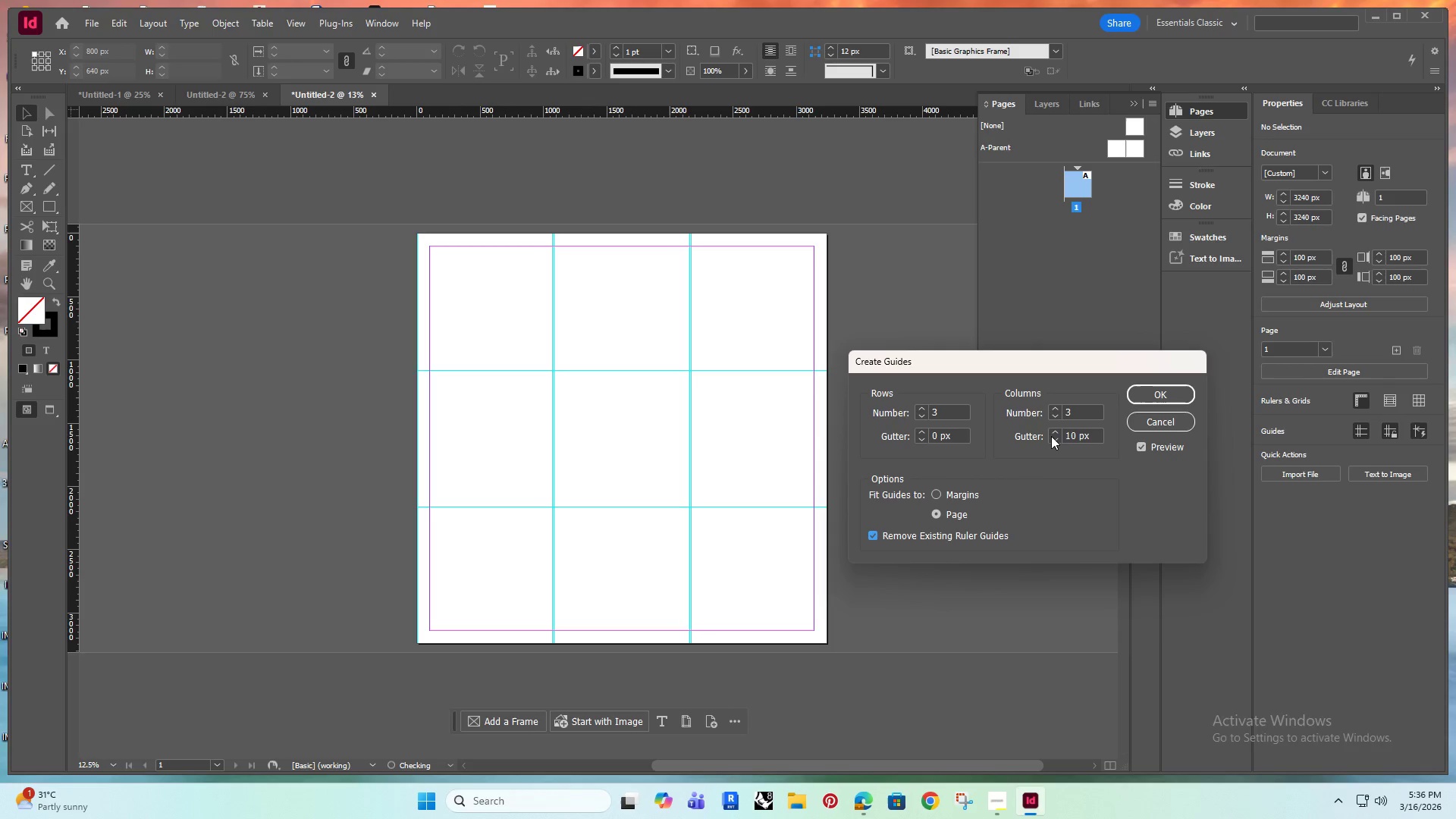 
triple_click([1051, 437])
 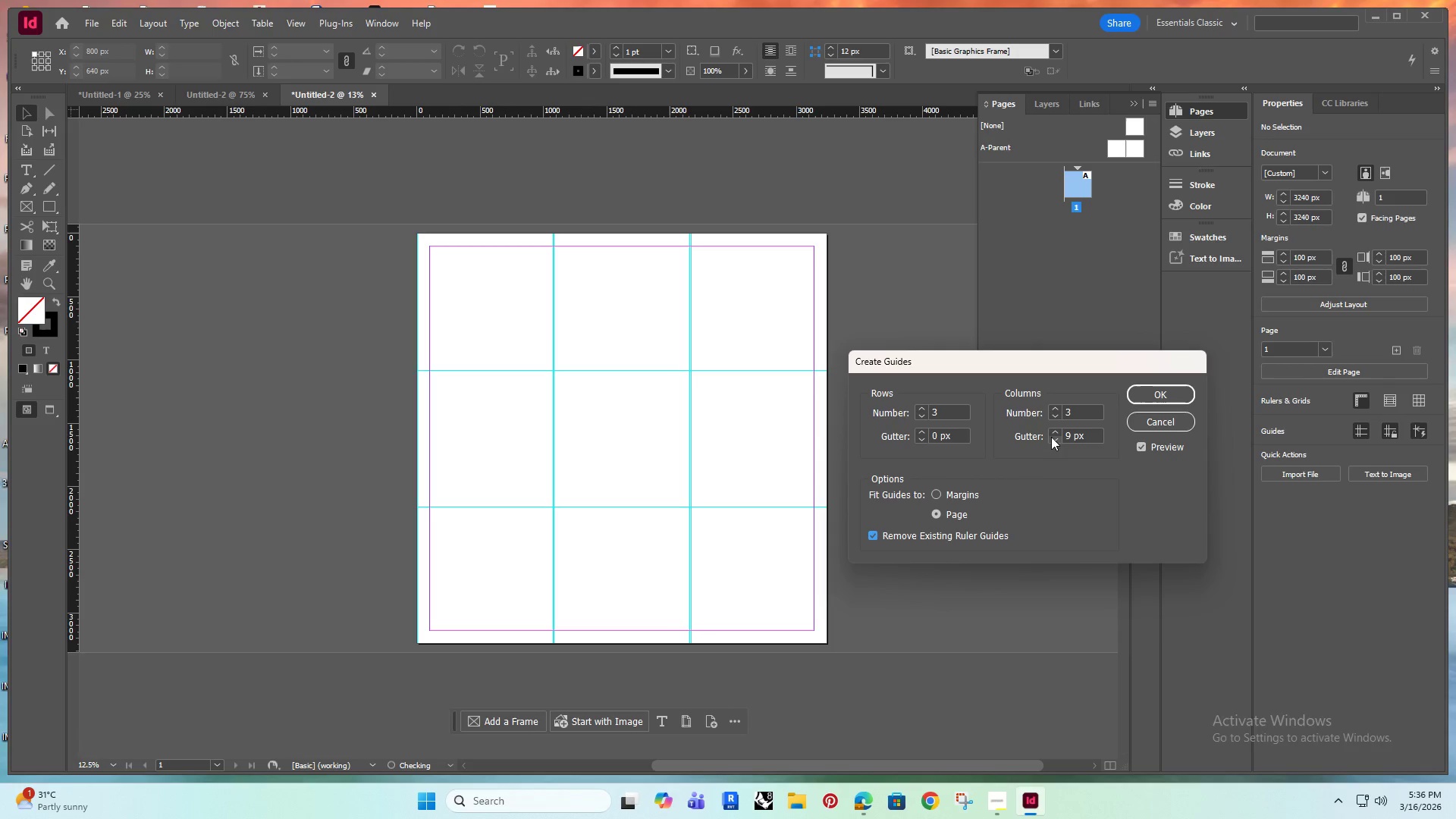 
triple_click([1051, 437])
 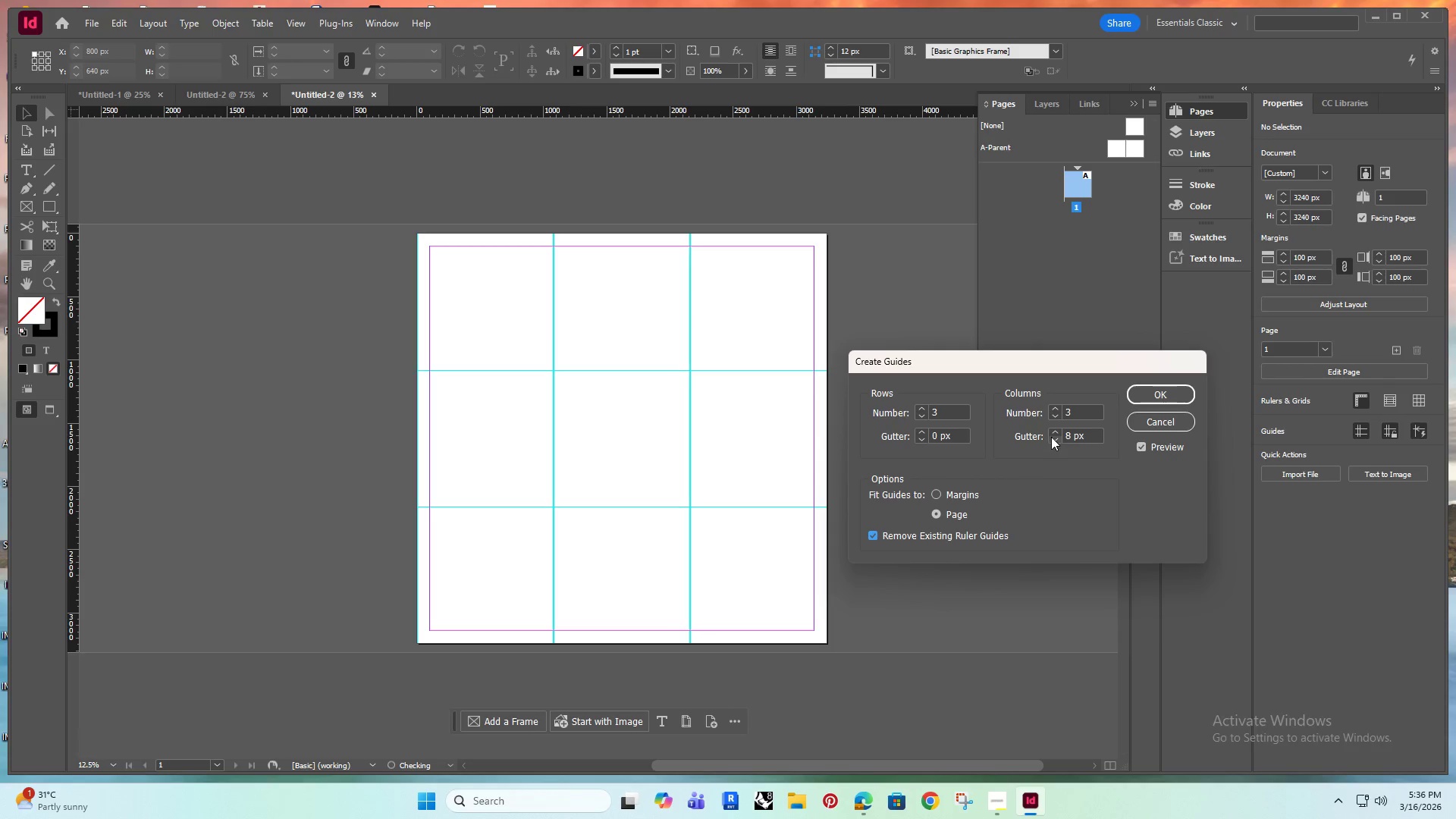 
triple_click([1051, 437])
 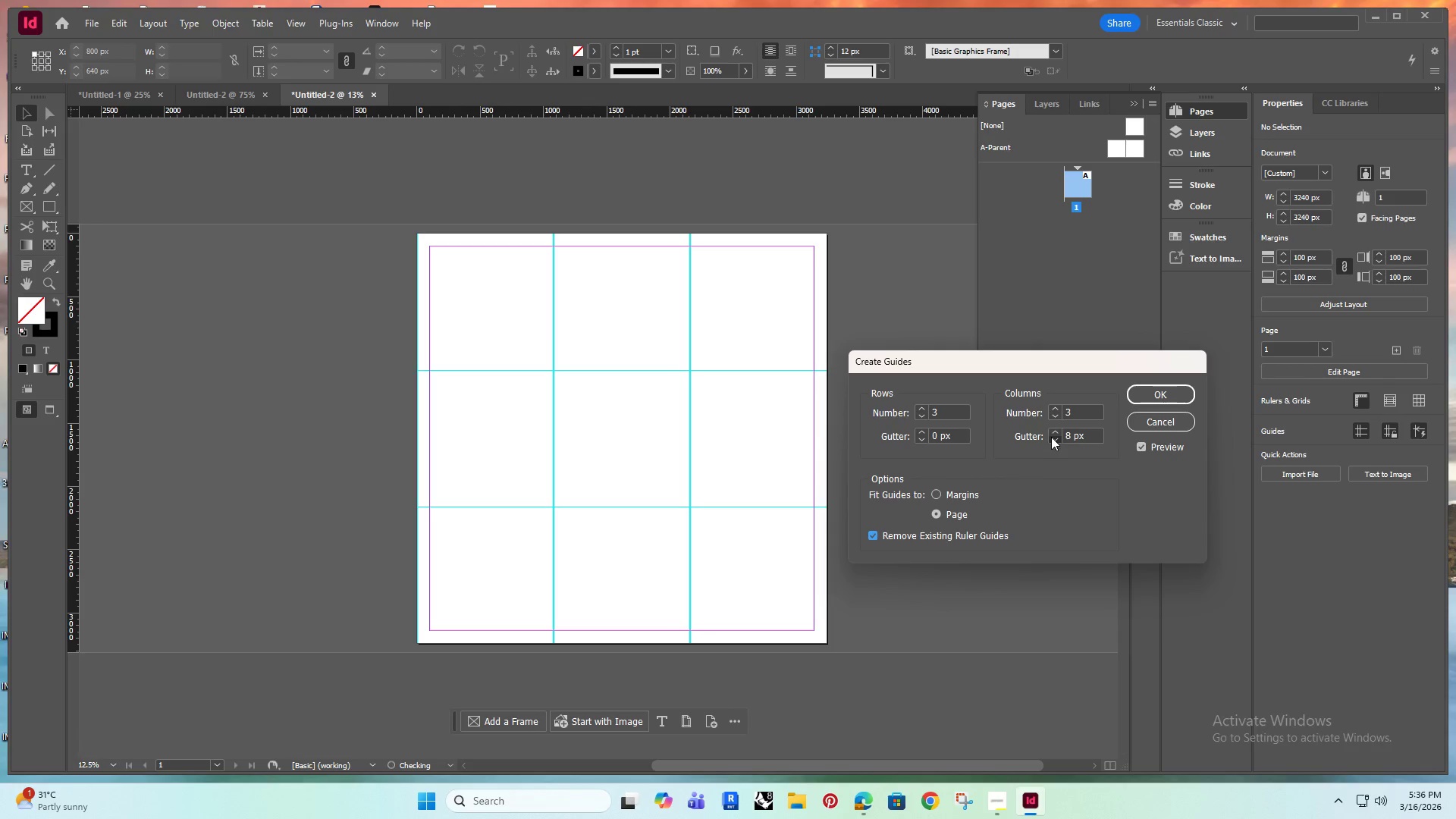 
triple_click([1051, 437])
 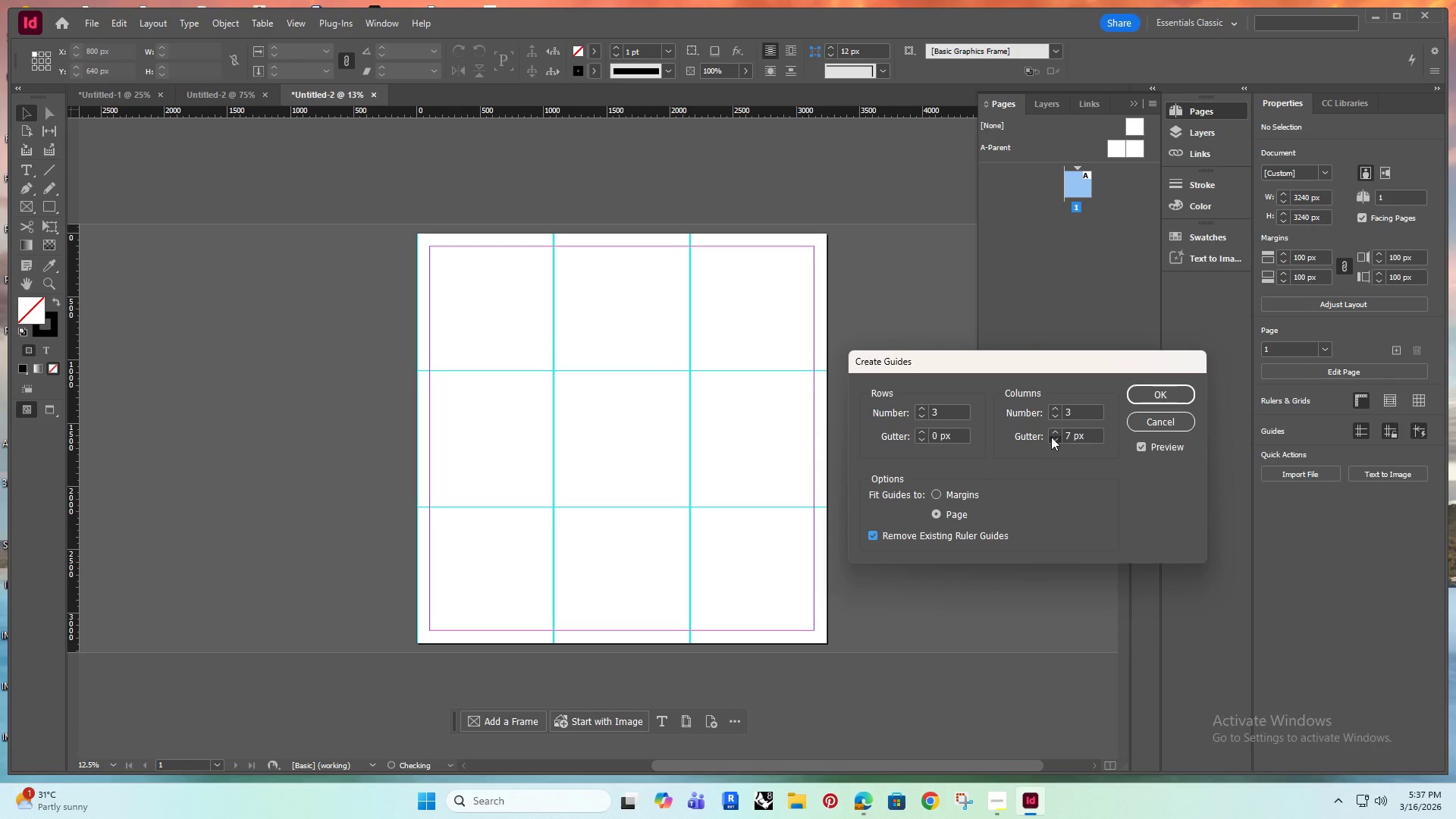 
triple_click([1051, 437])
 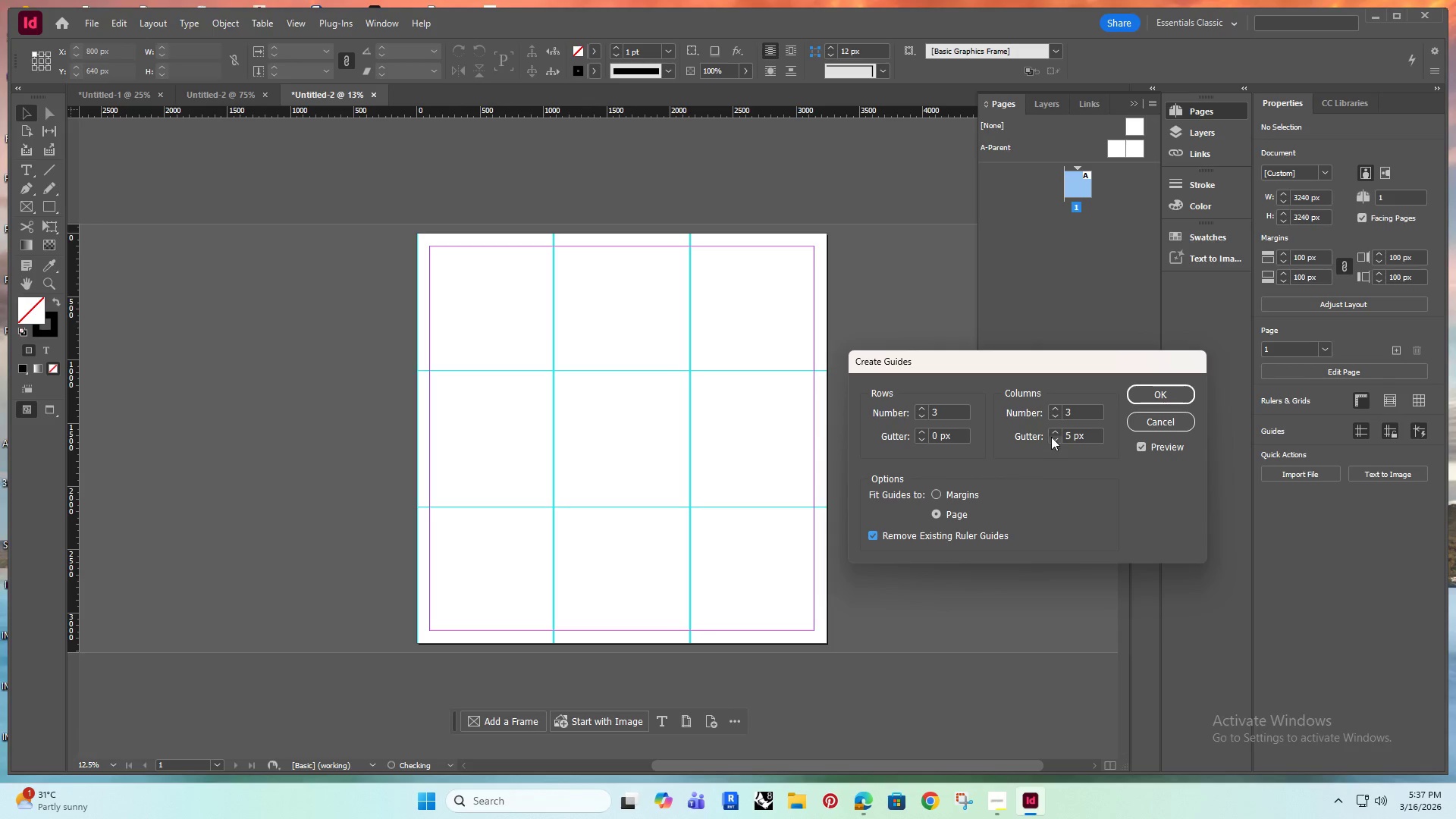 
triple_click([1051, 437])
 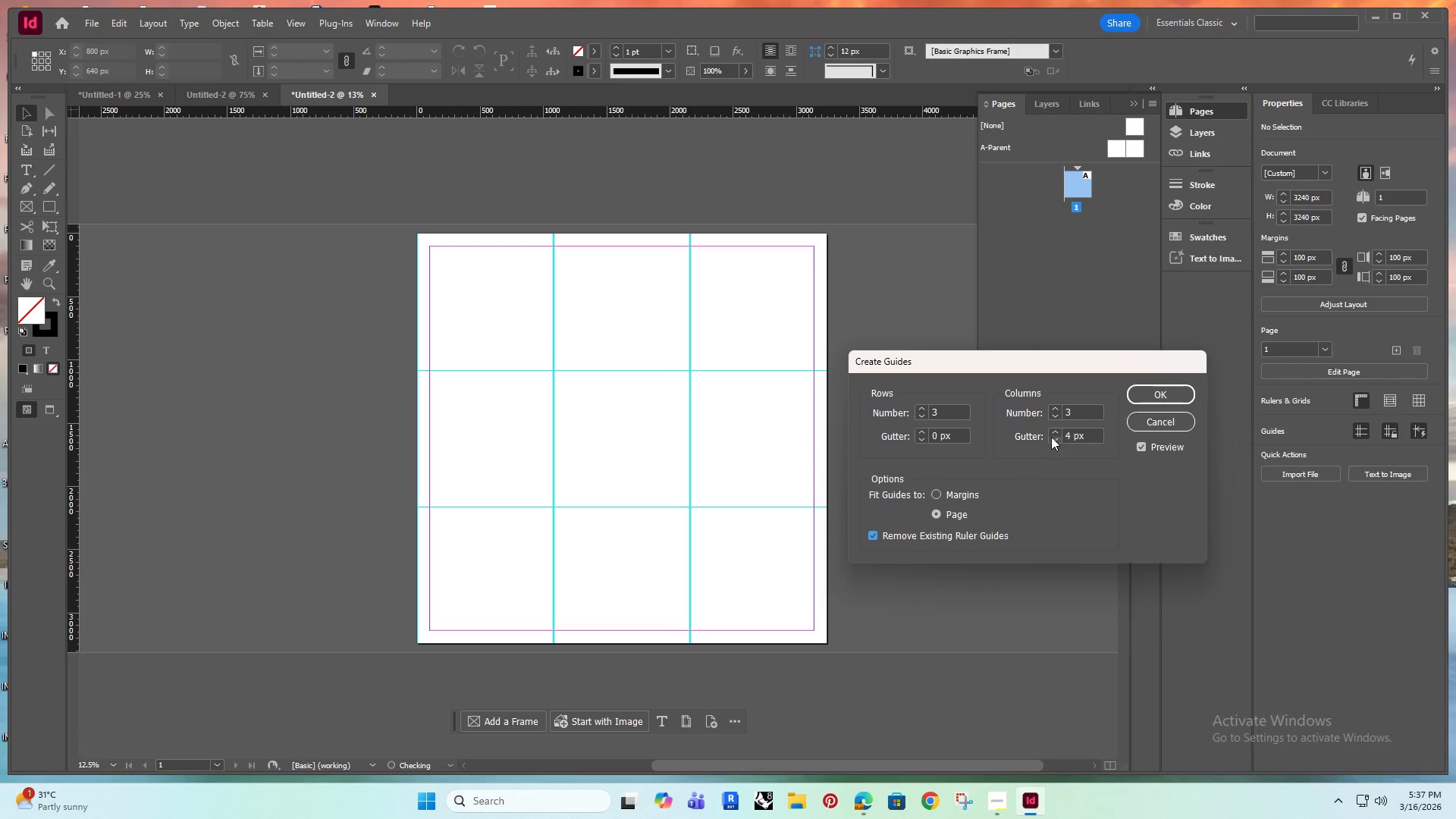 
triple_click([1051, 437])
 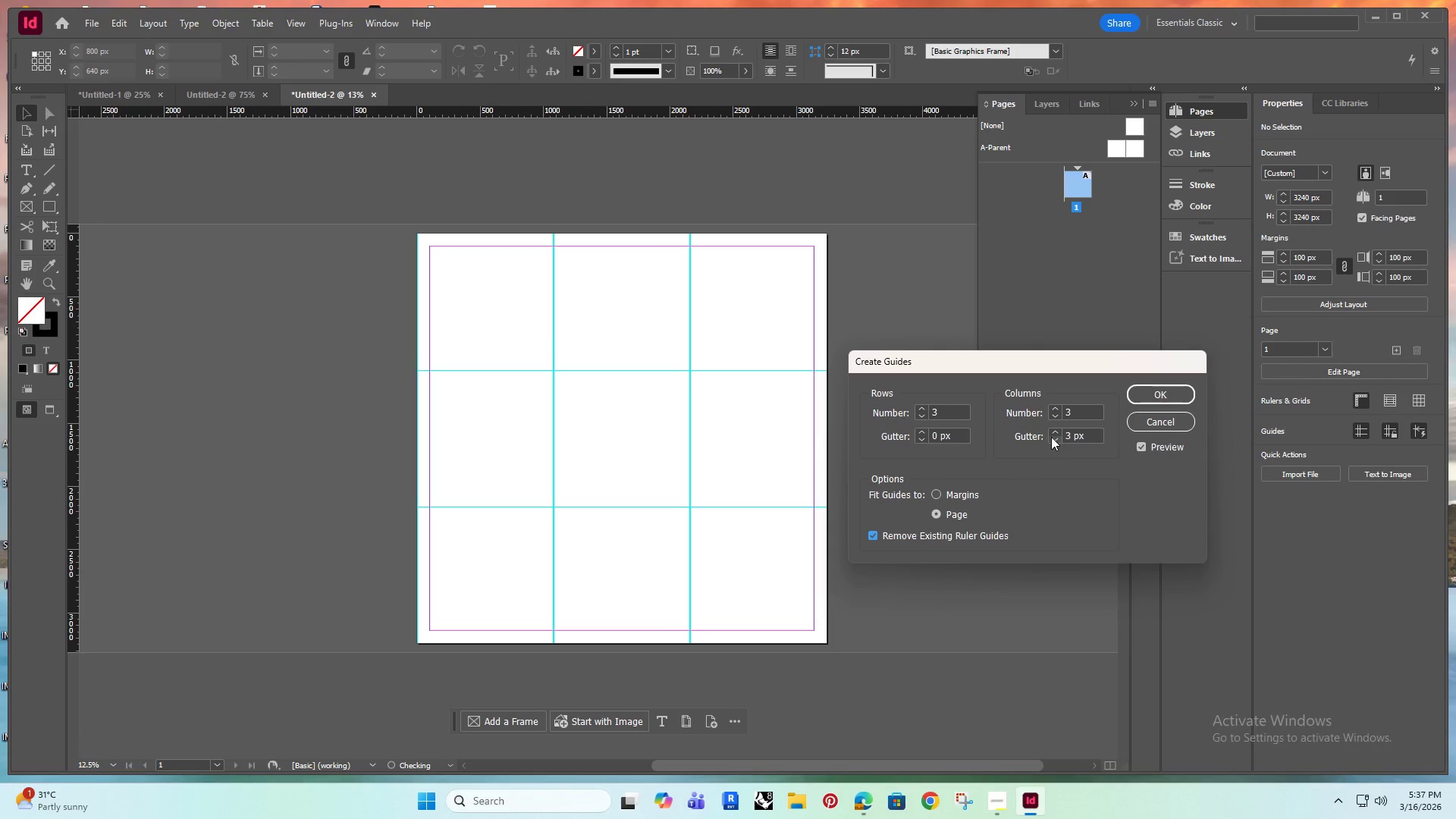 
triple_click([1051, 437])
 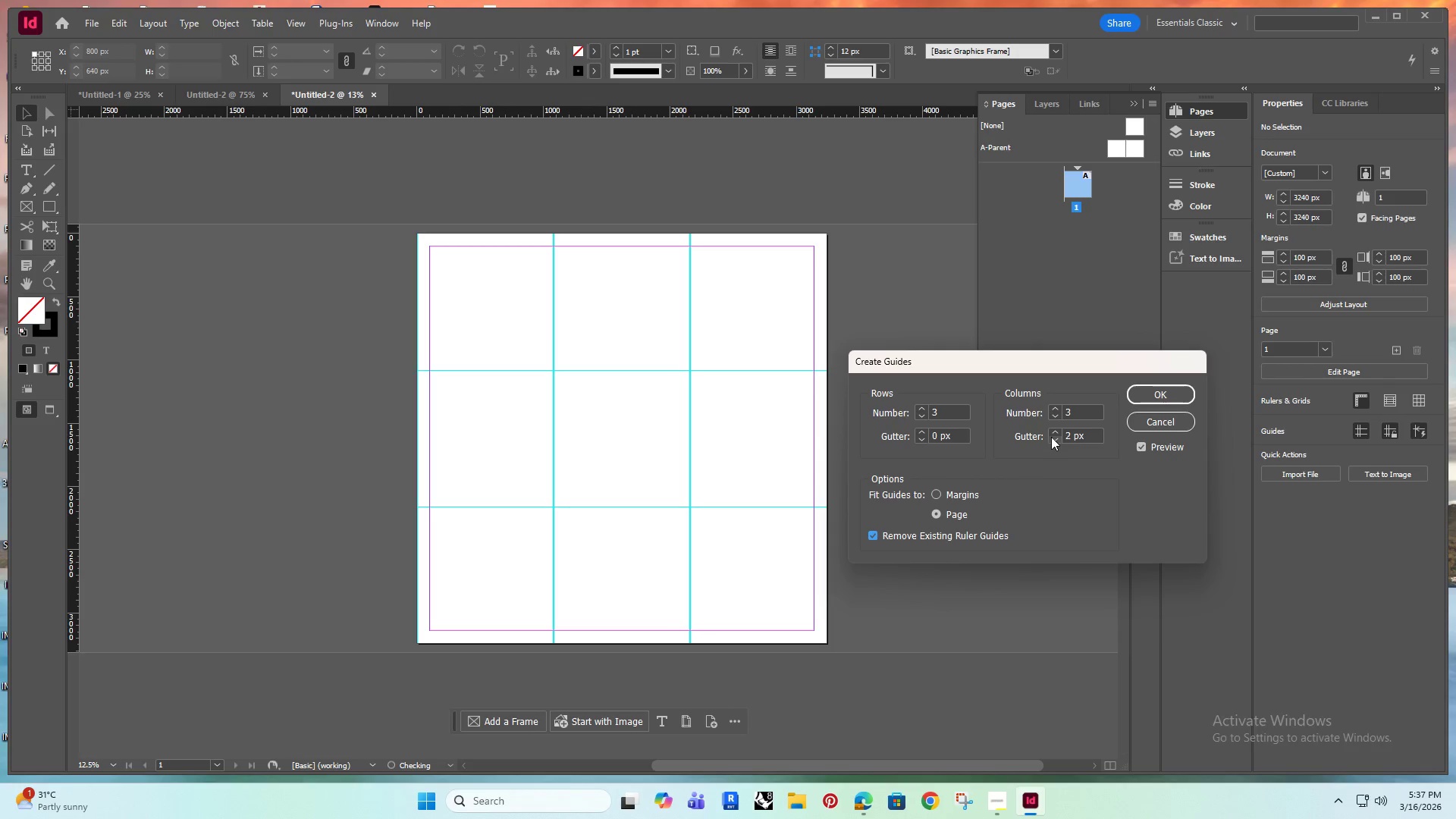 
triple_click([1051, 437])
 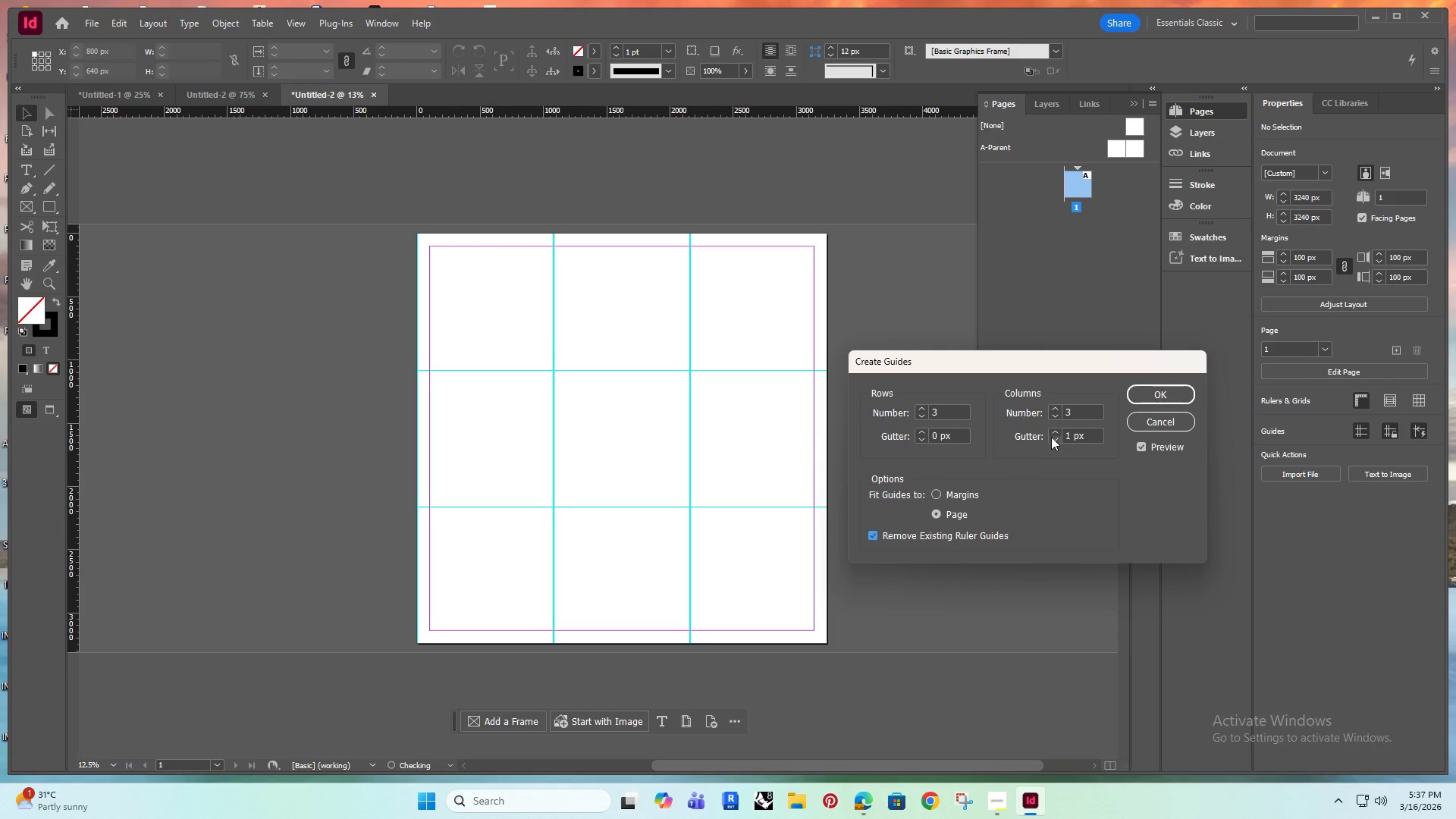 
triple_click([1051, 437])
 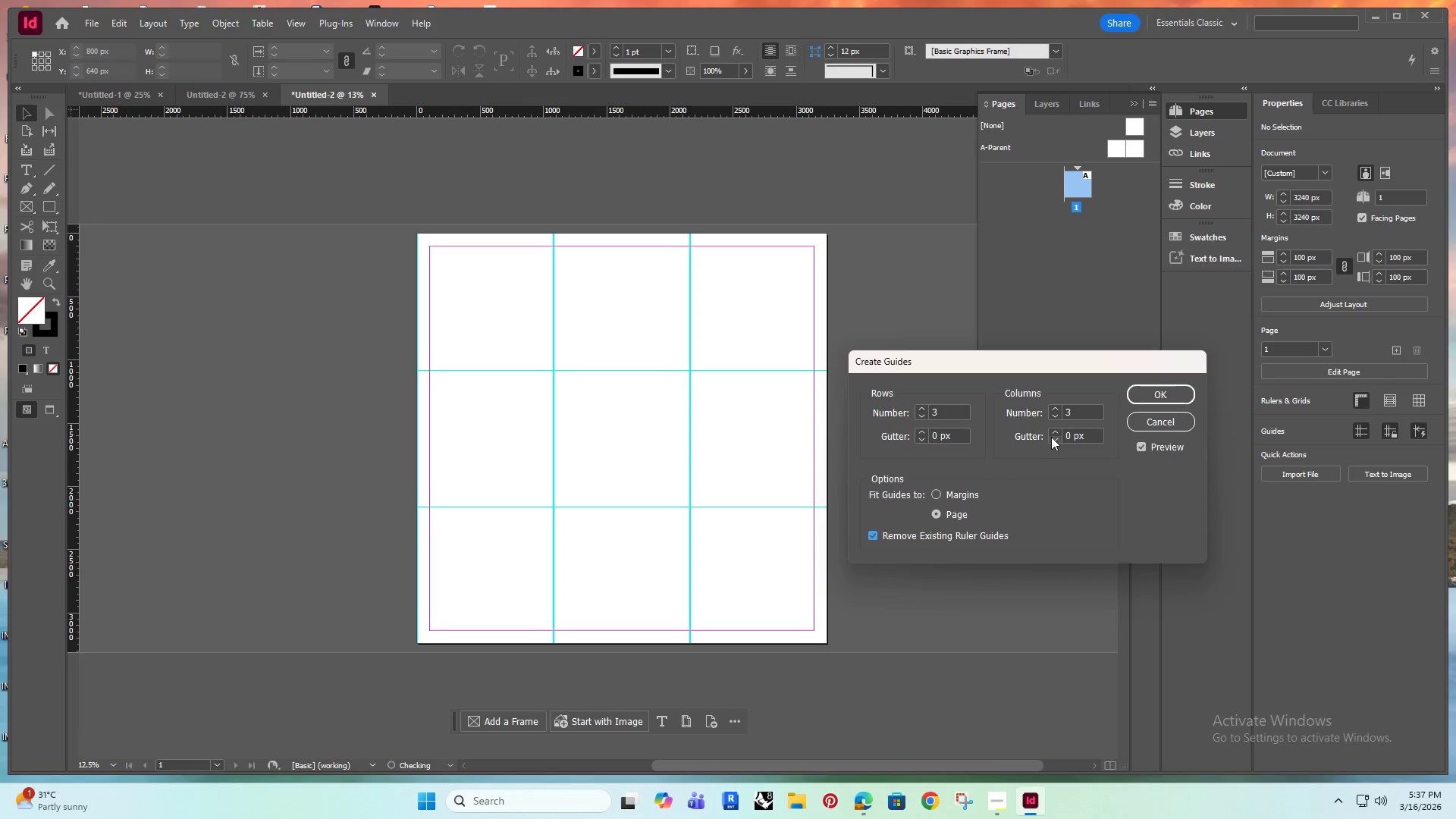 
triple_click([1051, 436])
 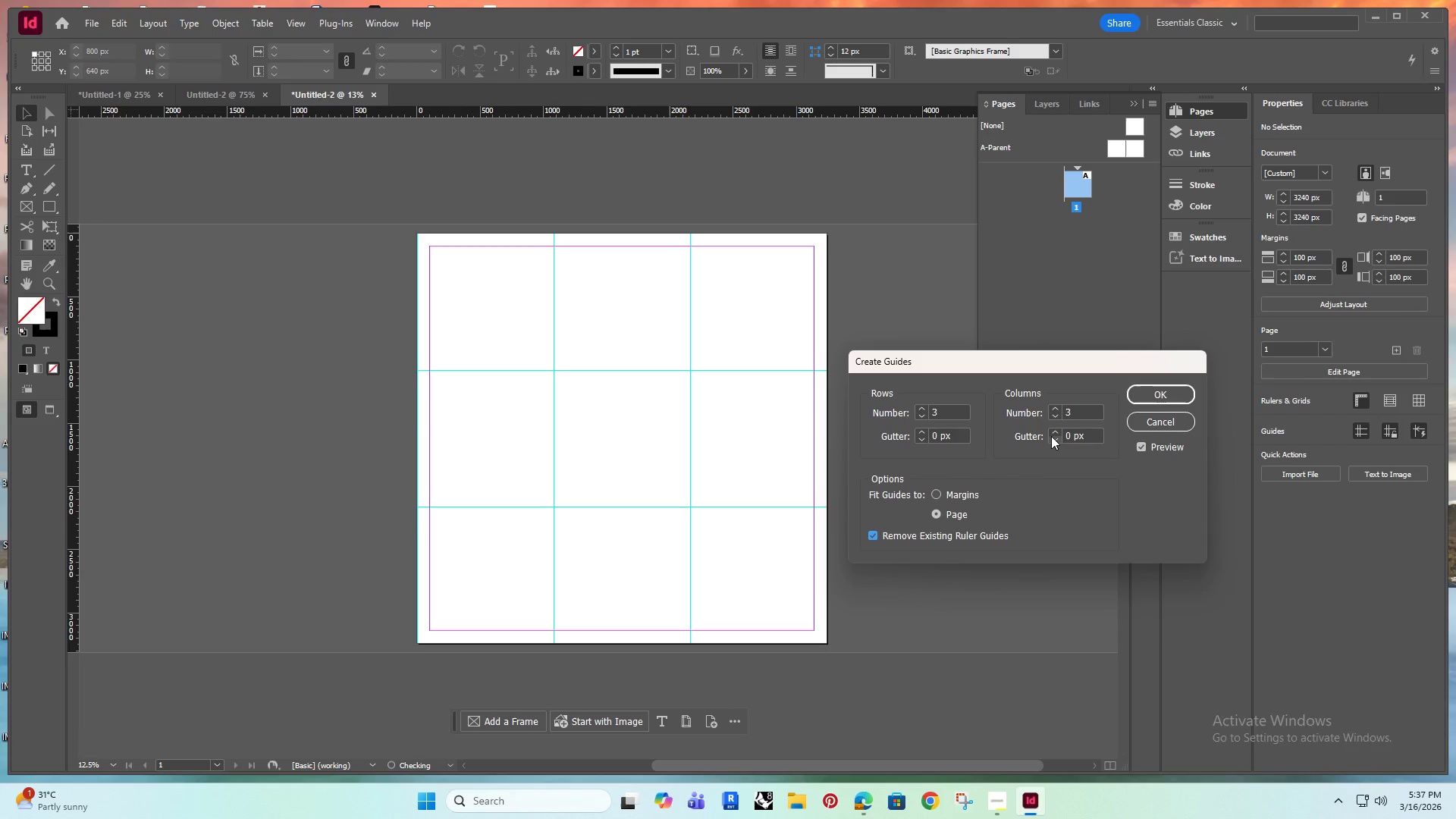 
triple_click([1051, 436])
 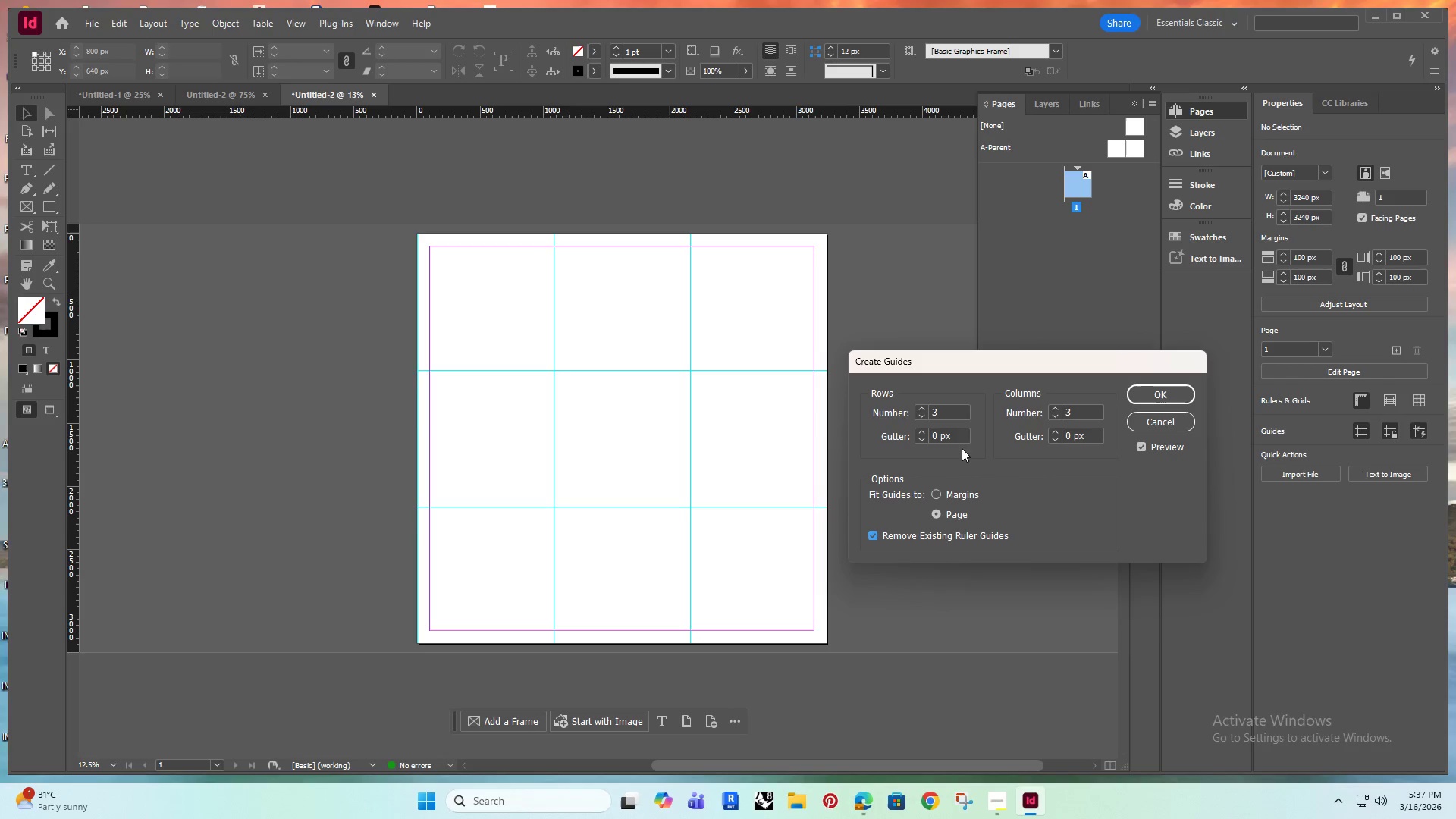 
left_click([1159, 392])
 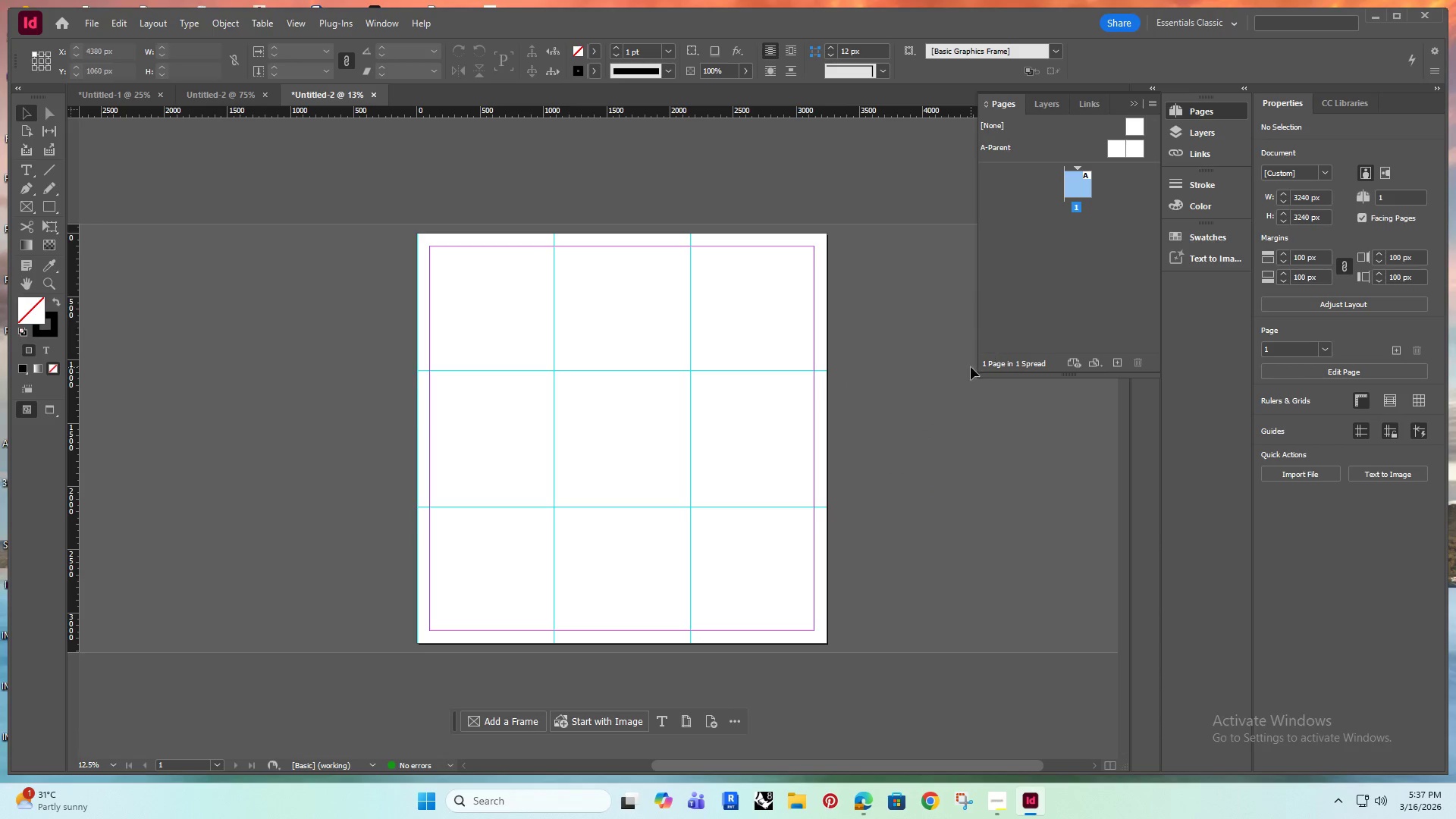 
hold_key(key=AltRight, duration=0.64)
 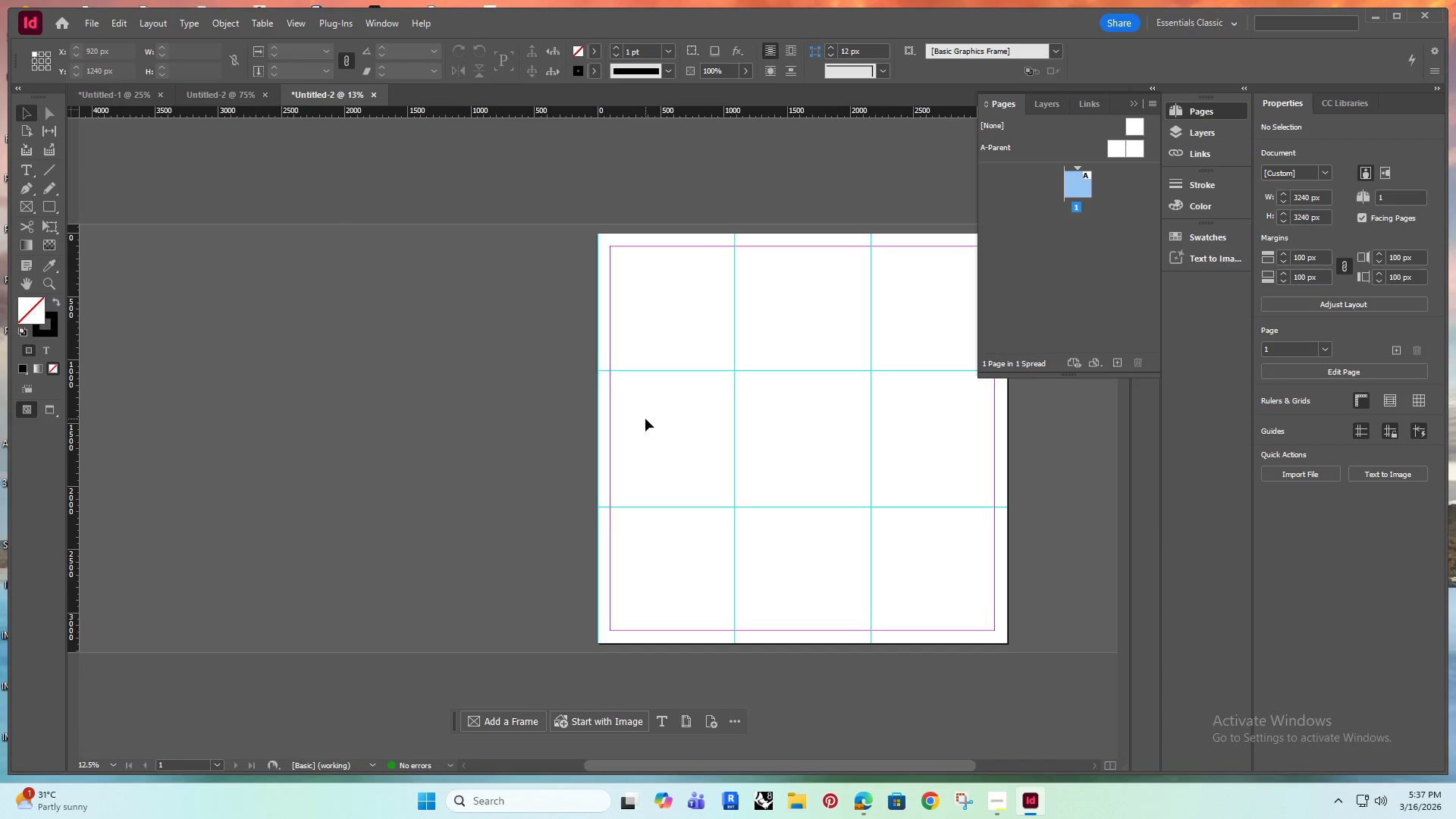 
hold_key(key=AltRight, duration=0.62)
 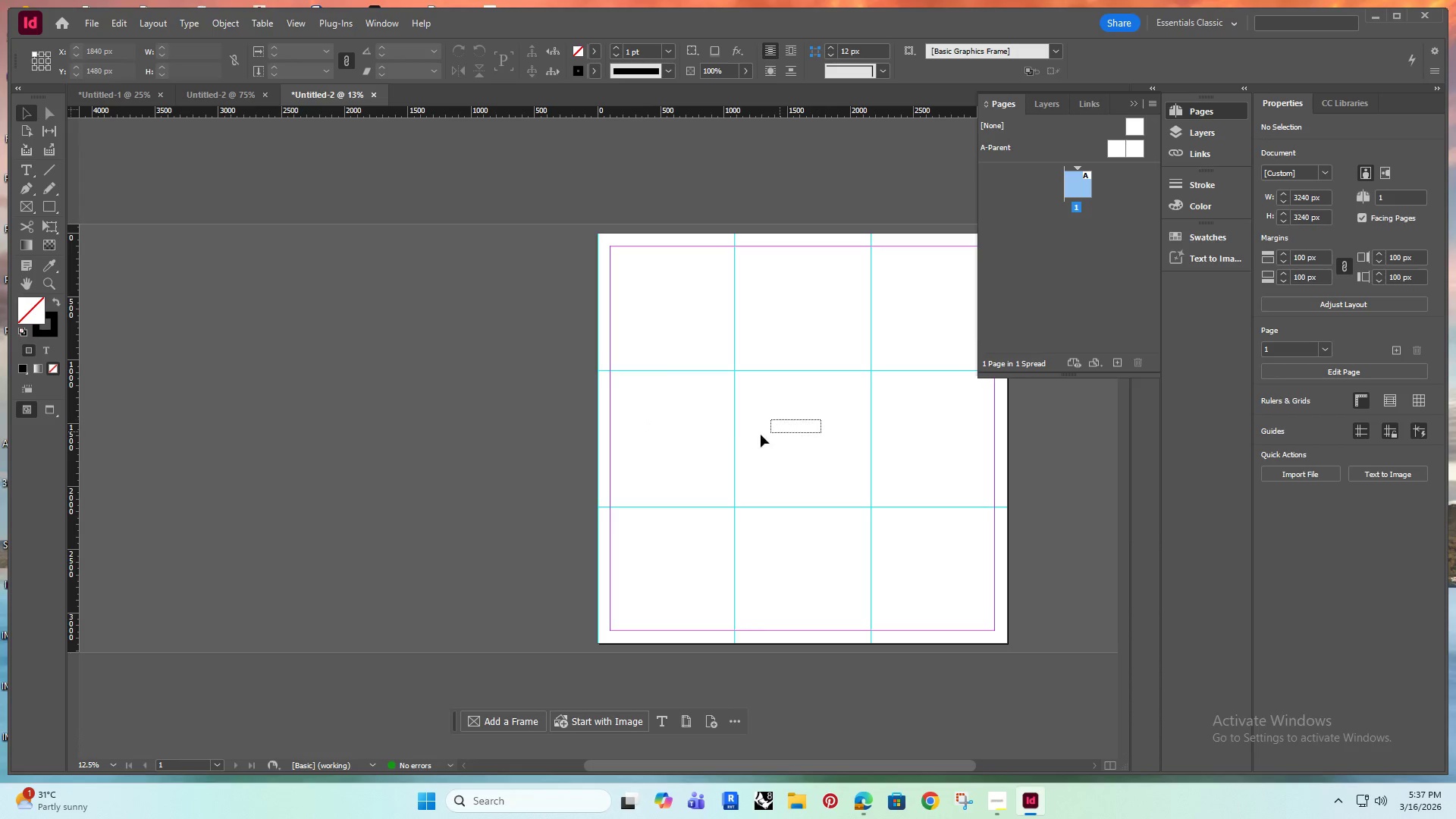 
scroll: coordinate [558, 391], scroll_direction: down, amount: 1.0
 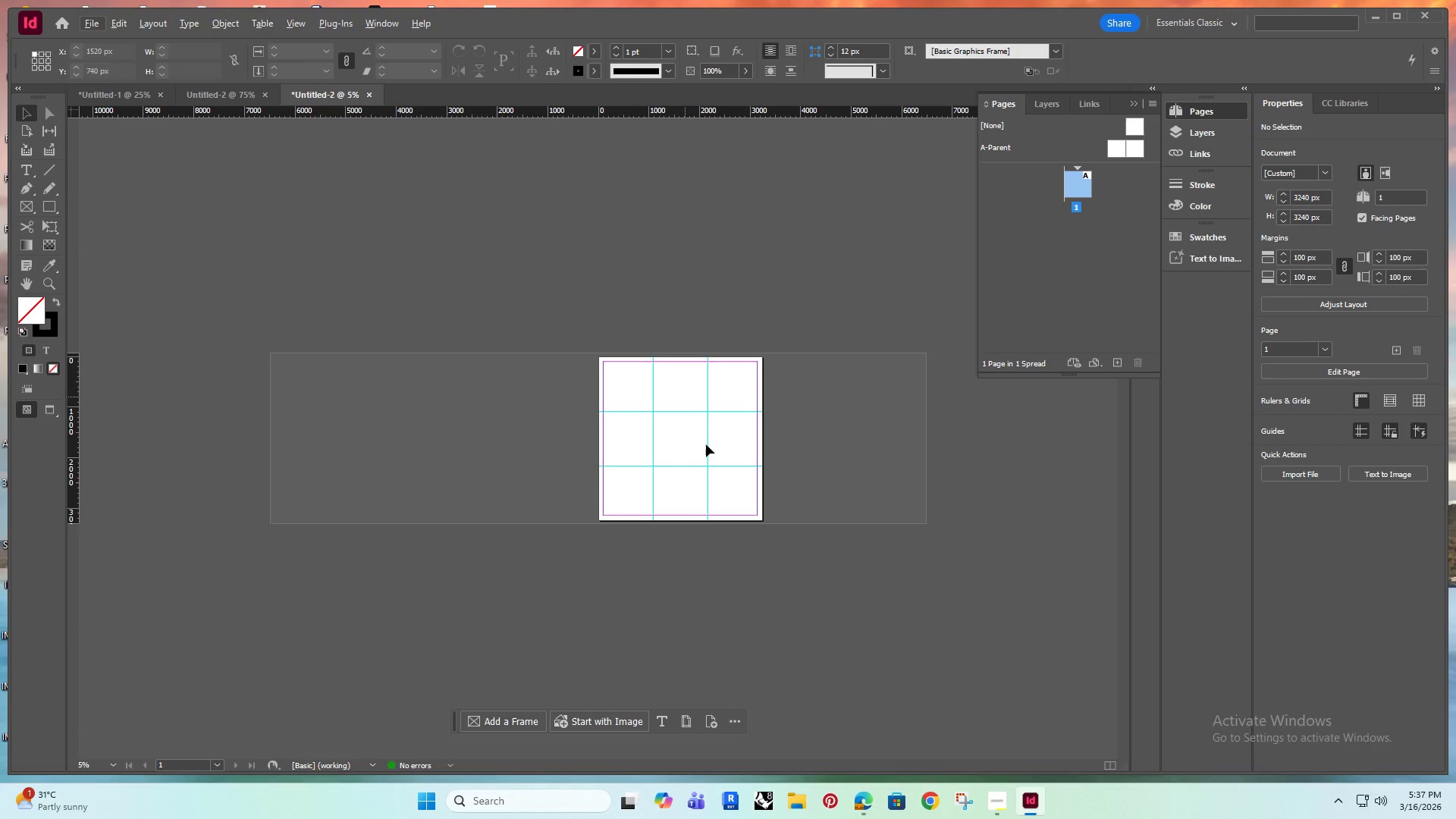 
scroll: coordinate [645, 419], scroll_direction: up, amount: 1.0
 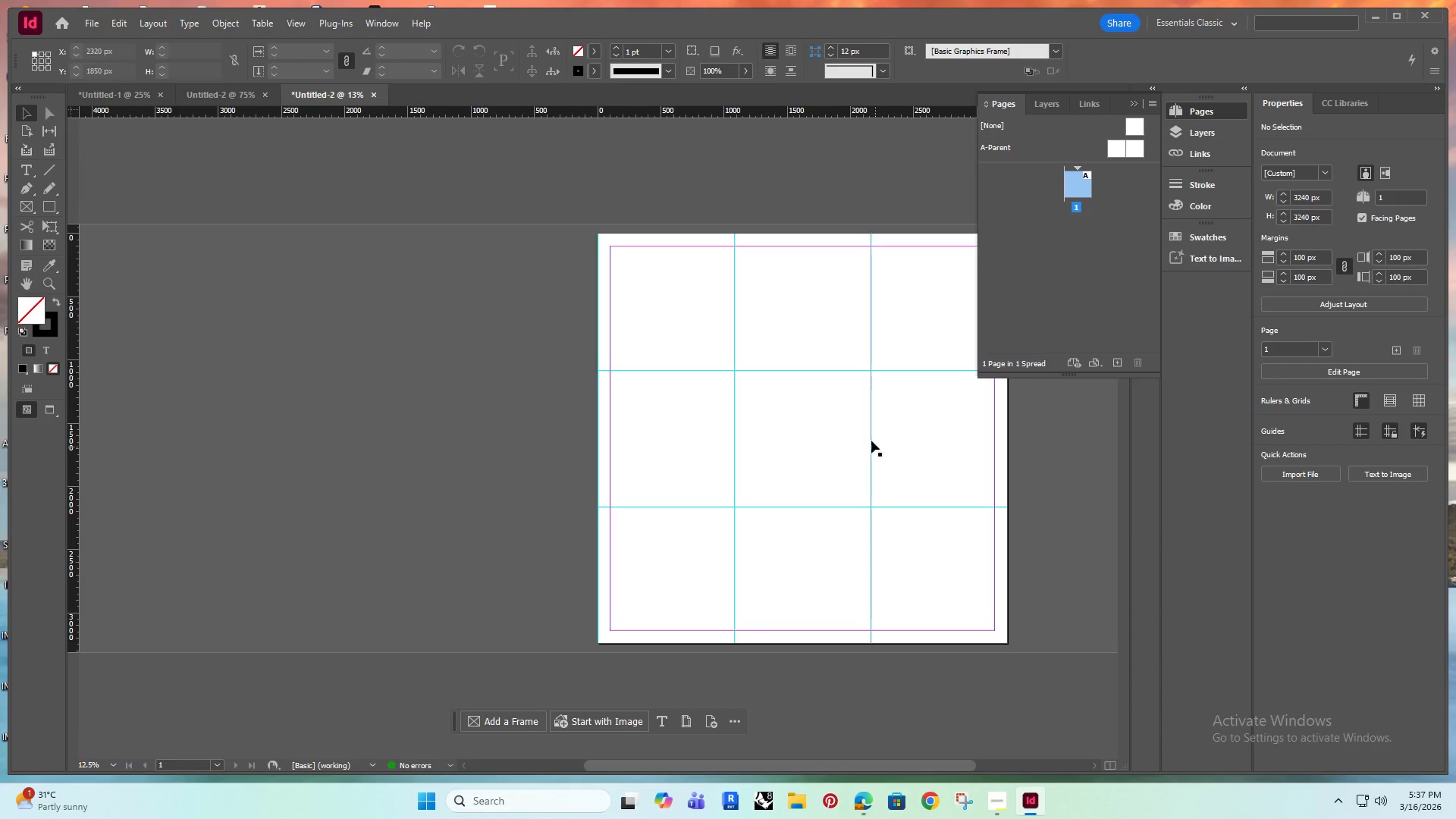 
left_click_drag(start_coordinate=[821, 419], to_coordinate=[698, 437])
 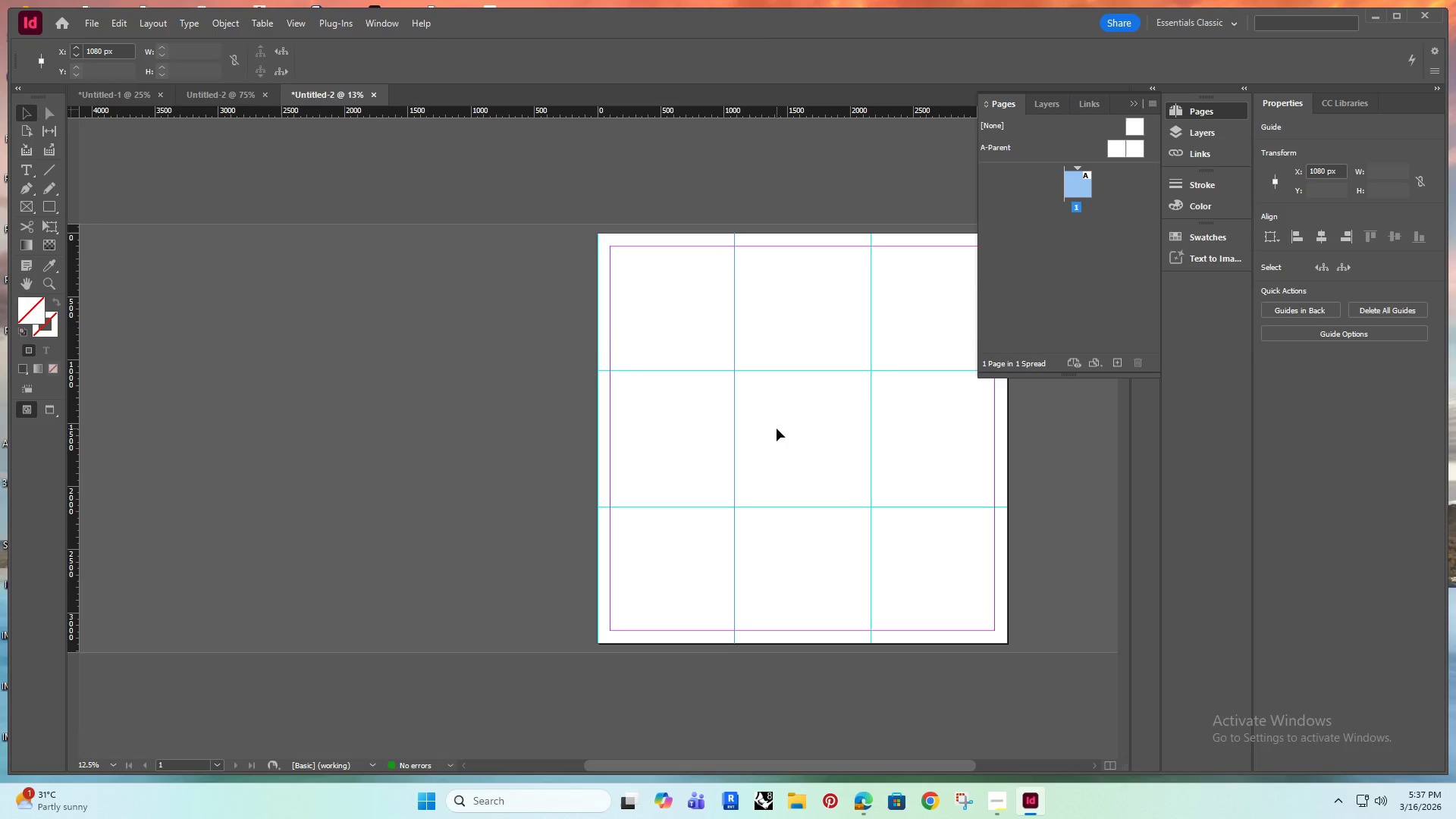 
key(Delete)
 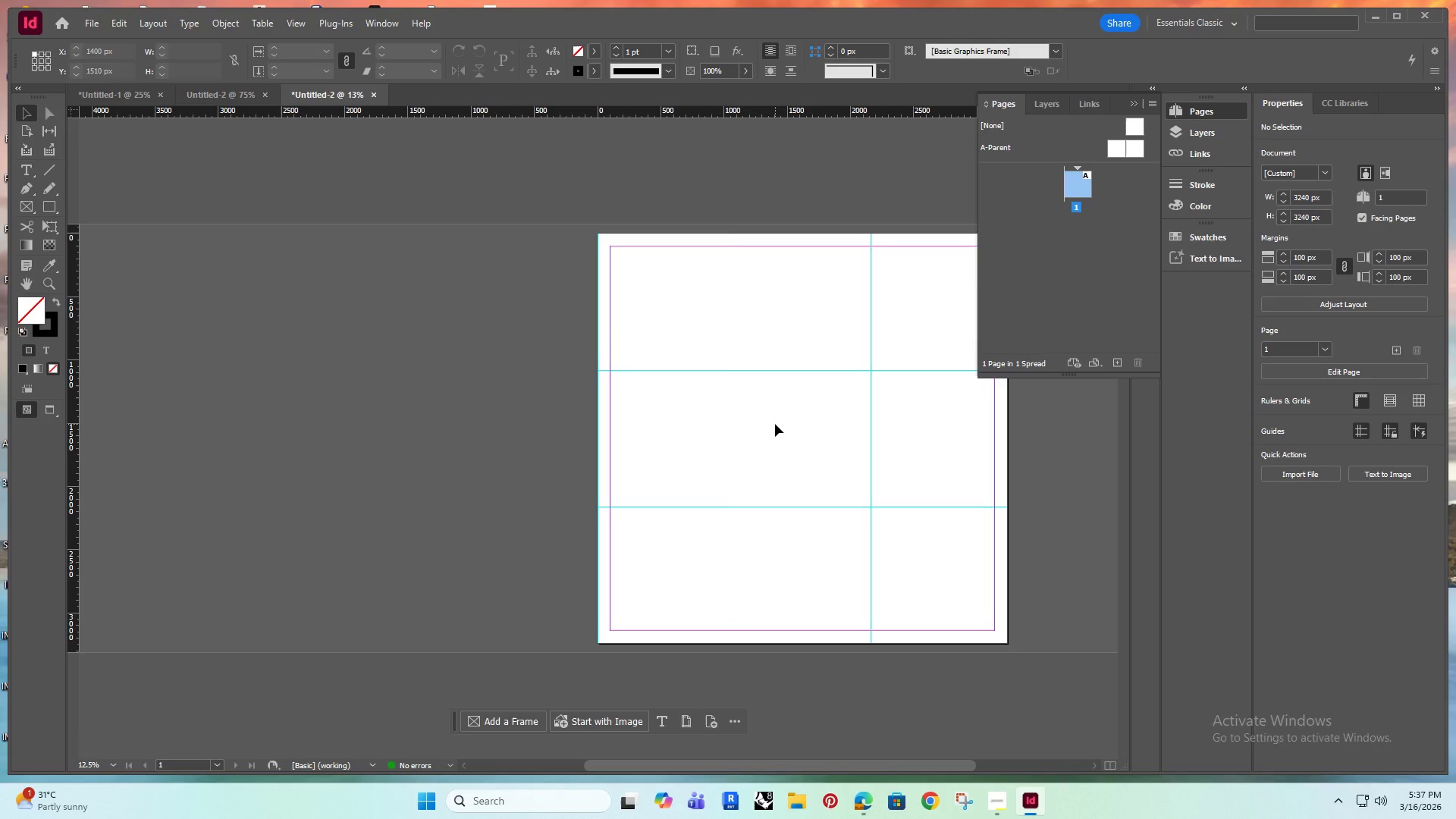 
key(Control+Z)
 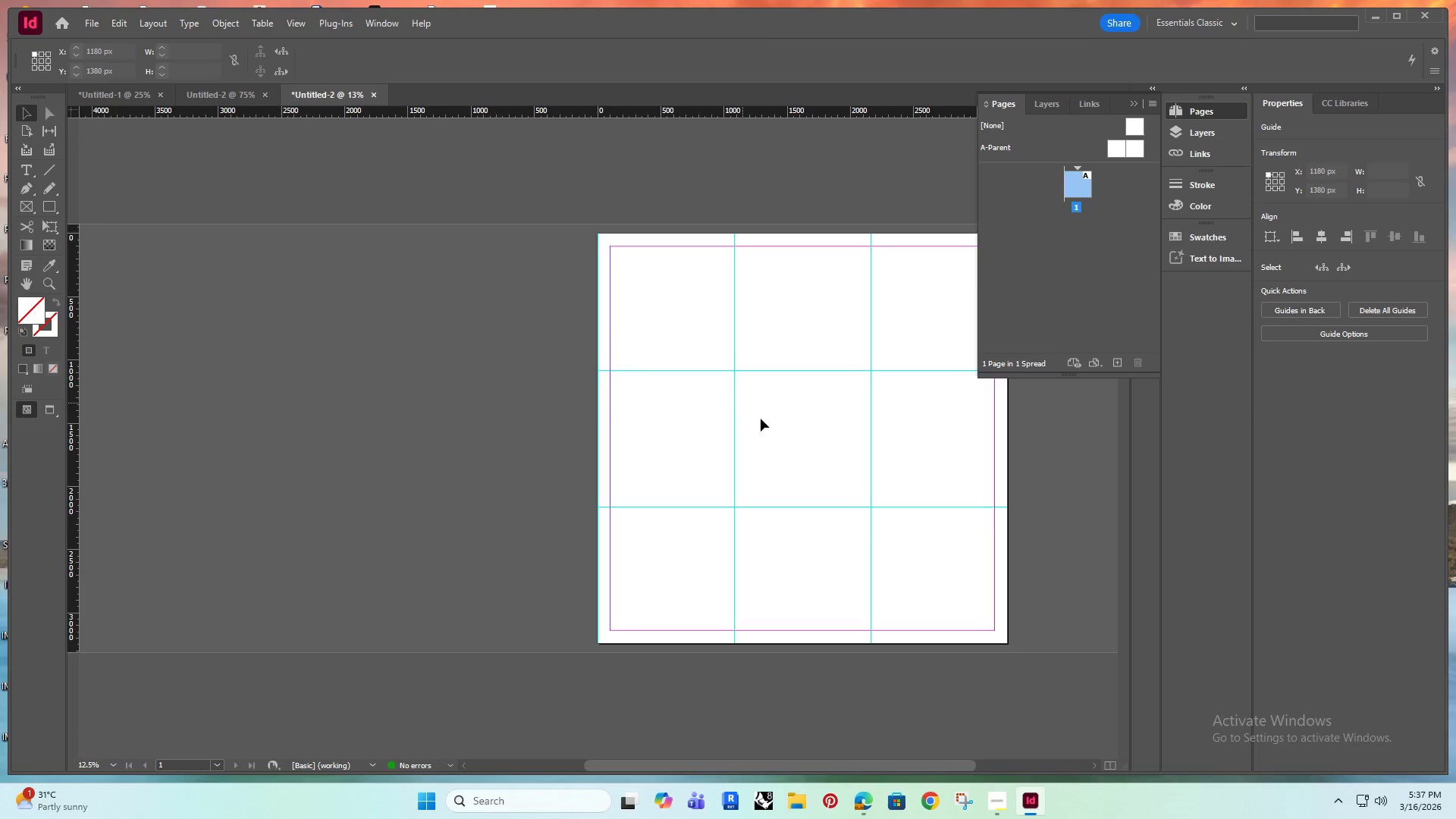 
hold_key(key=AltRight, duration=0.41)
 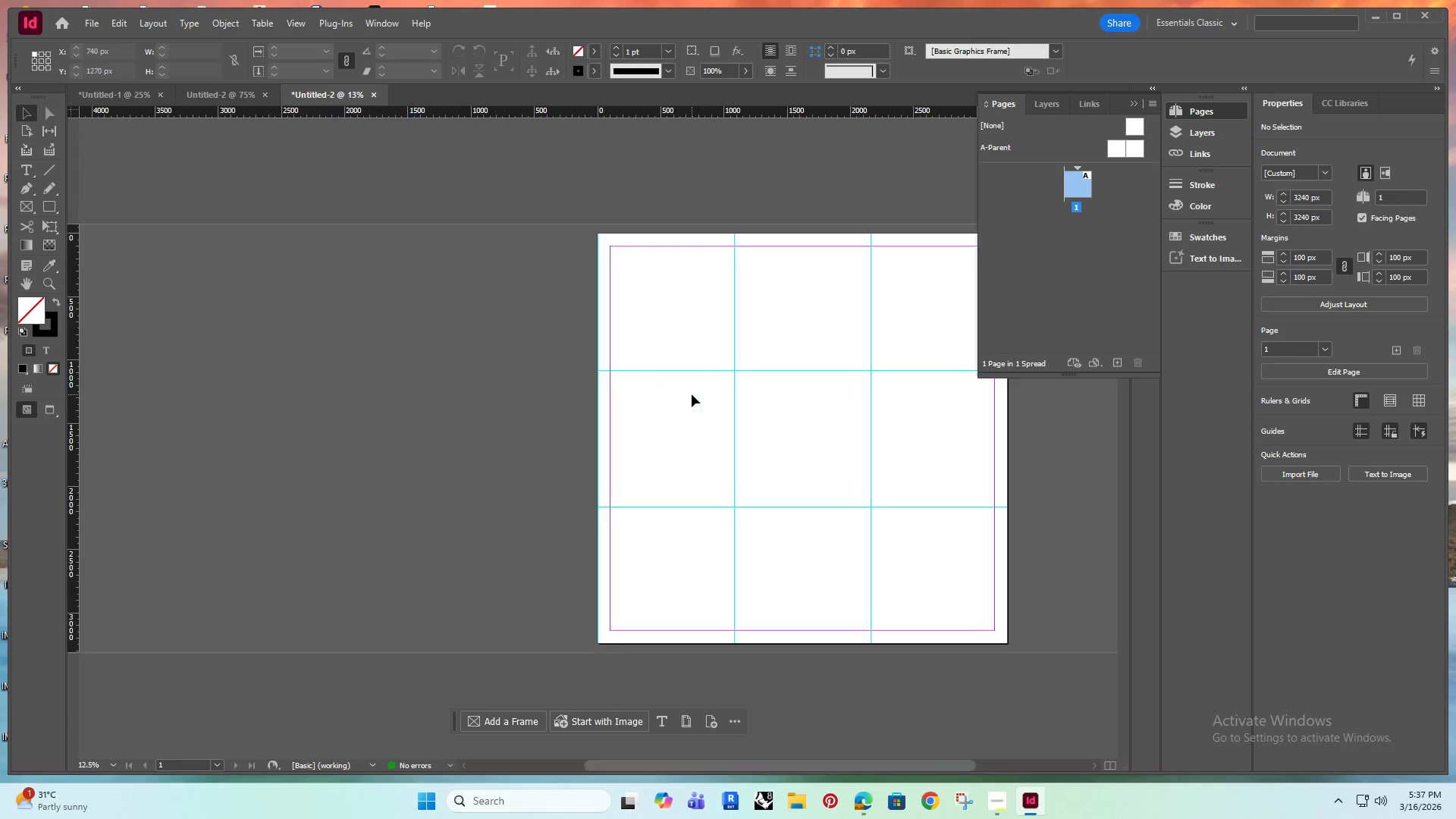 
hold_key(key=AltRight, duration=0.58)
 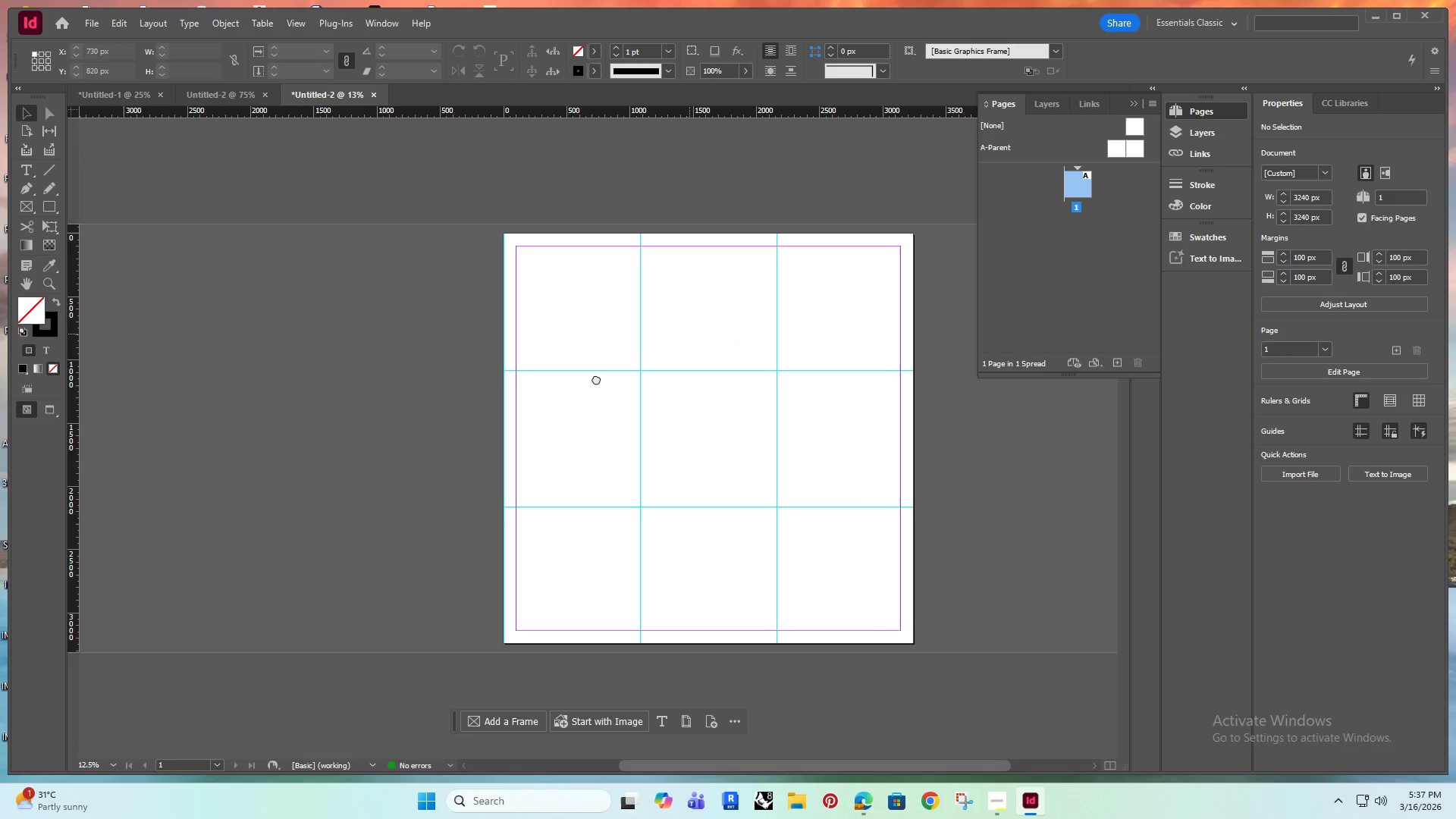 
scroll: coordinate [794, 421], scroll_direction: down, amount: 1.0
 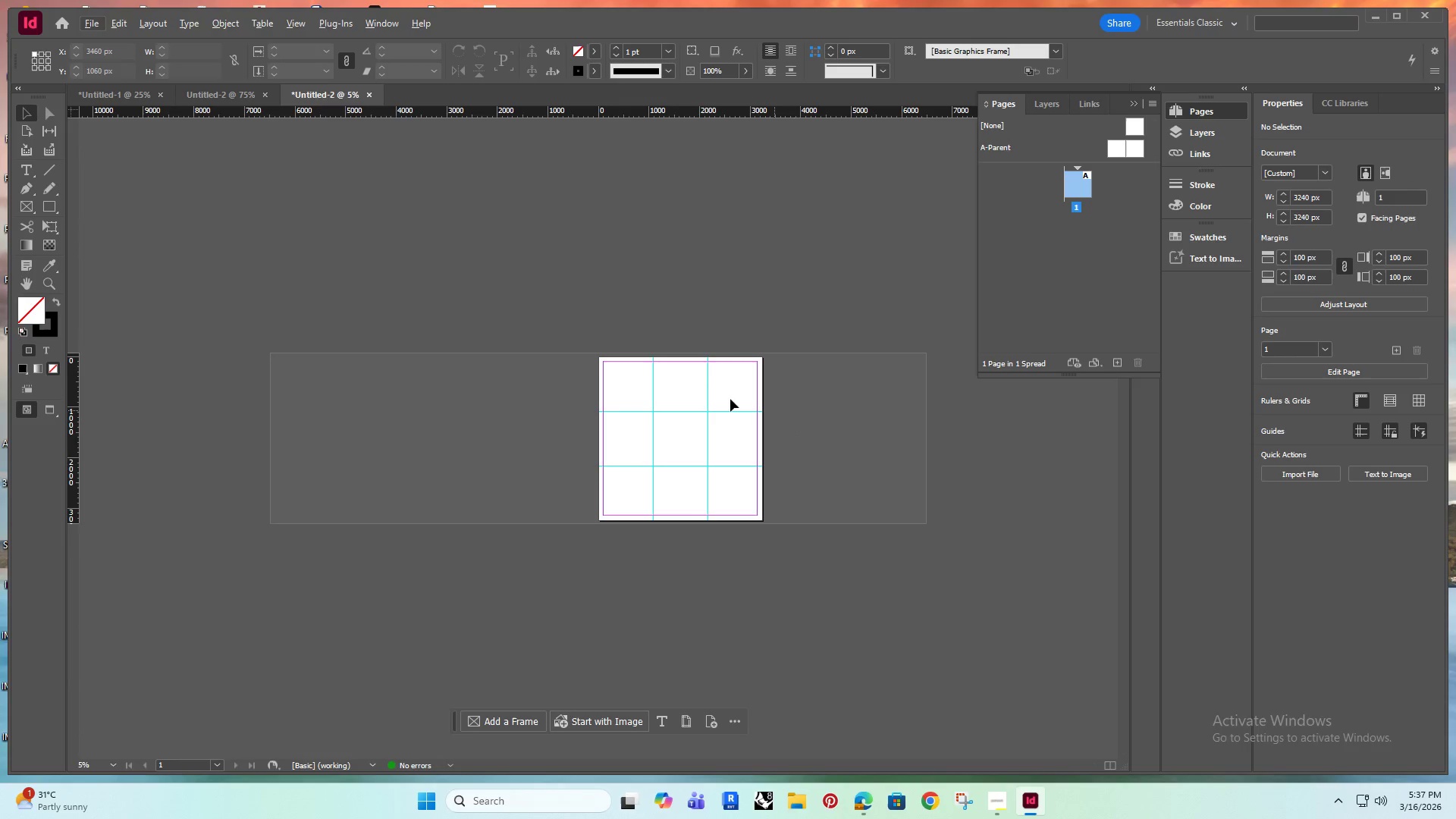 
scroll: coordinate [692, 394], scroll_direction: up, amount: 1.0
 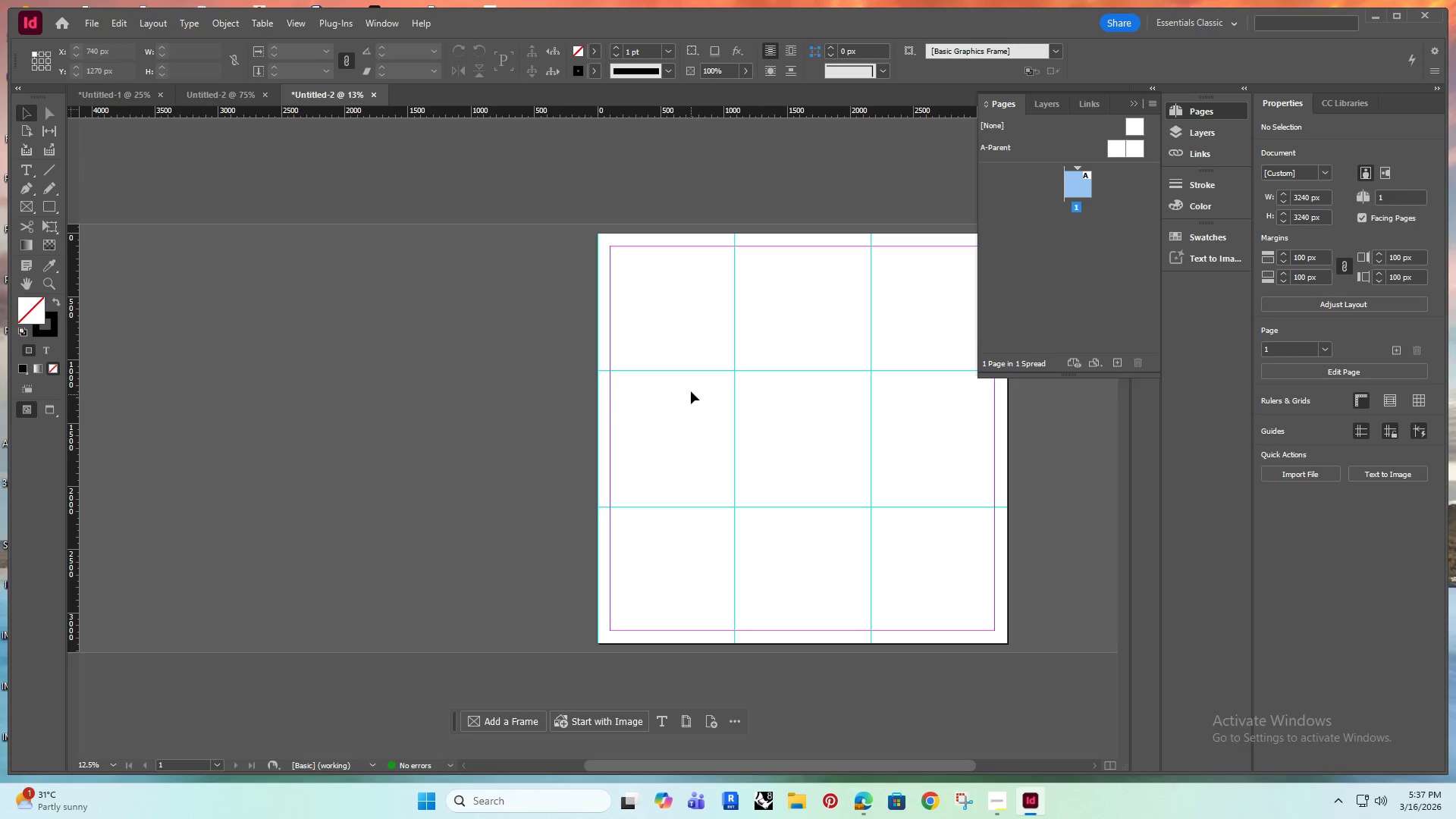 
hold_key(key=Space, duration=0.7)
 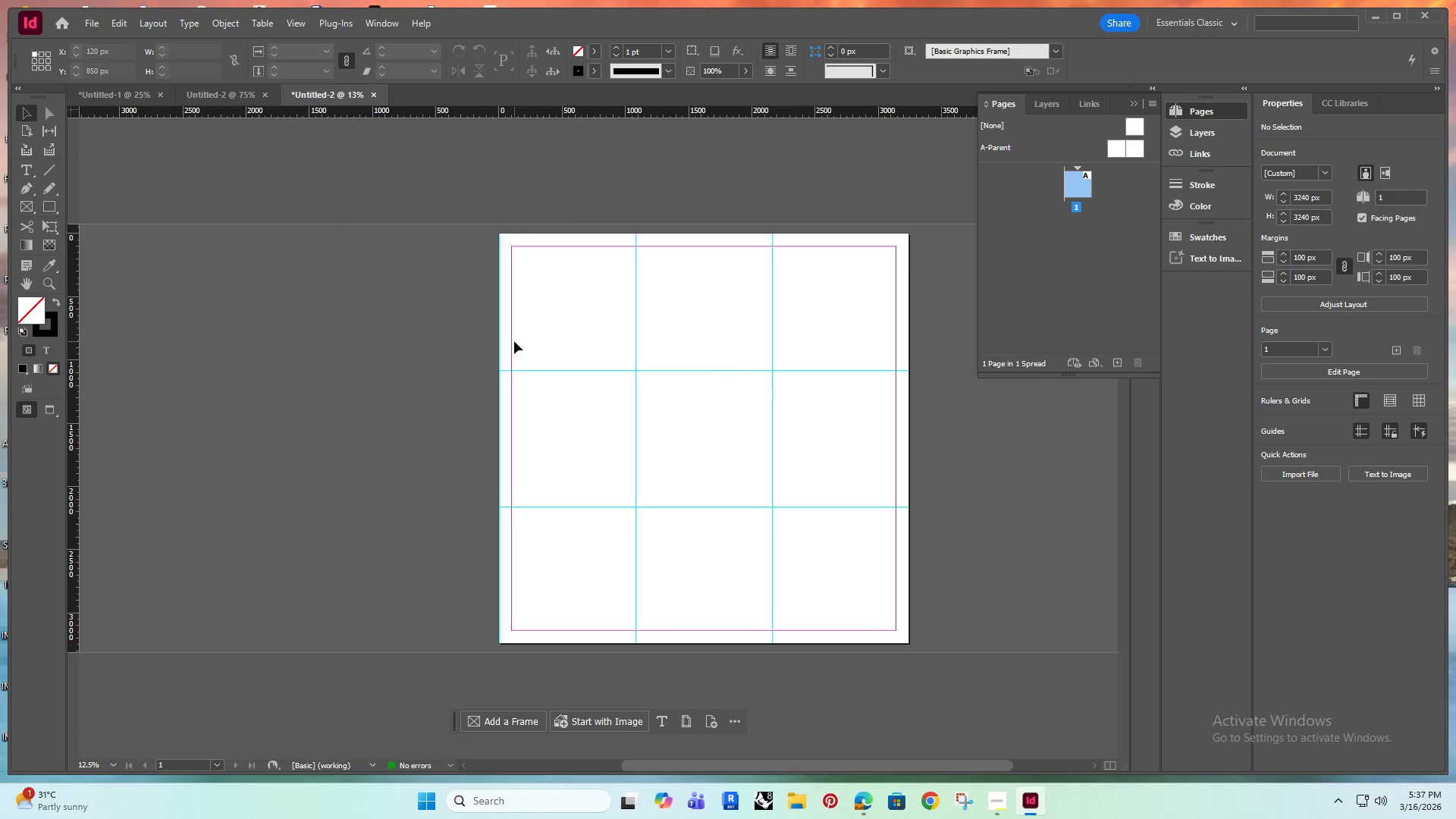 
left_click_drag(start_coordinate=[689, 334], to_coordinate=[591, 381])
 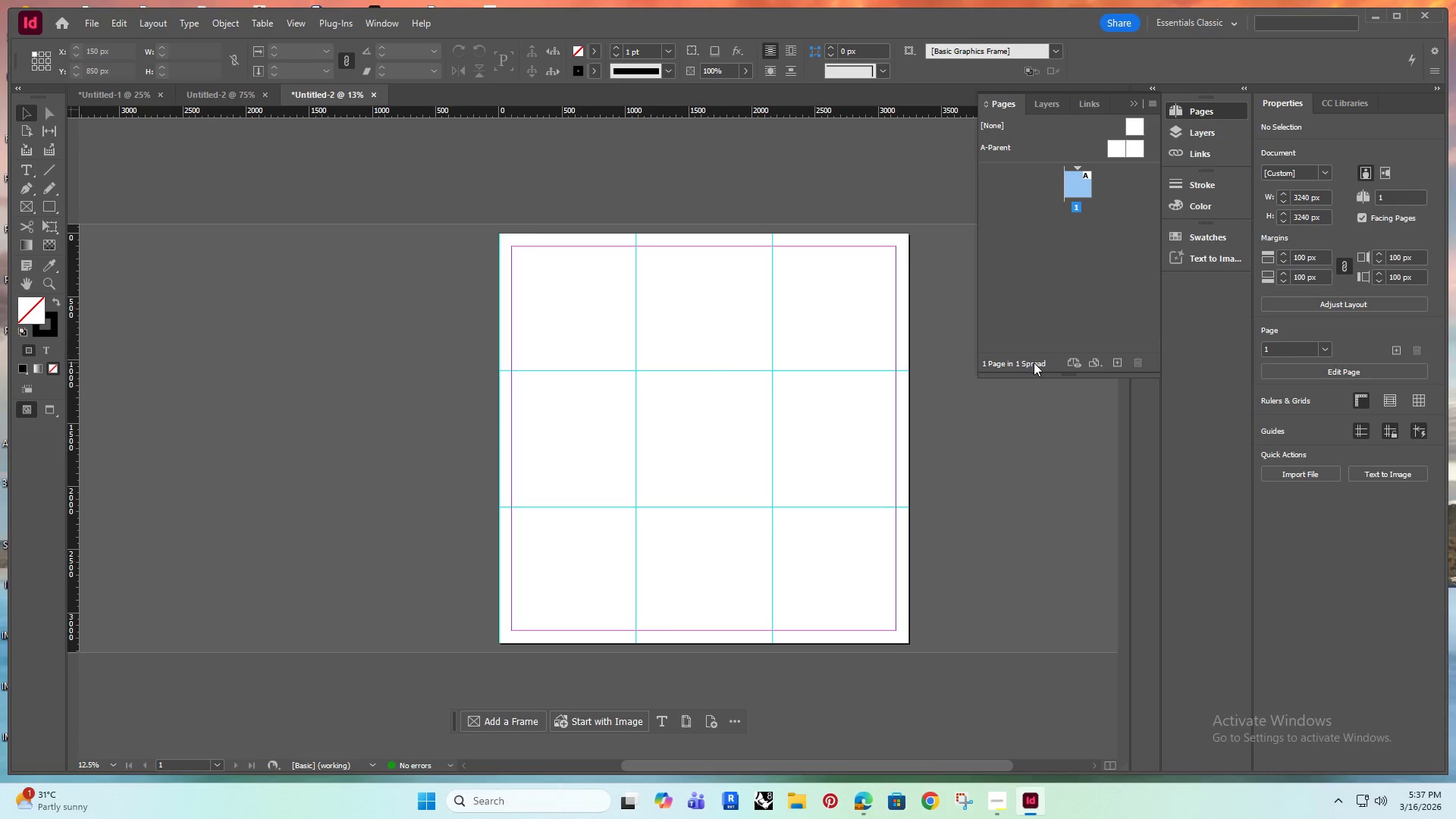 
left_click_drag(start_coordinate=[1003, 410], to_coordinate=[1006, 411])
 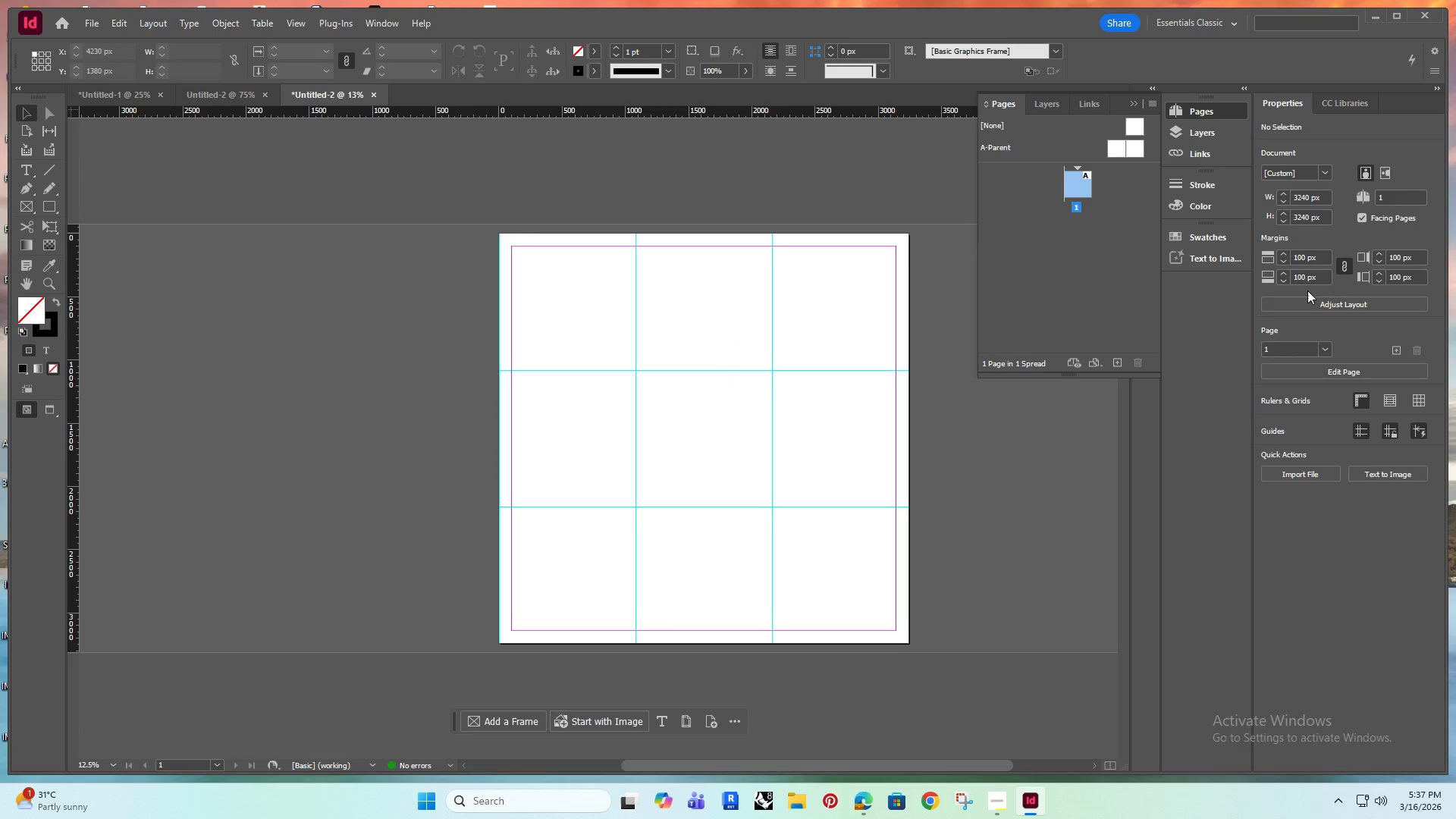 
double_click([1282, 259])
 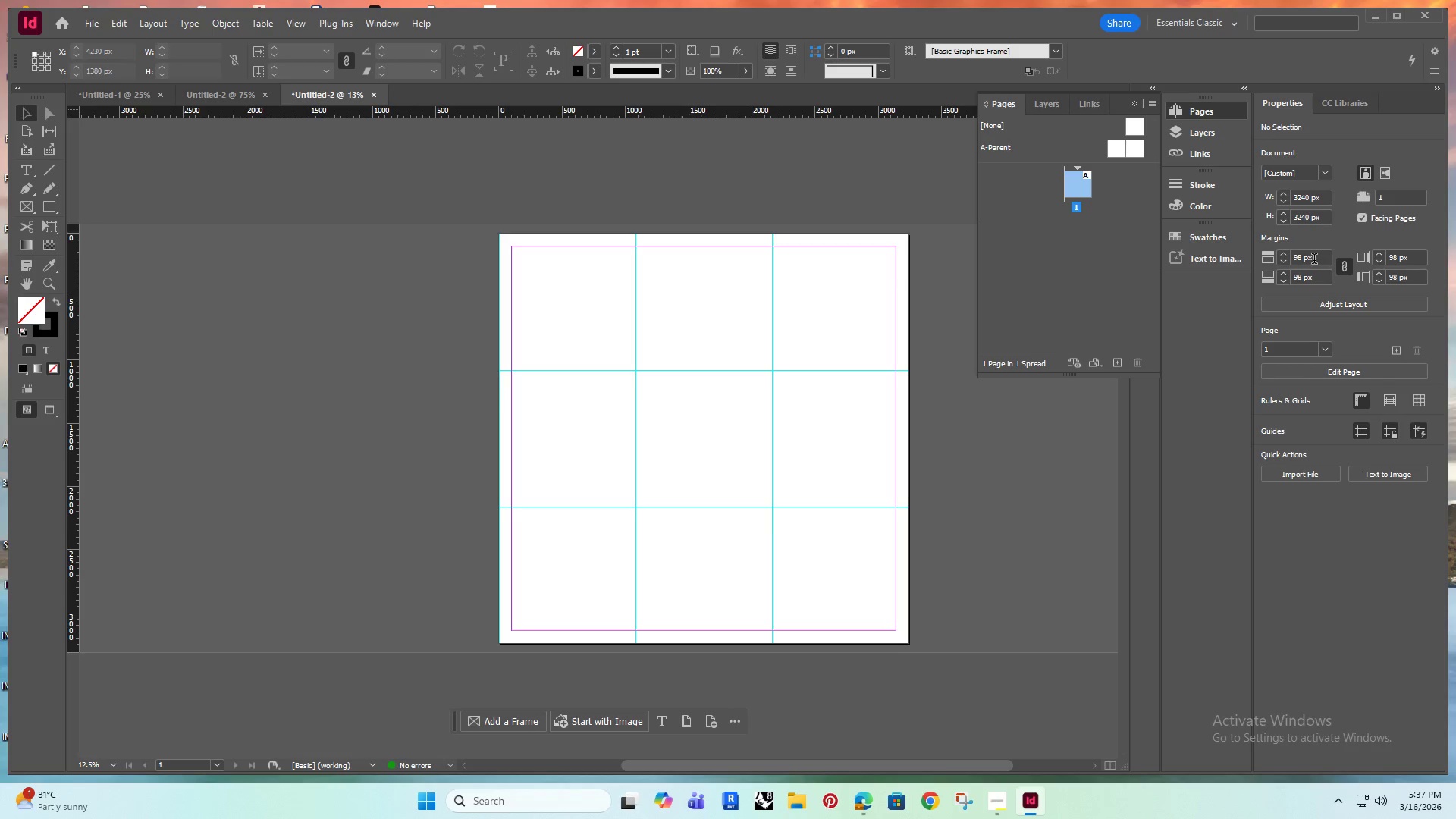 
left_click_drag(start_coordinate=[1311, 259], to_coordinate=[1276, 271])
 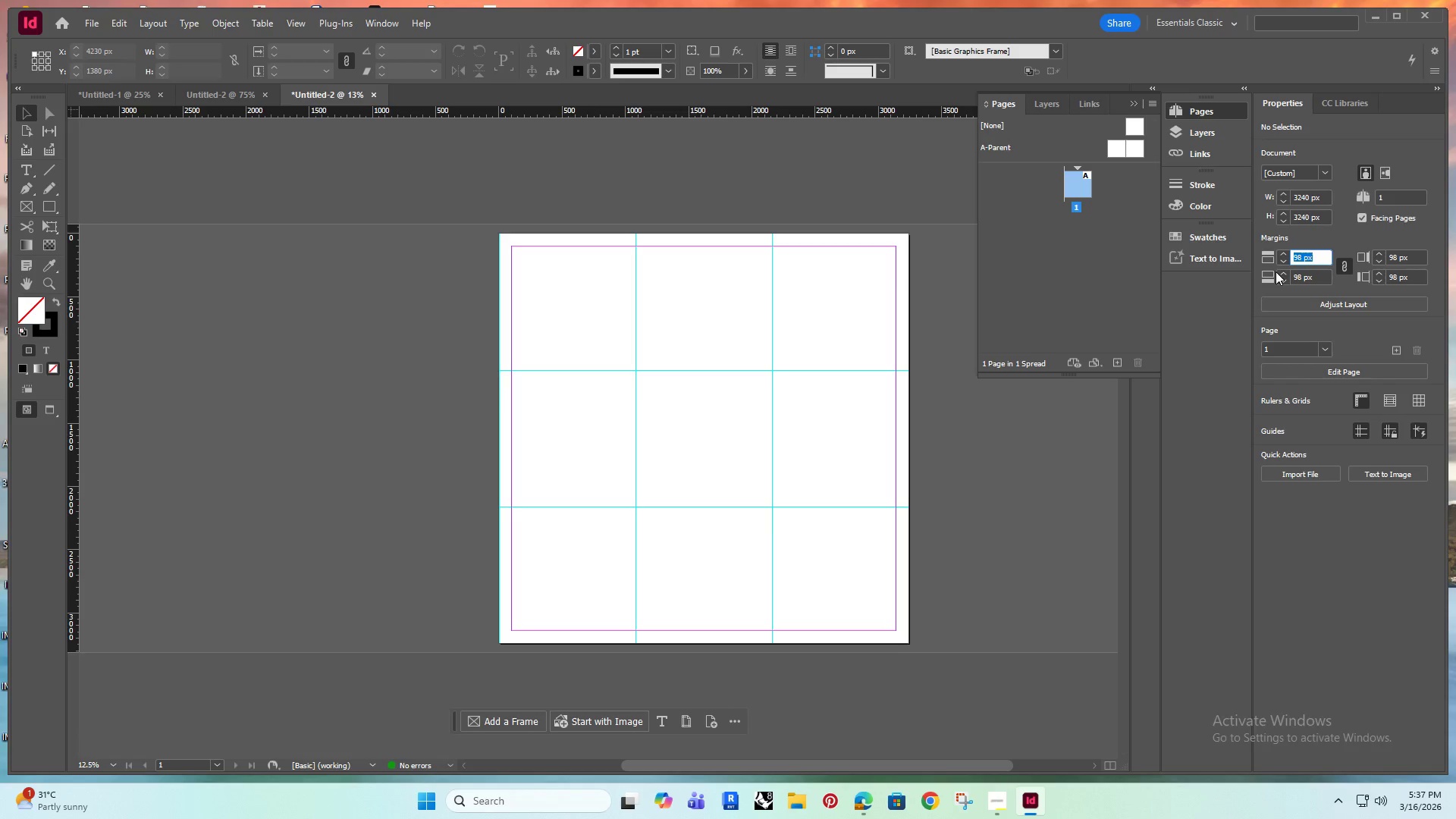 
type(540)
key(Backspace)
key(Backspace)
type(0)
 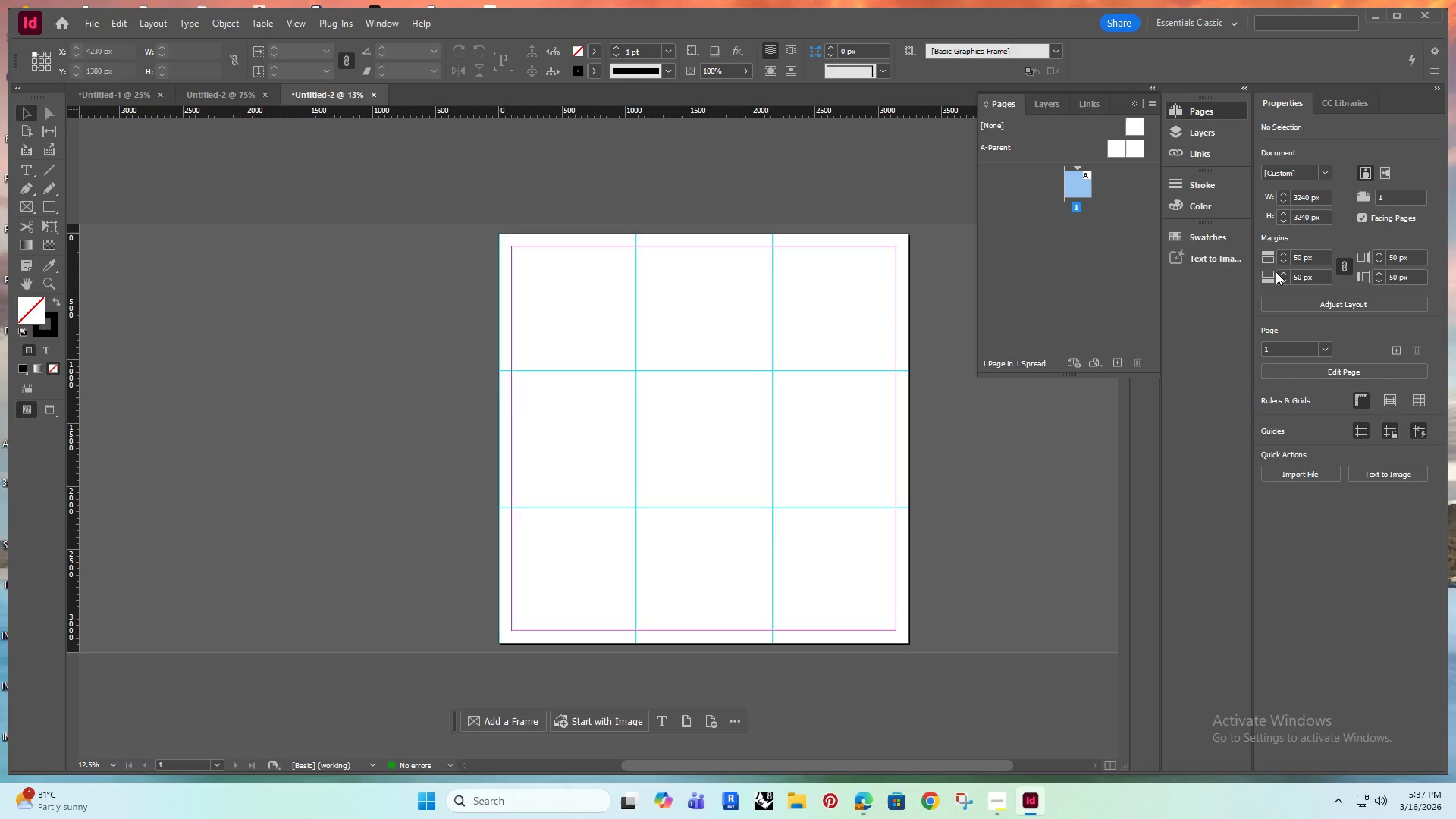 
key(Enter)
 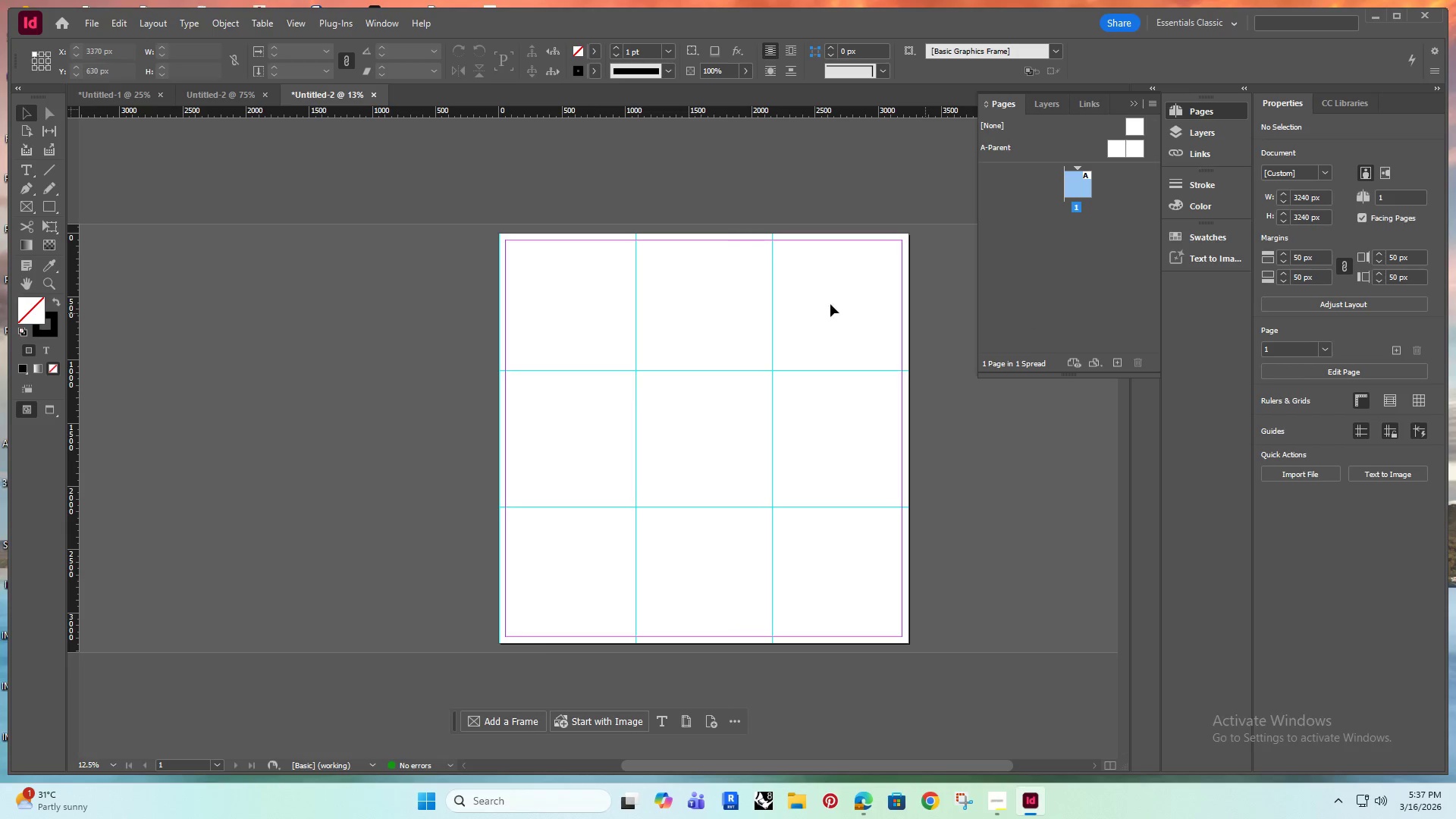 
left_click([697, 312])
 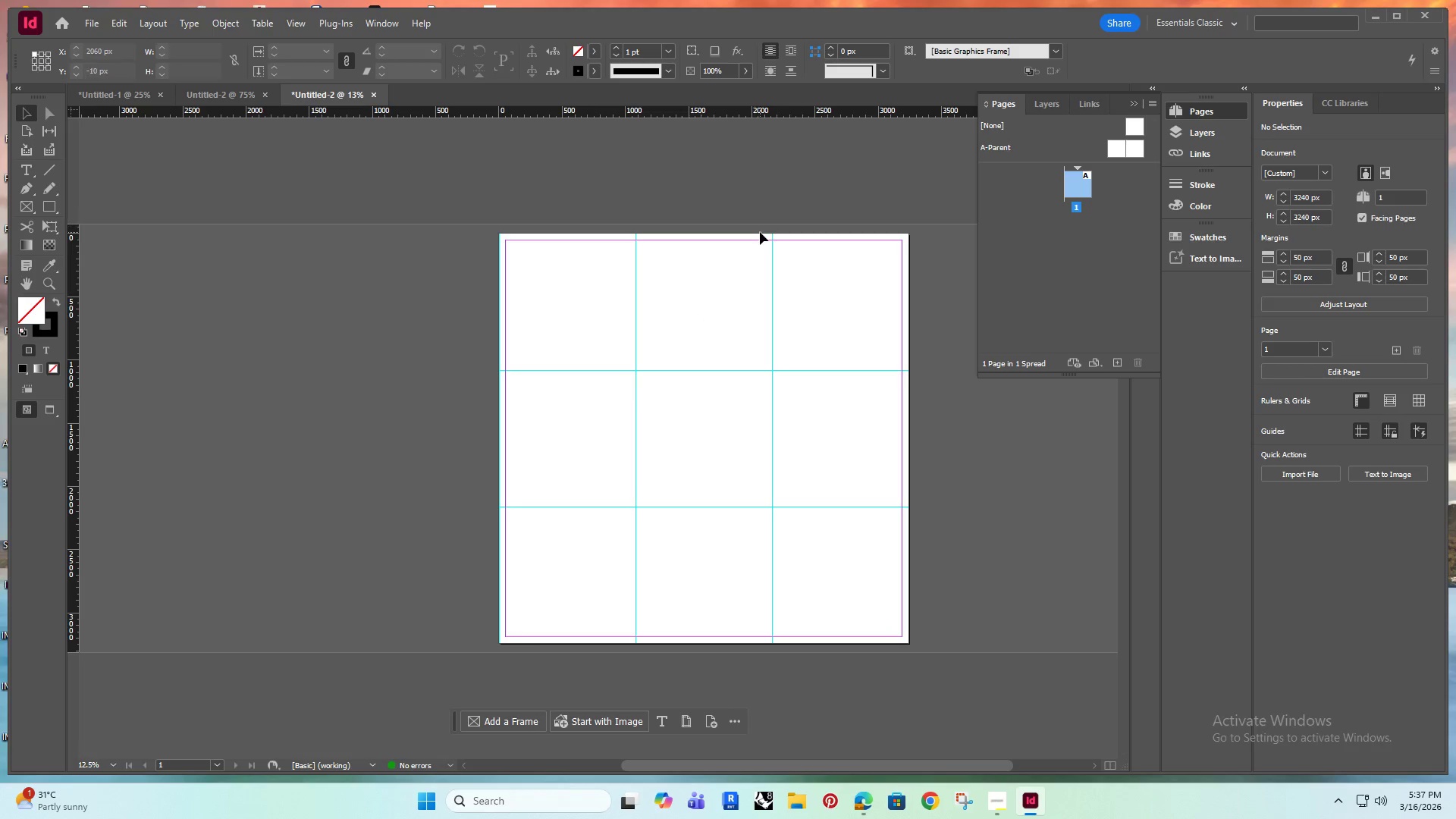 
scroll: coordinate [785, 287], scroll_direction: up, amount: 7.0
 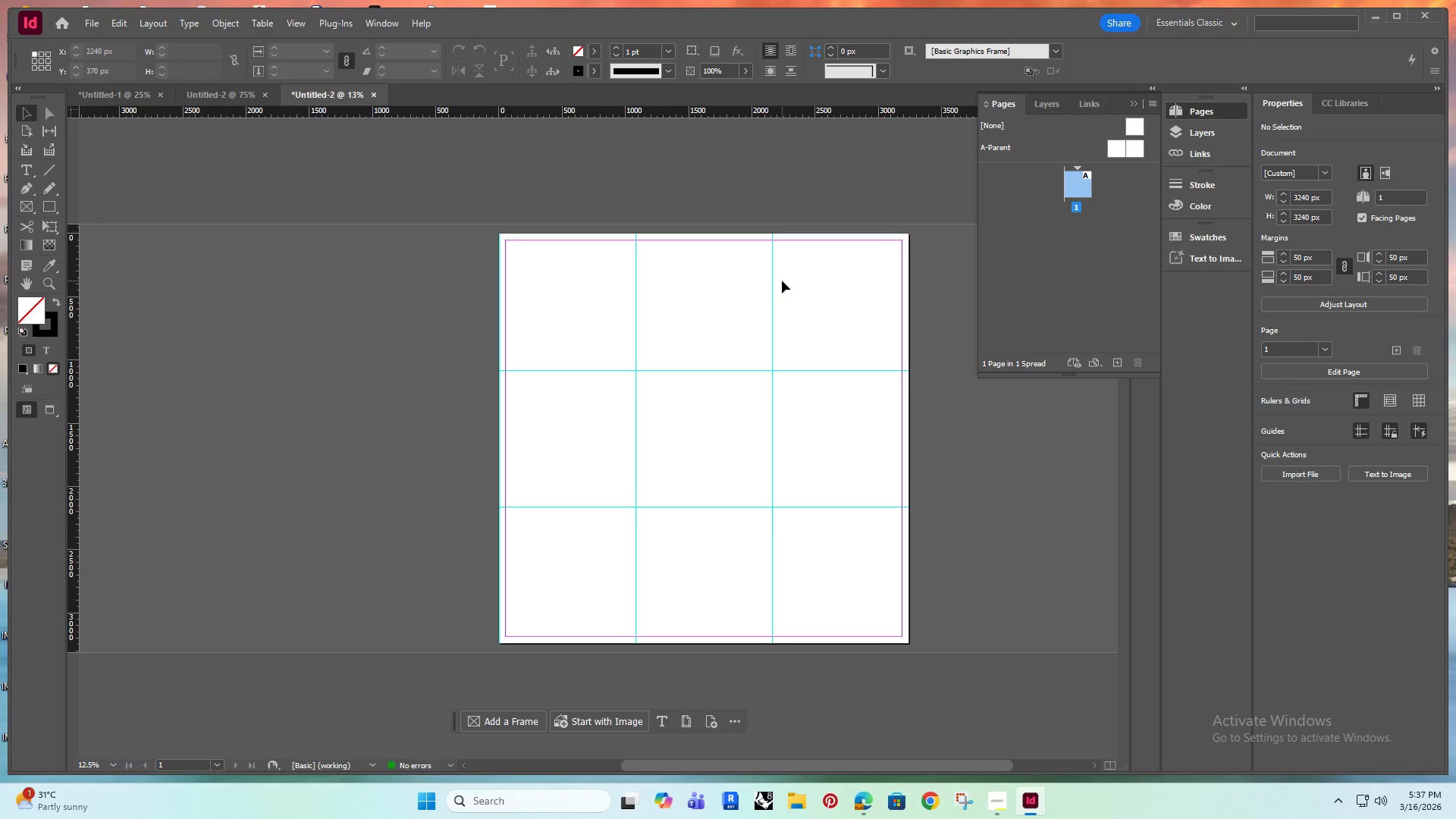 
hold_key(key=AltRight, duration=0.55)
scroll: coordinate [748, 294], scroll_direction: up, amount: 1.0
 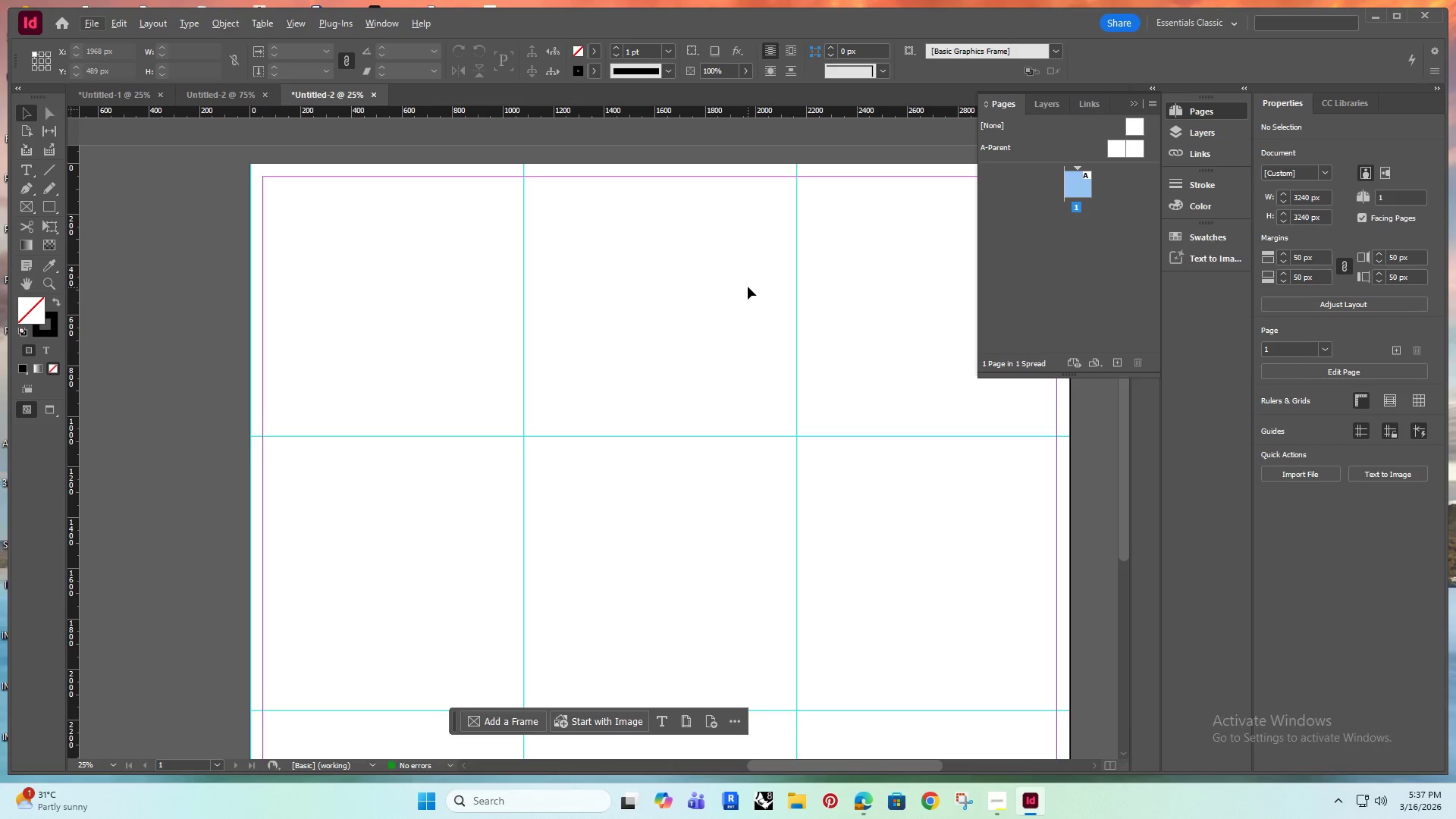 
hold_key(key=Space, duration=0.81)
 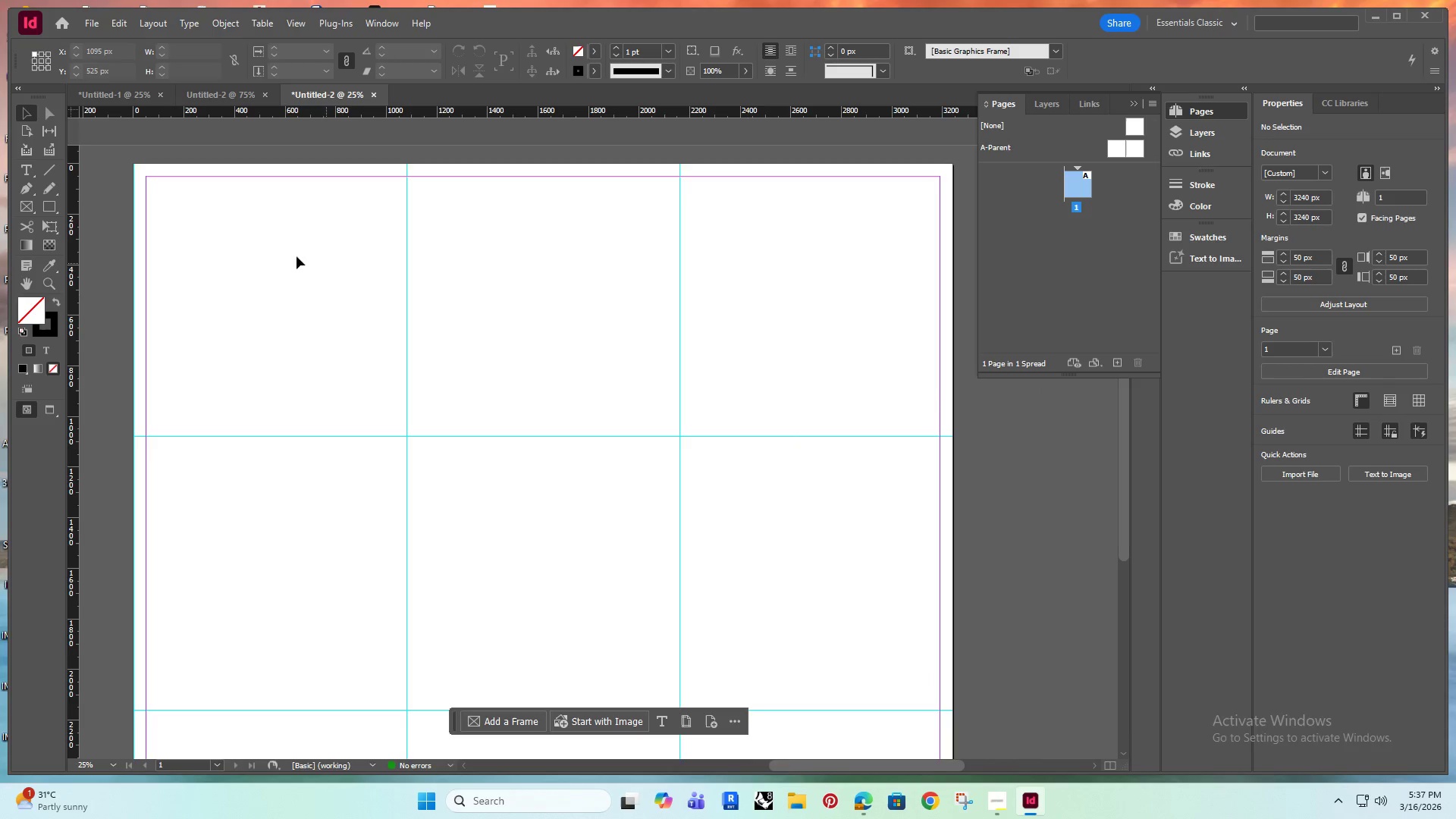 
left_click_drag(start_coordinate=[745, 290], to_coordinate=[629, 422])
 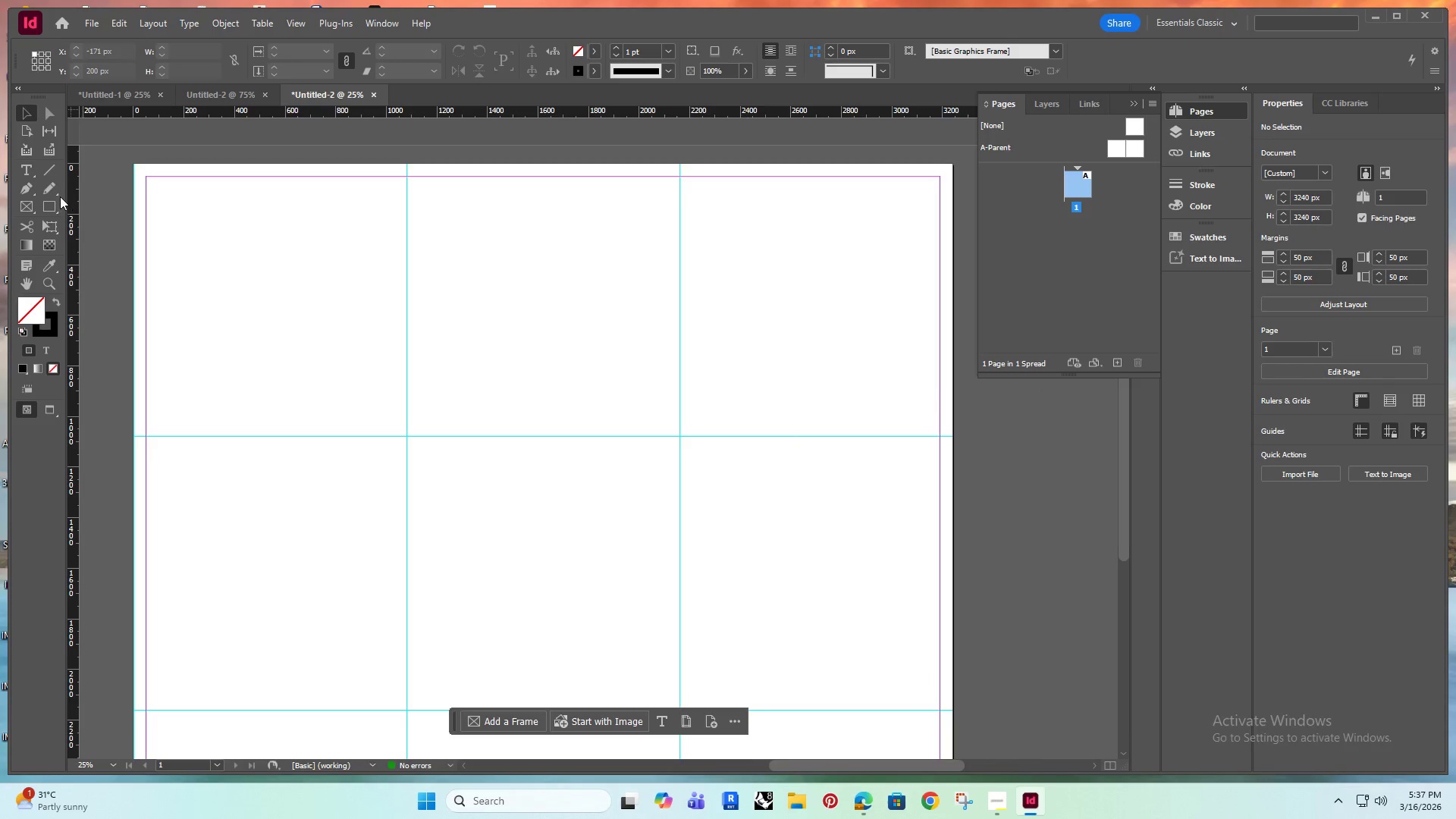 
left_click([49, 199])
 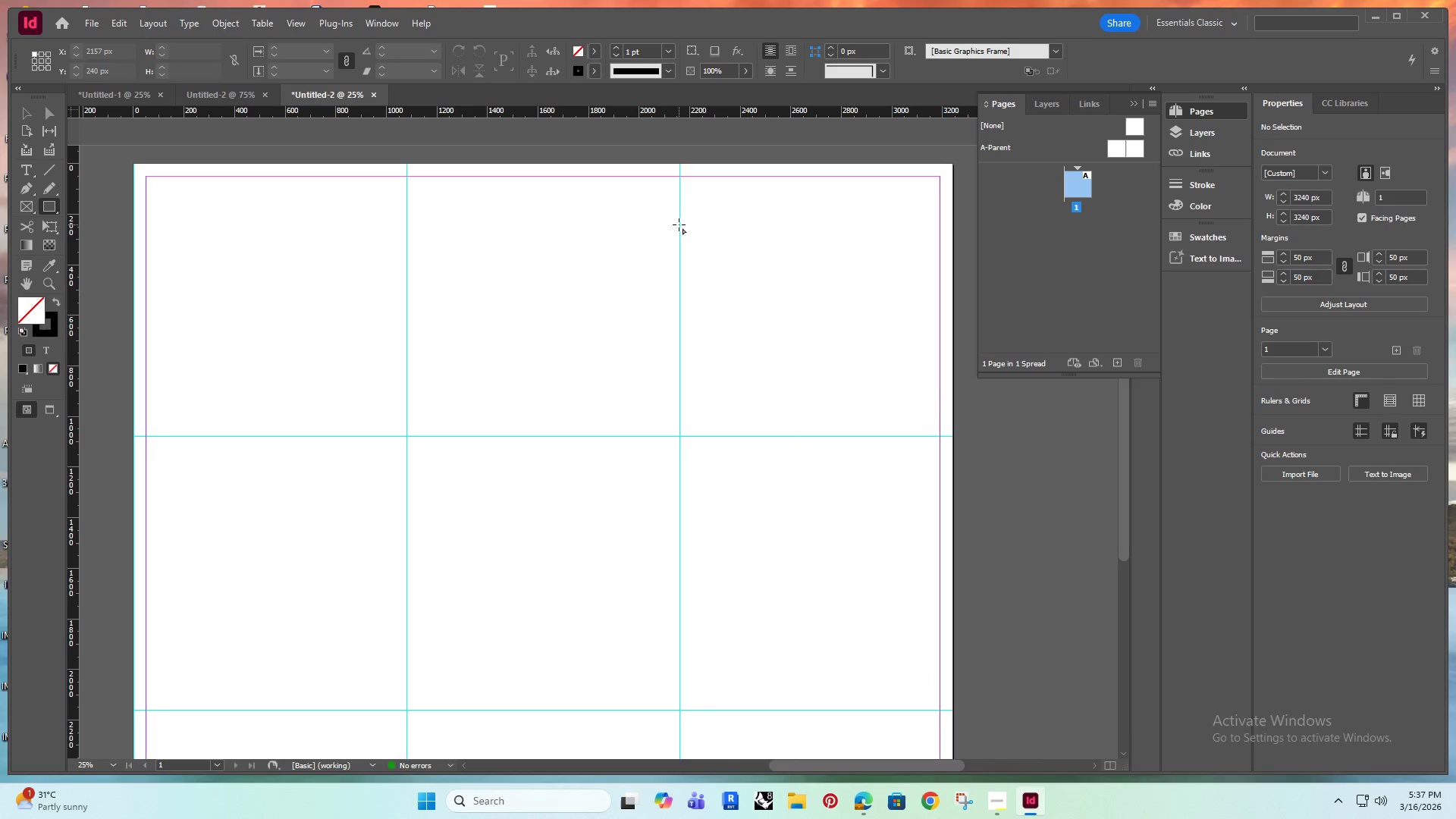 
left_click_drag(start_coordinate=[679, 224], to_coordinate=[704, 284])
 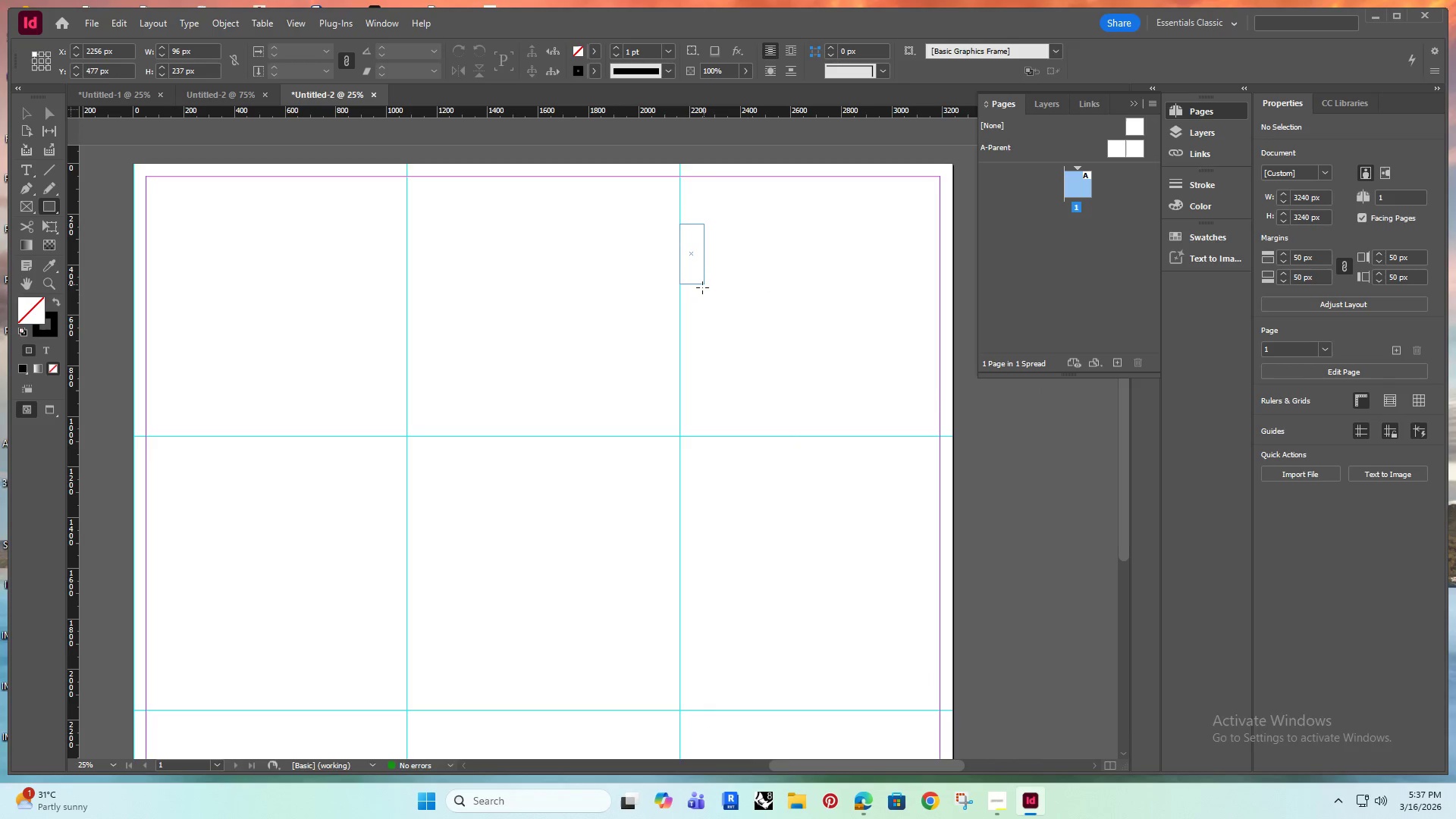 
mouse_move([719, 289])
 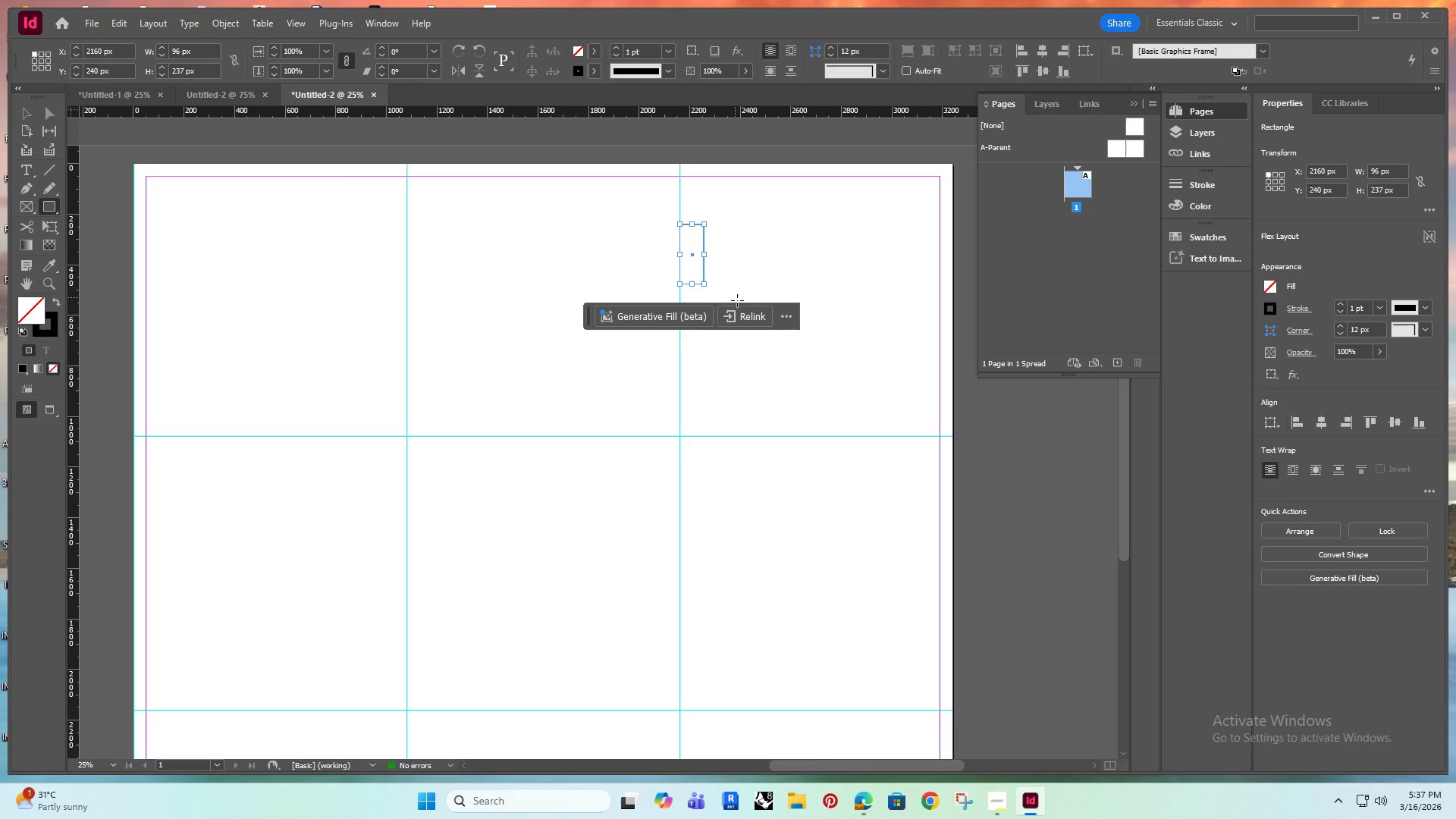 
hold_key(key=AltRight, duration=0.59)
scroll: coordinate [681, 249], scroll_direction: up, amount: 2.0
 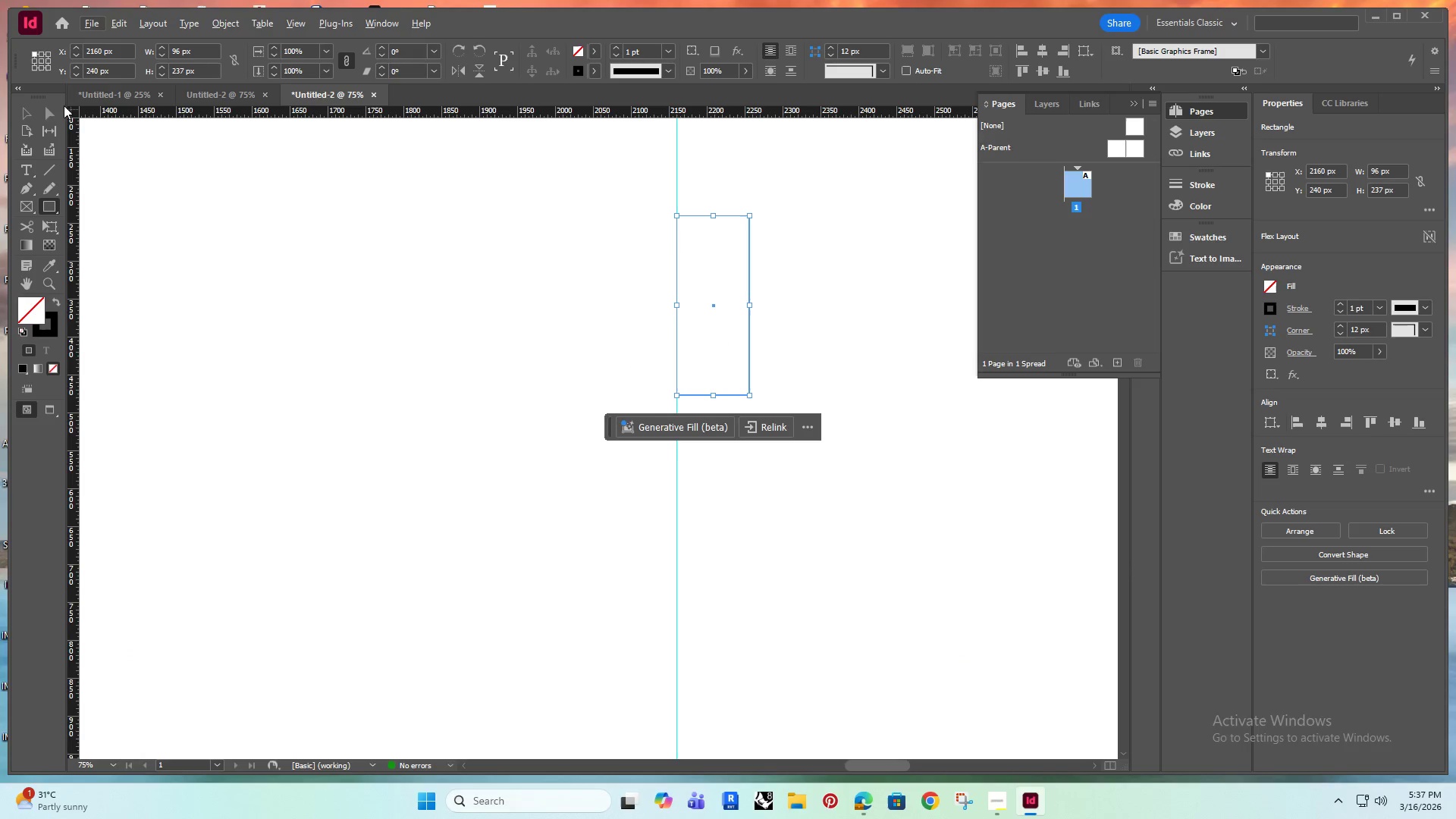 
left_click([33, 113])
 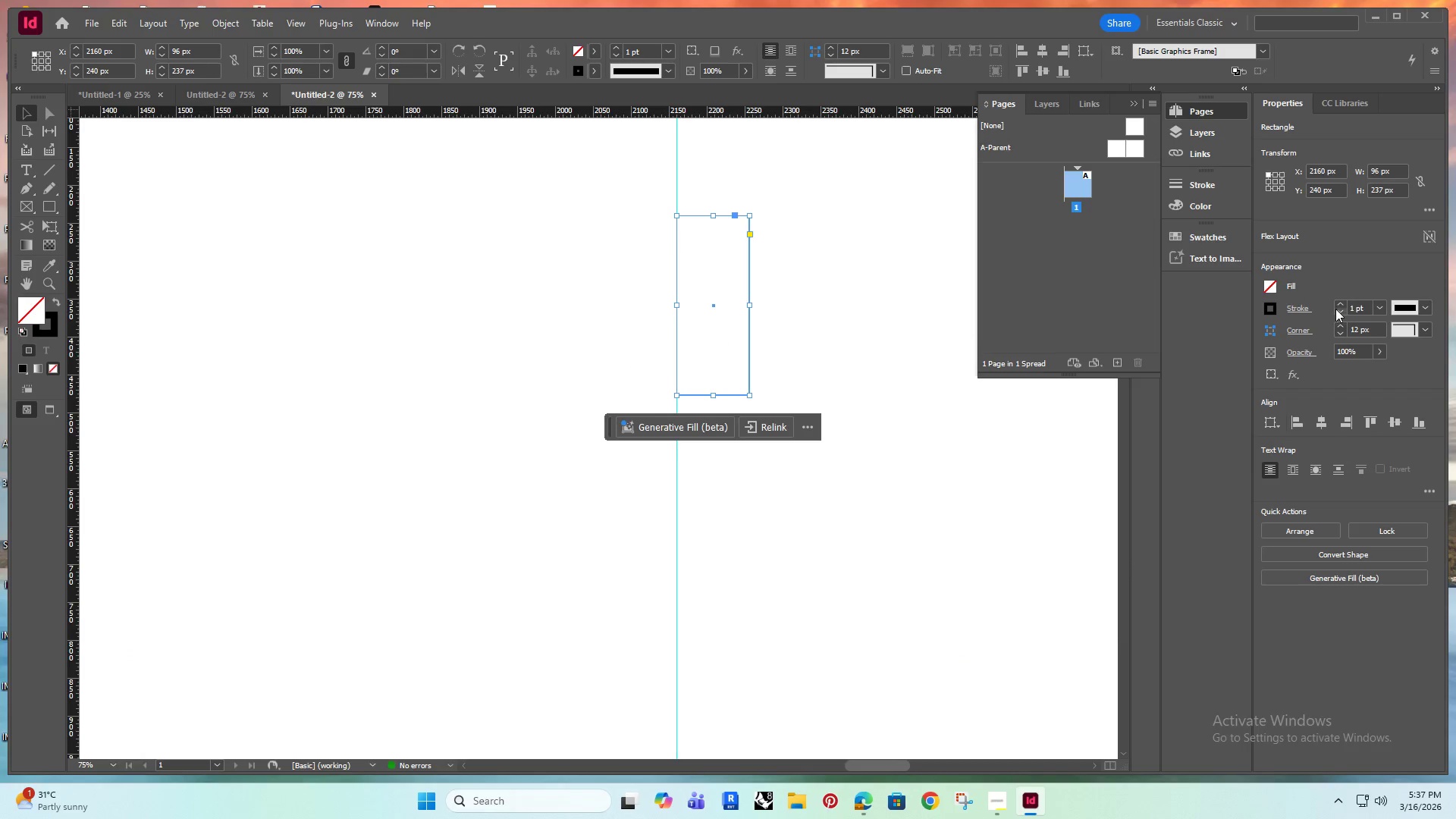 
double_click([1339, 312])
 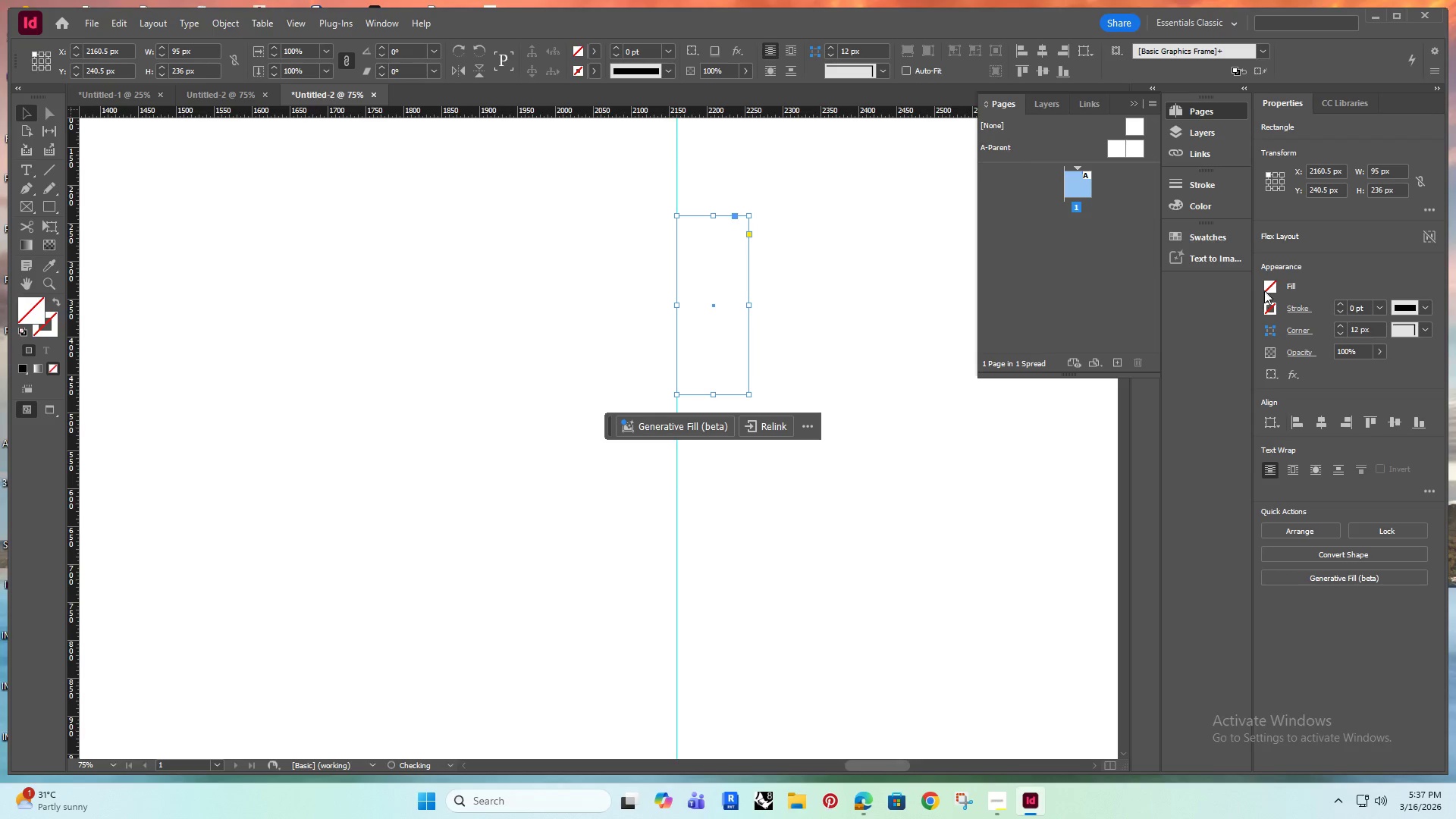 
left_click([1269, 287])
 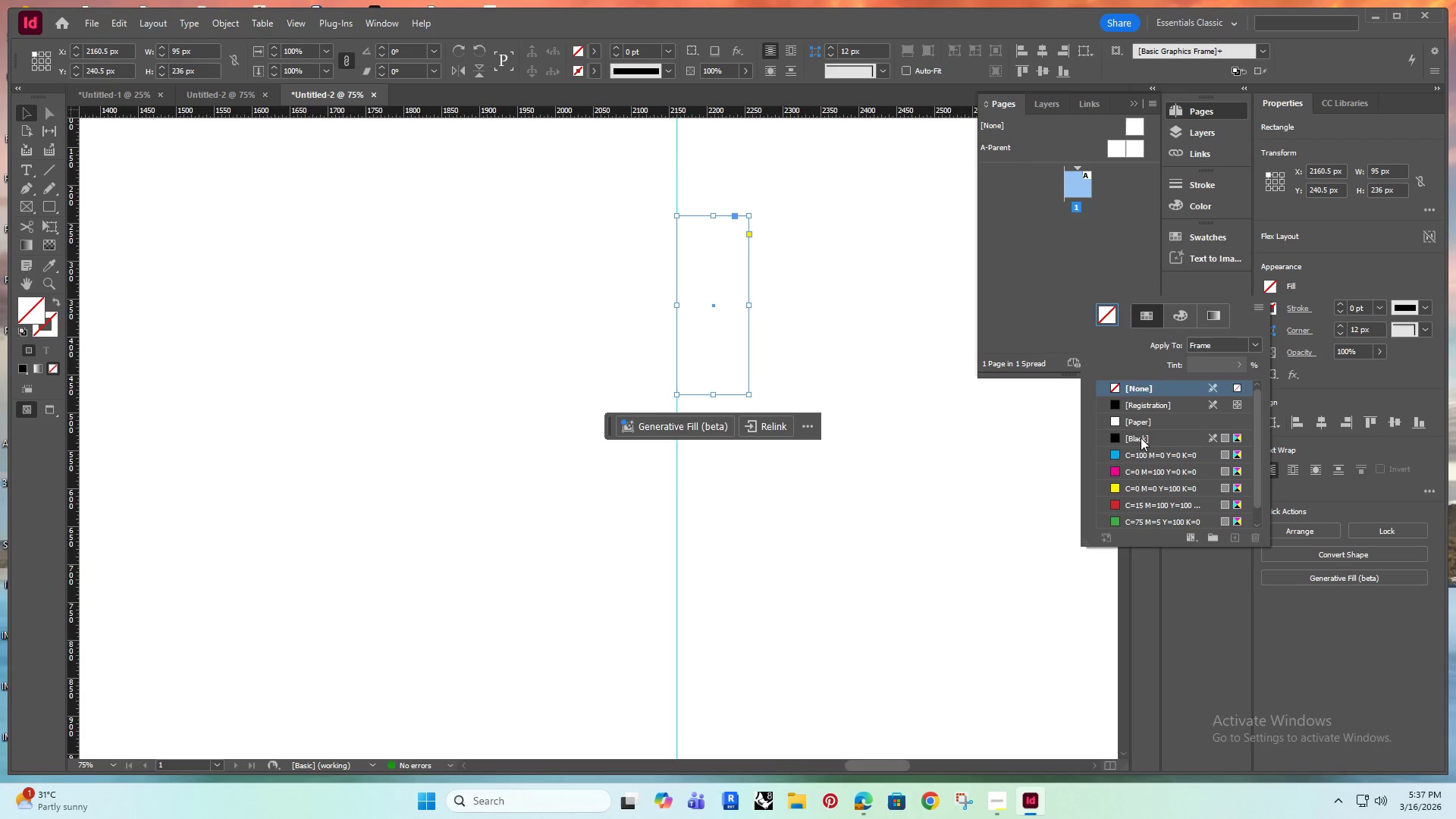 
left_click([1133, 438])
 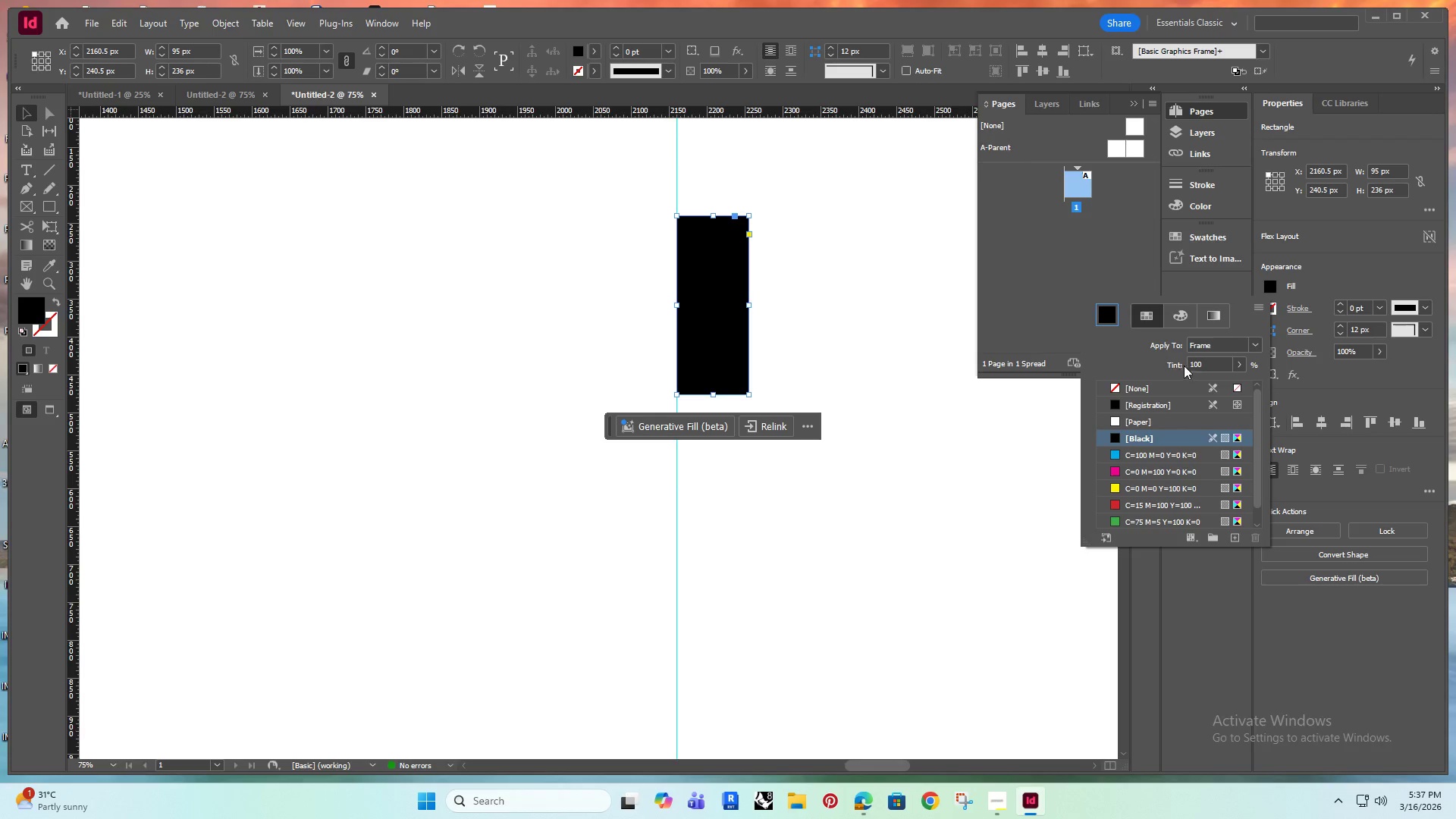 
left_click_drag(start_coordinate=[1210, 361], to_coordinate=[1172, 374])
 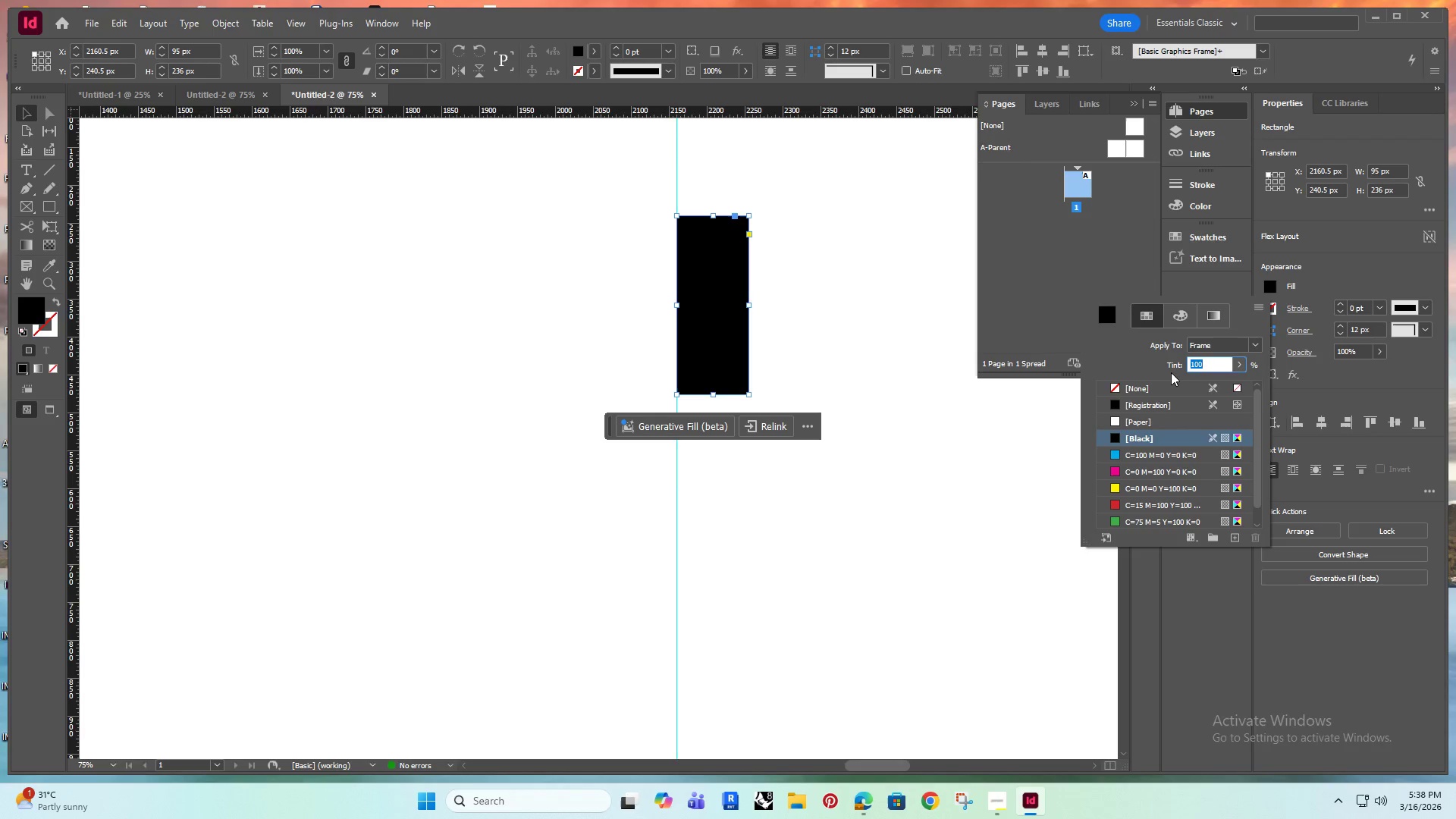 
type(20)
 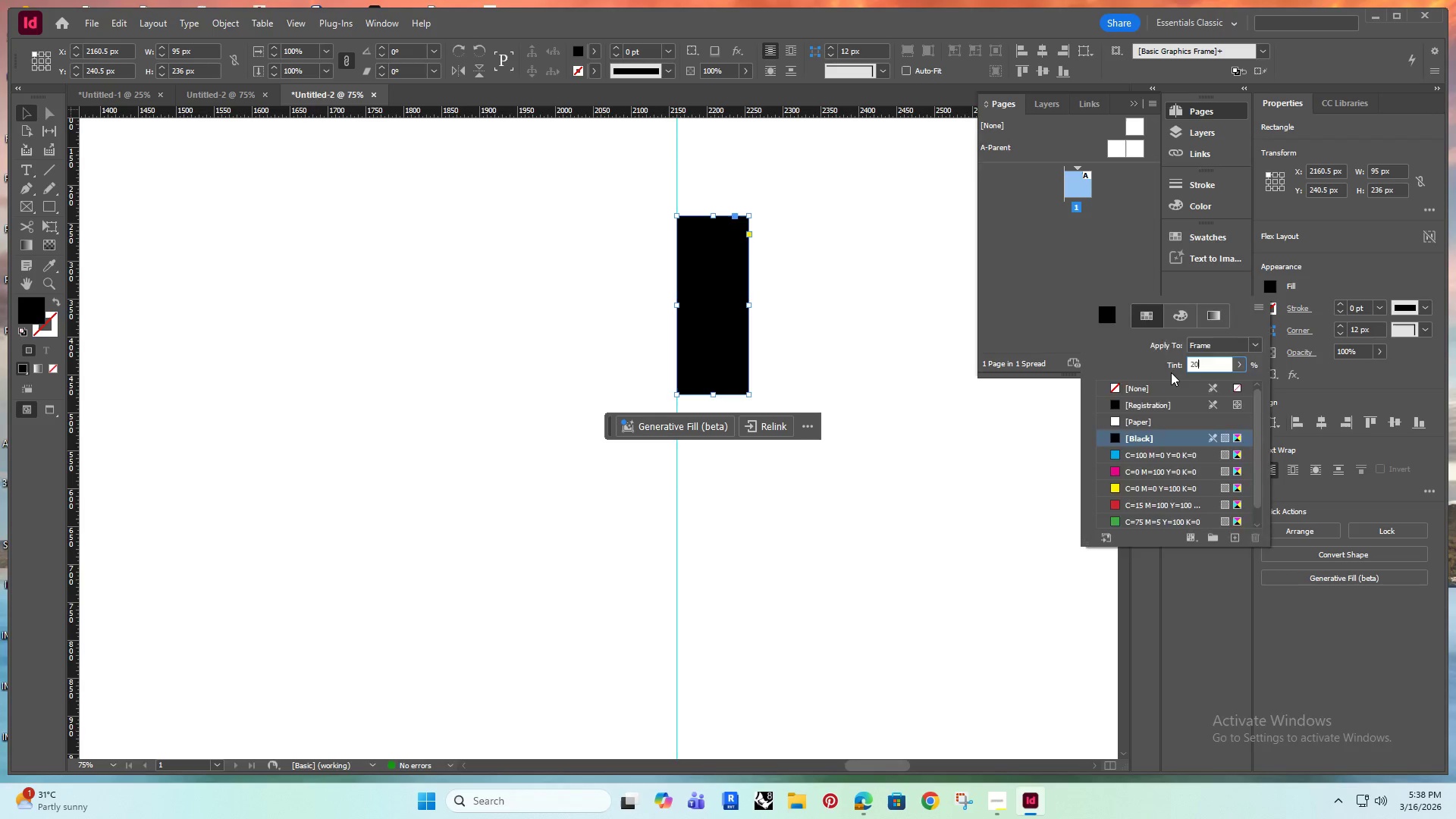 
key(Enter)
 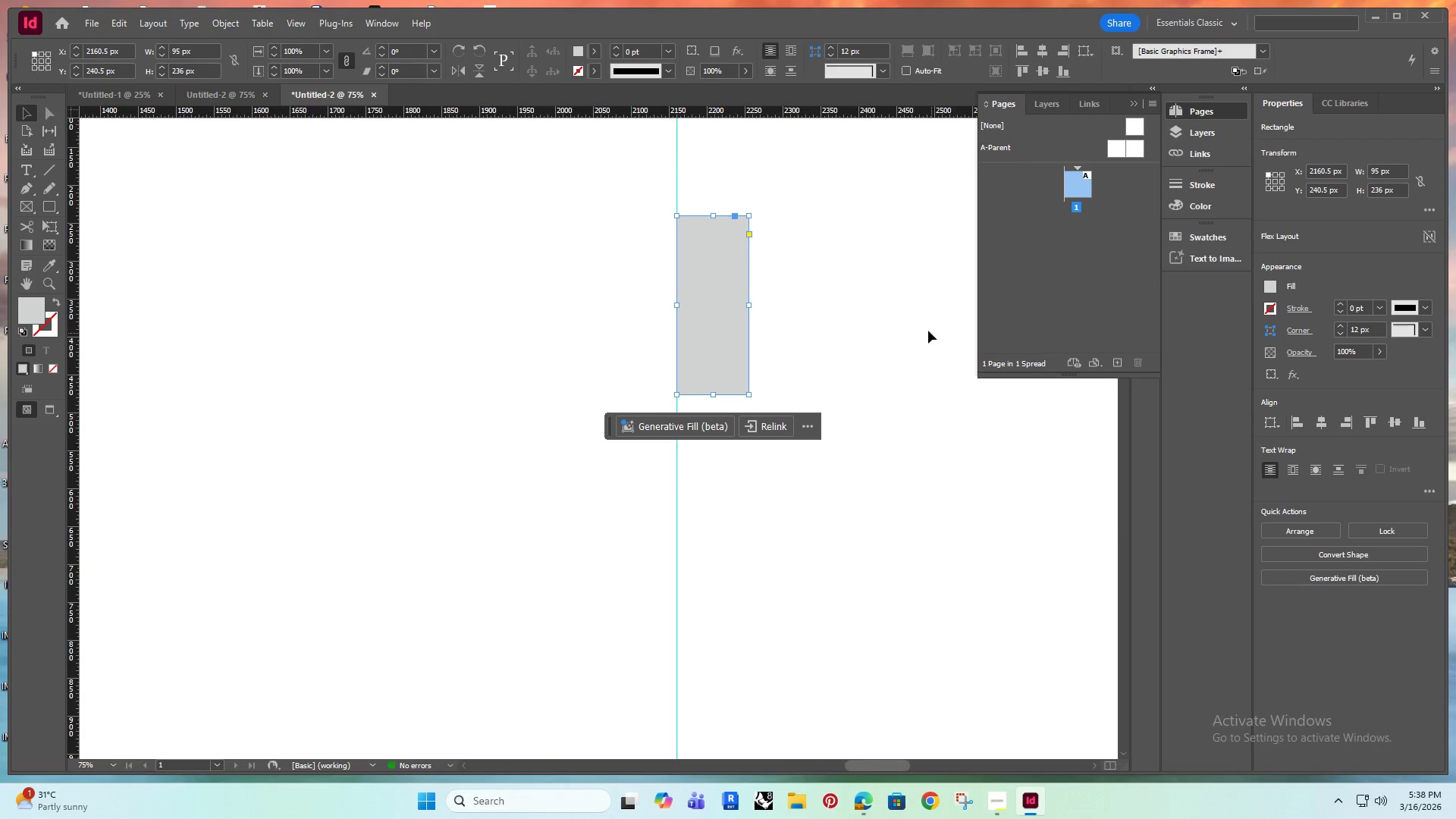 
left_click([908, 310])
 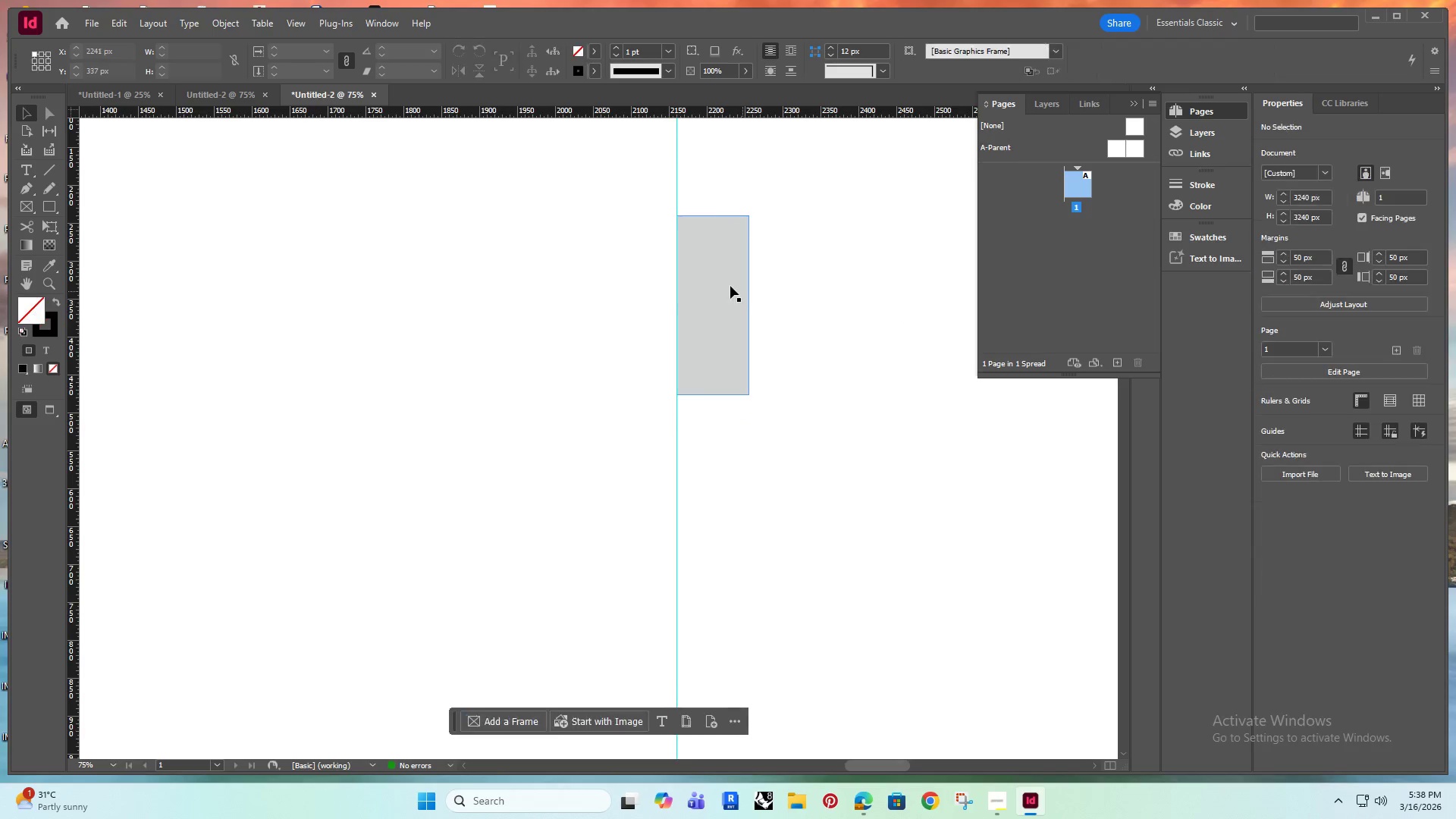 
left_click([730, 285])
 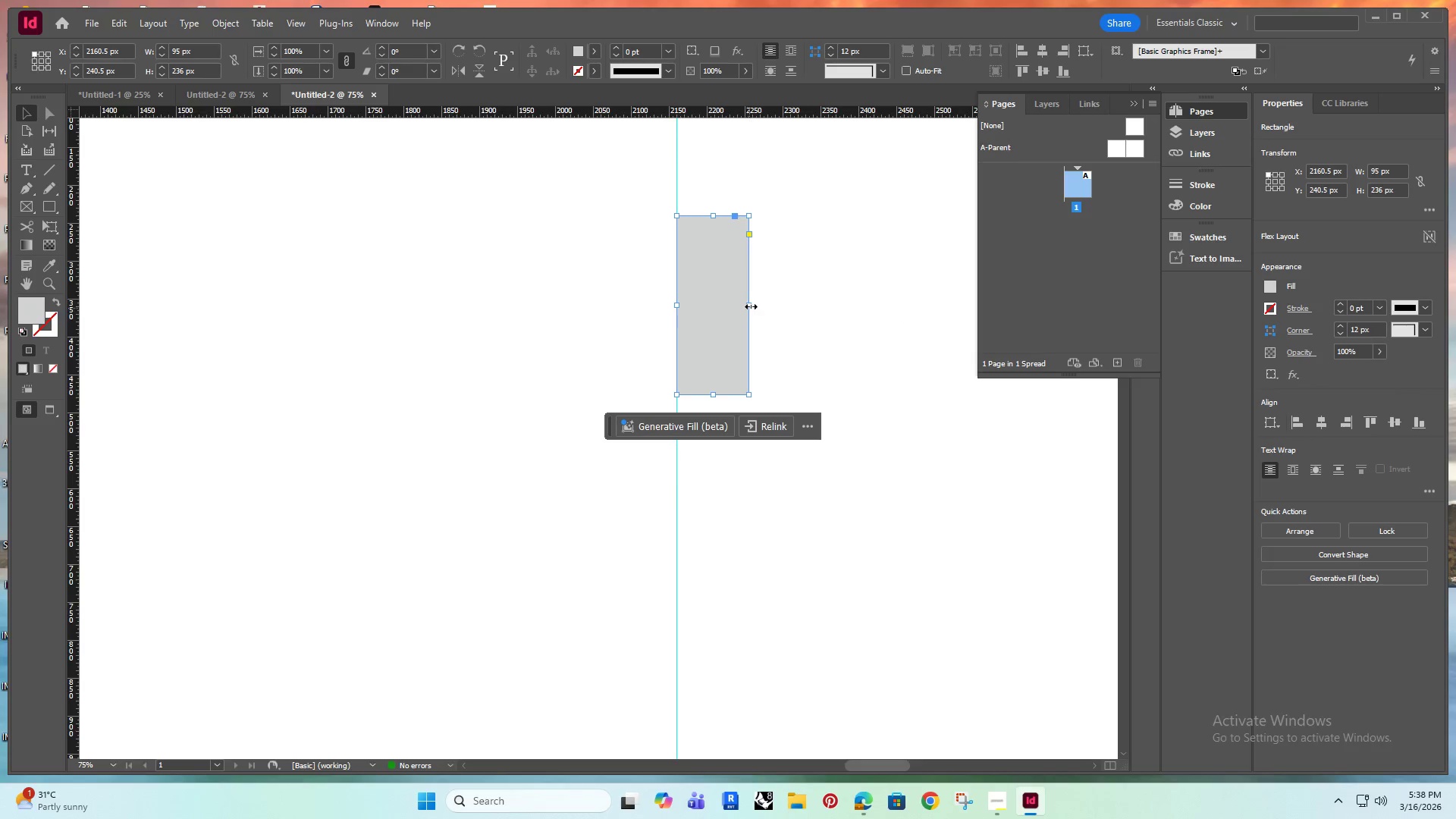 
left_click_drag(start_coordinate=[751, 306], to_coordinate=[729, 313])
 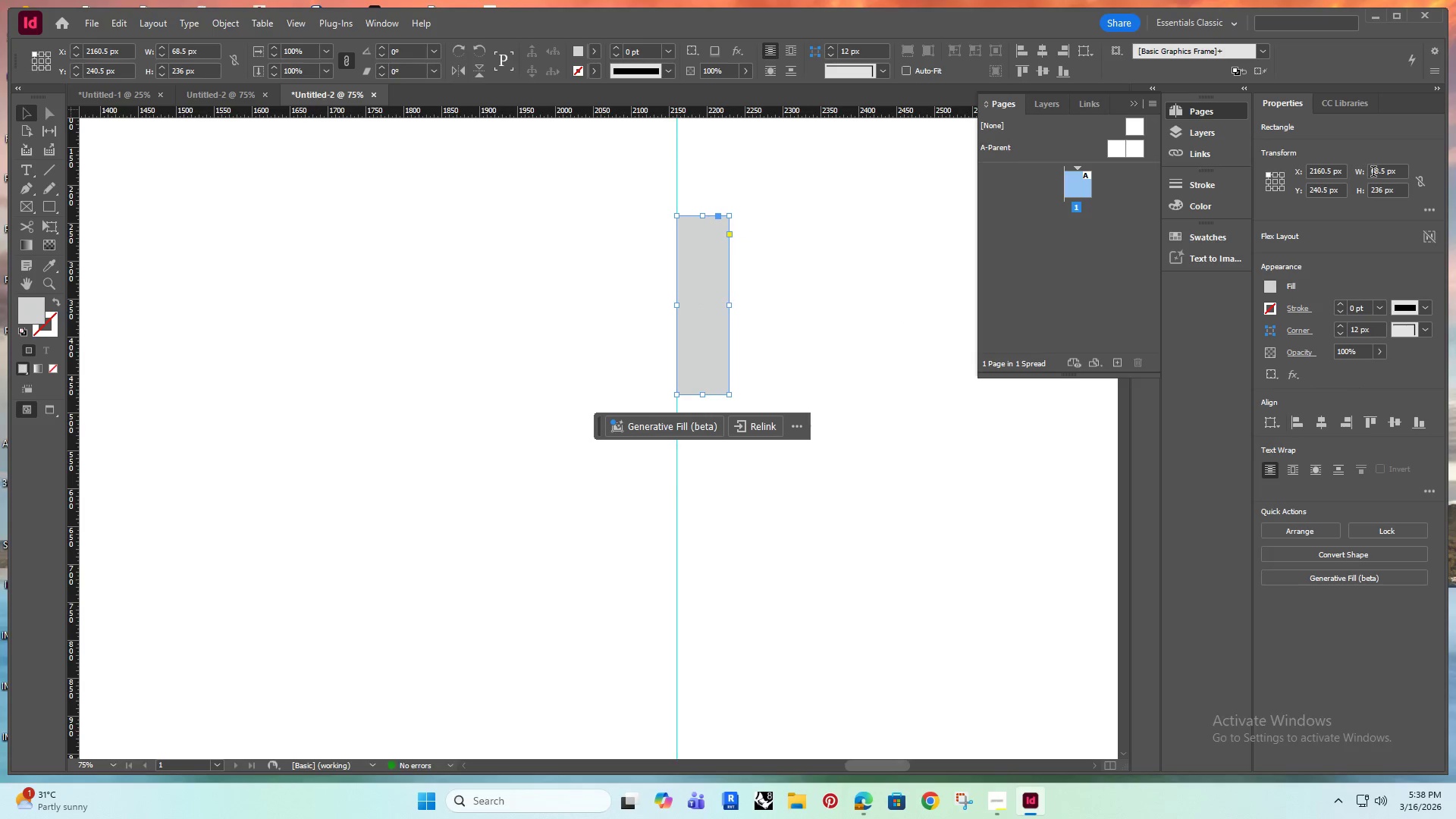 
double_click([1373, 173])
 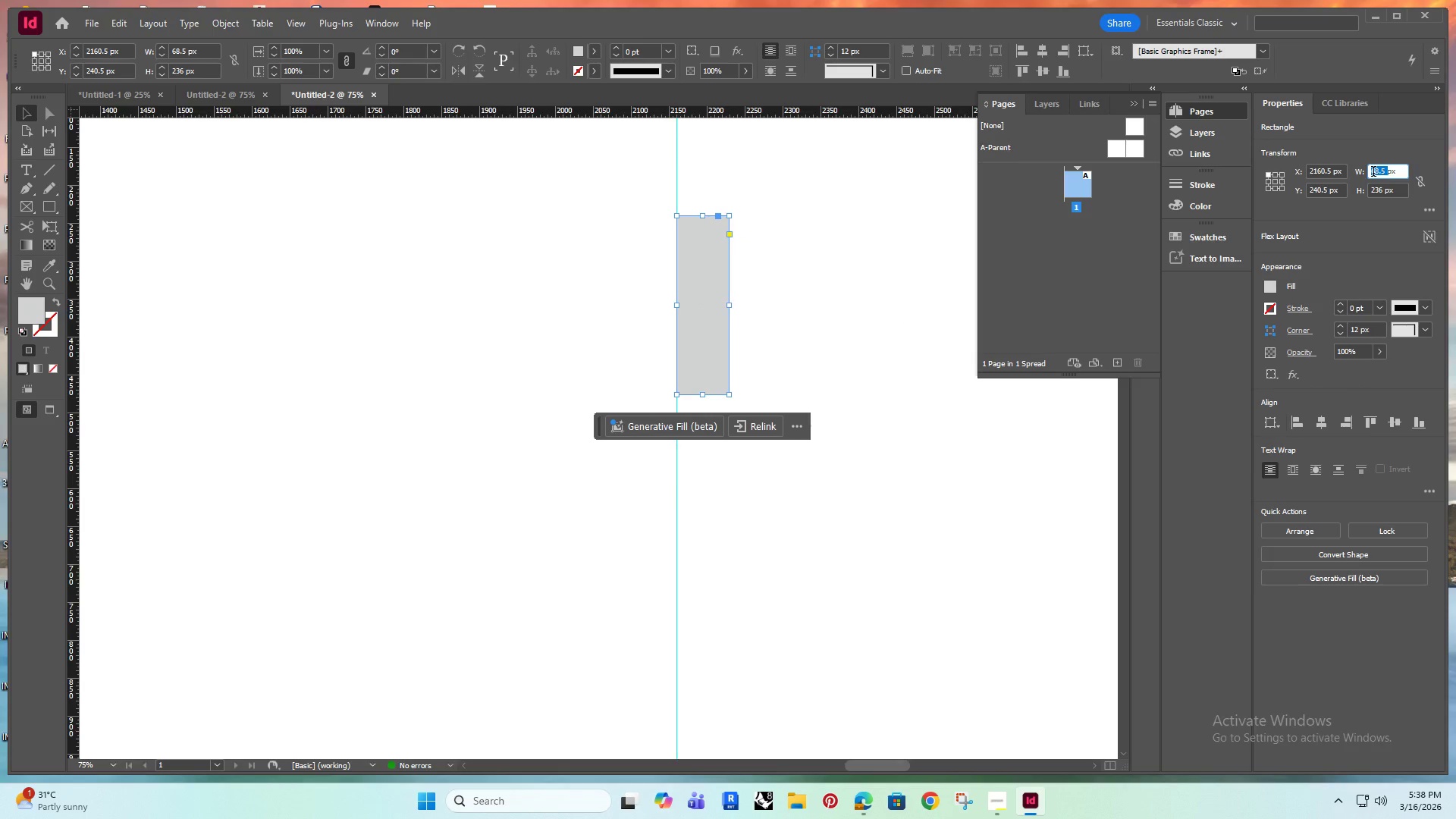 
type(50)
 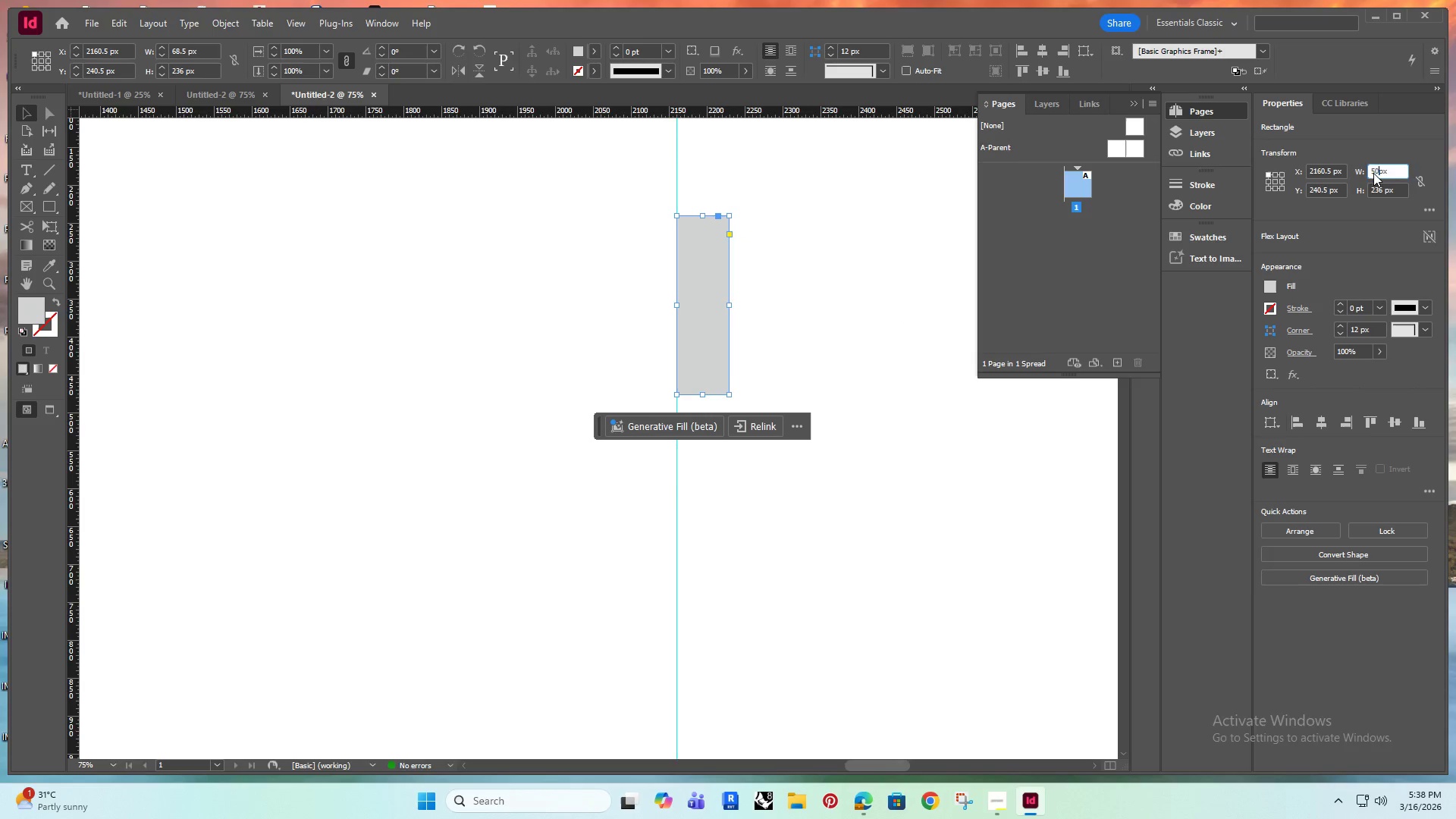 
key(Enter)
 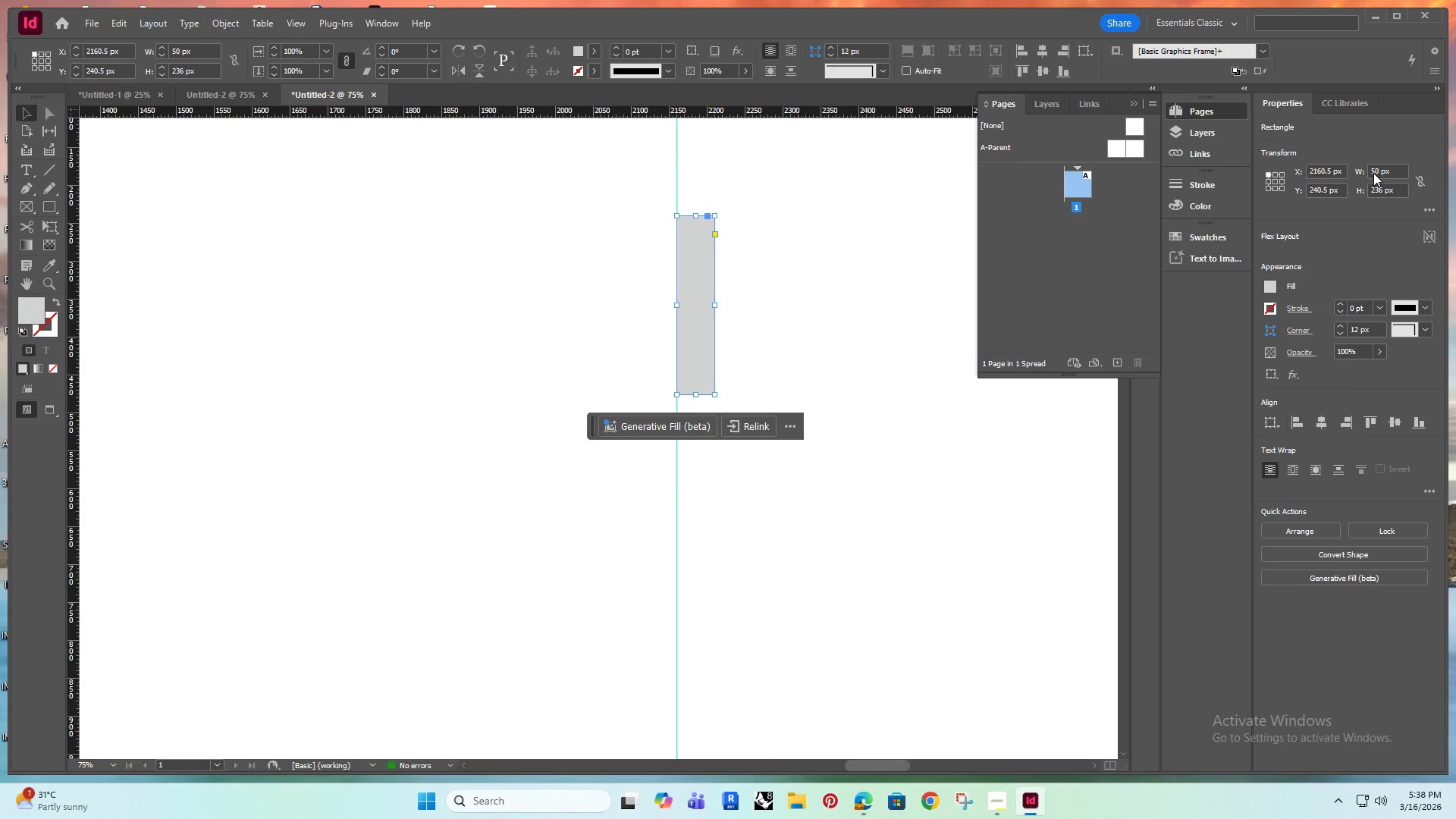 
hold_key(key=AltRight, duration=0.45)
scroll: coordinate [879, 289], scroll_direction: down, amount: 4.0
 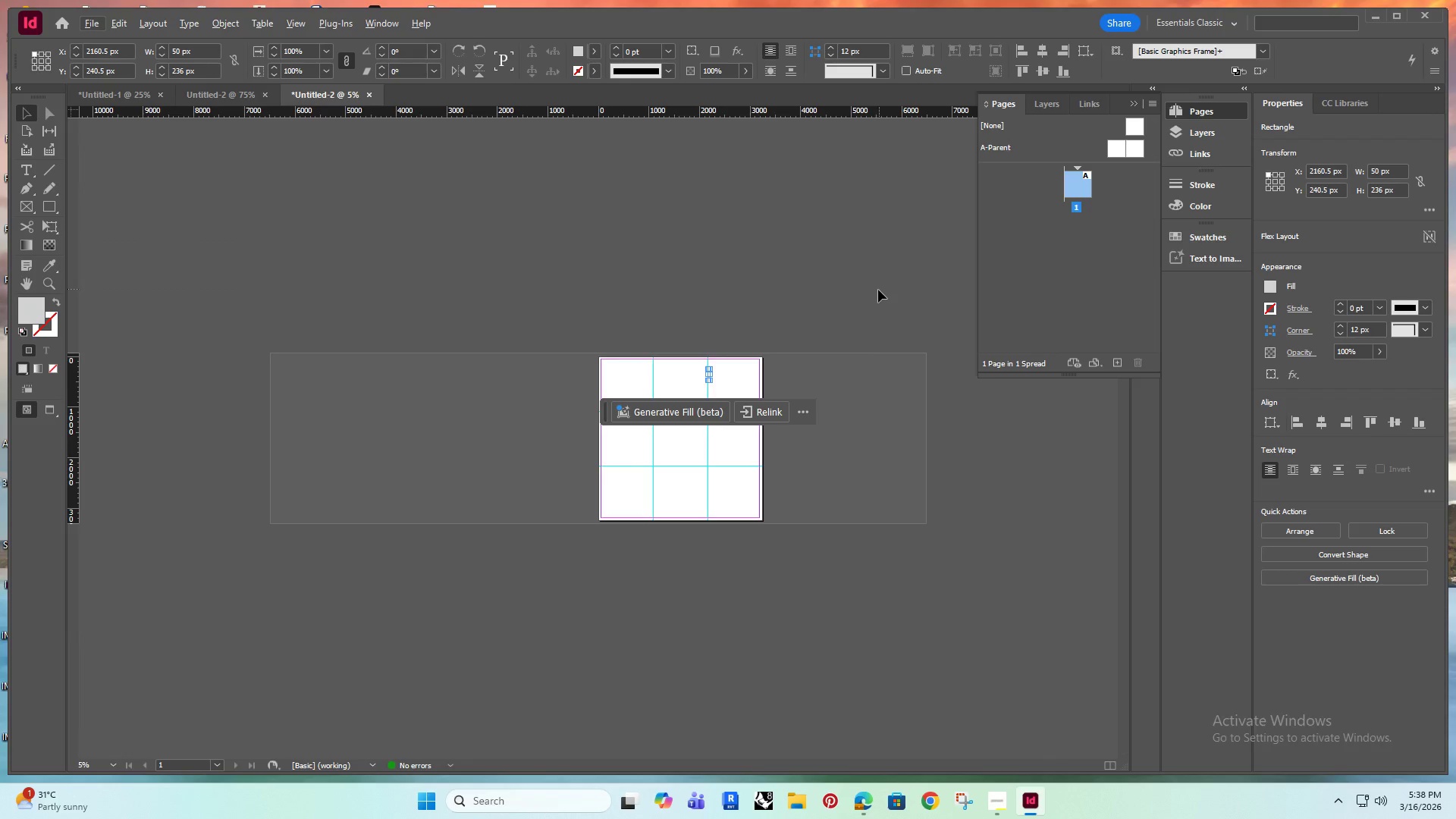 
hold_key(key=AltRight, duration=0.52)
 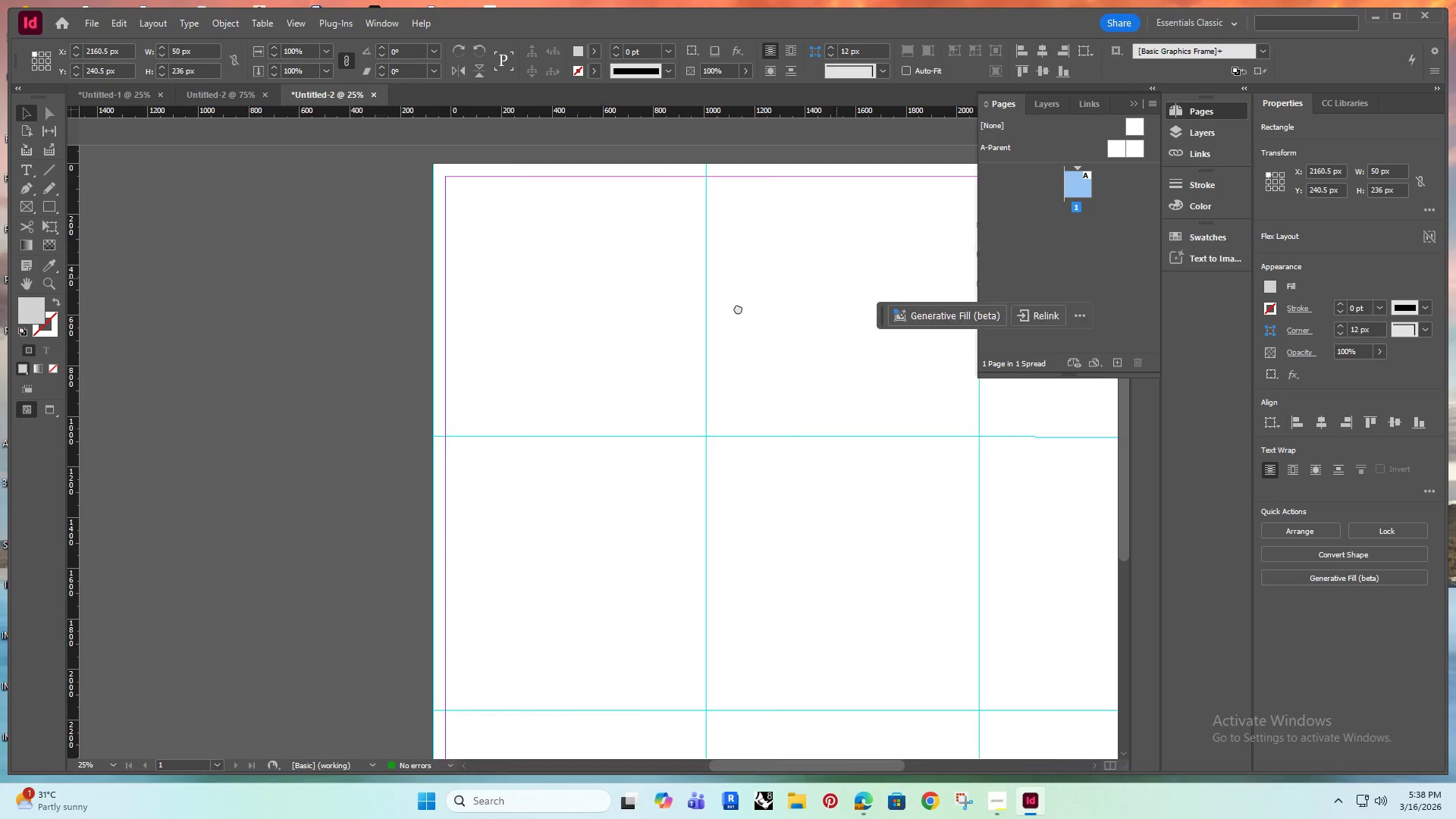 
hold_key(key=Space, duration=0.84)
 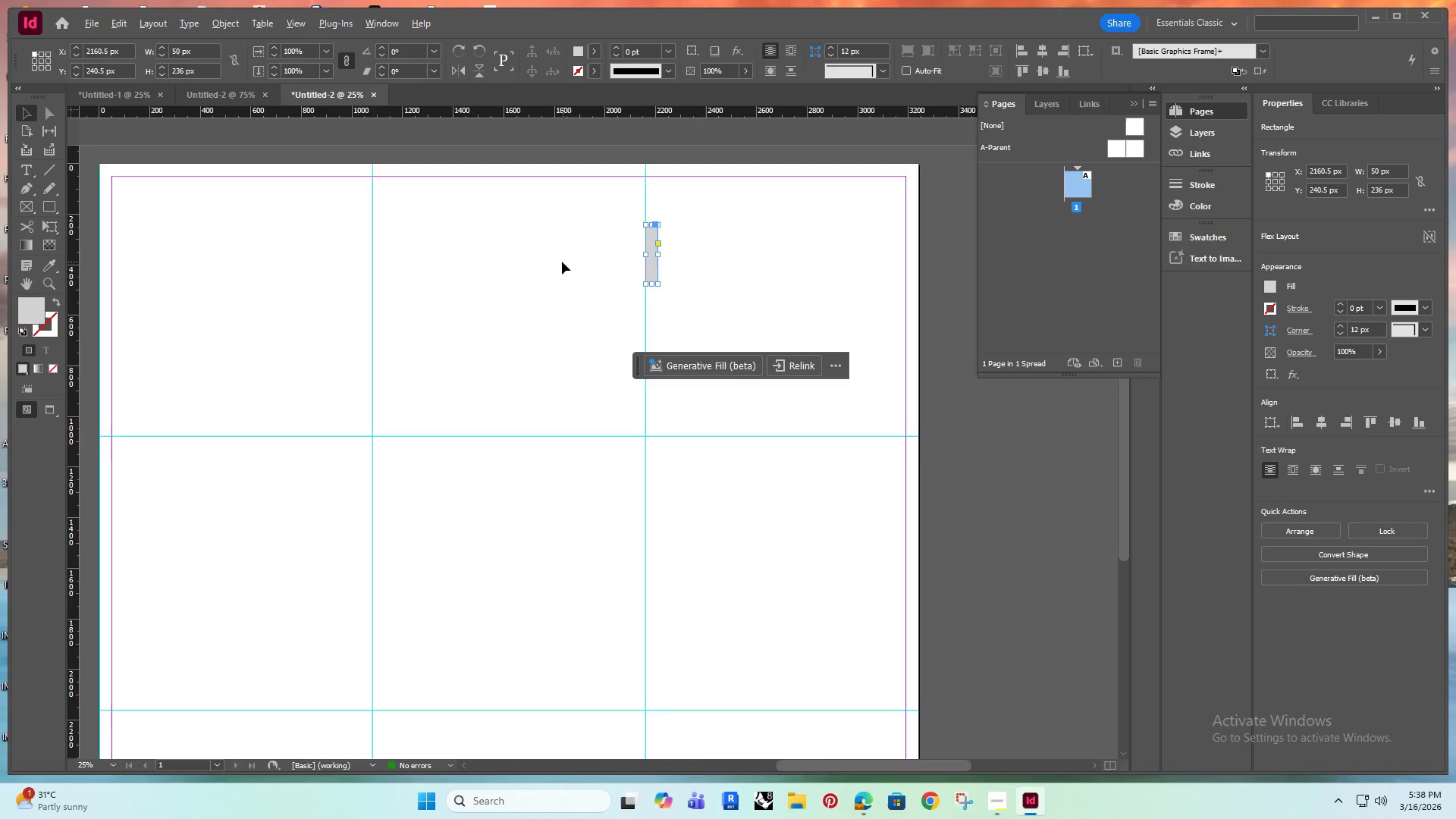 
scroll: coordinate [680, 434], scroll_direction: up, amount: 2.0
 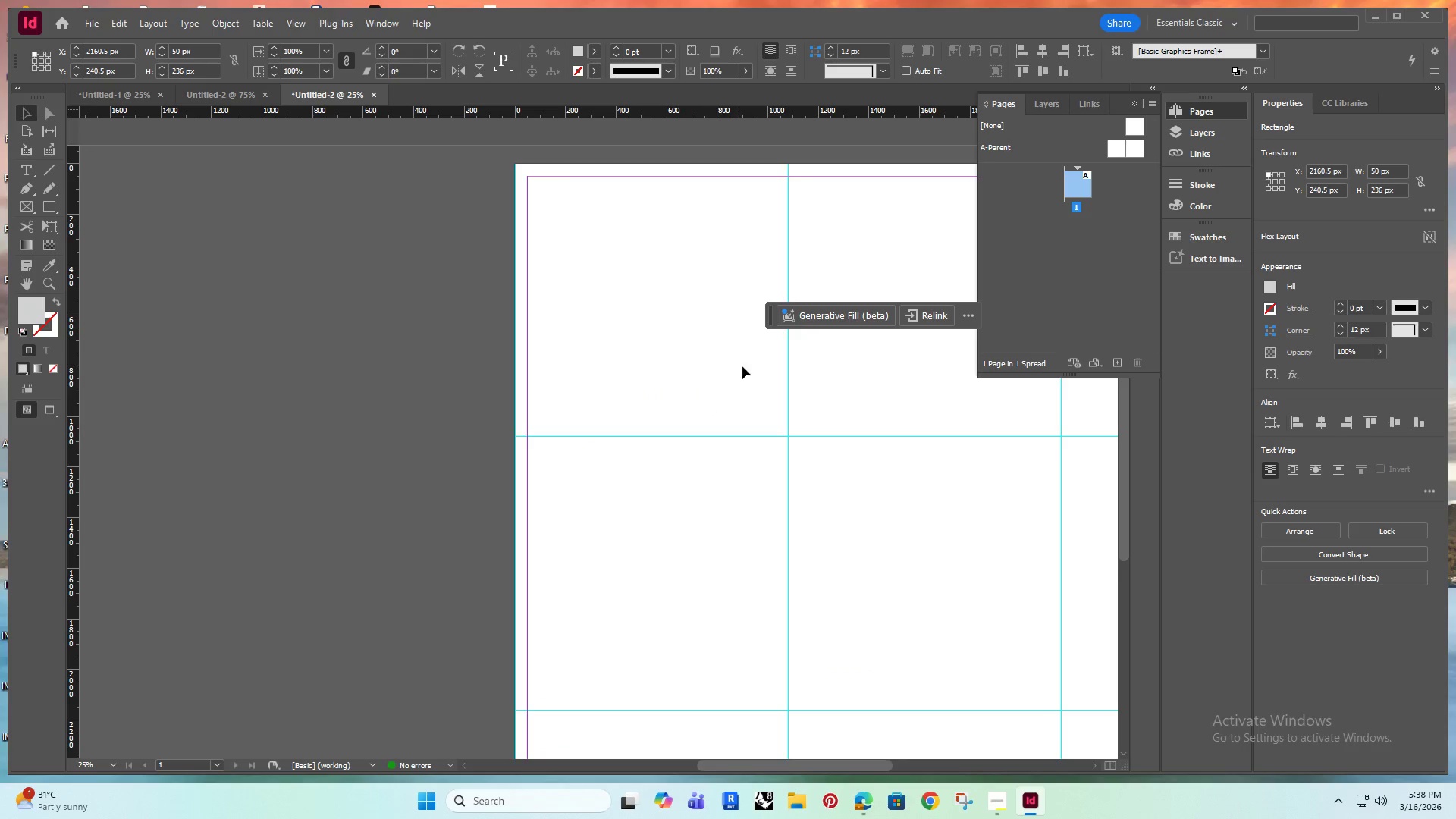 
left_click_drag(start_coordinate=[836, 278], to_coordinate=[420, 368])
 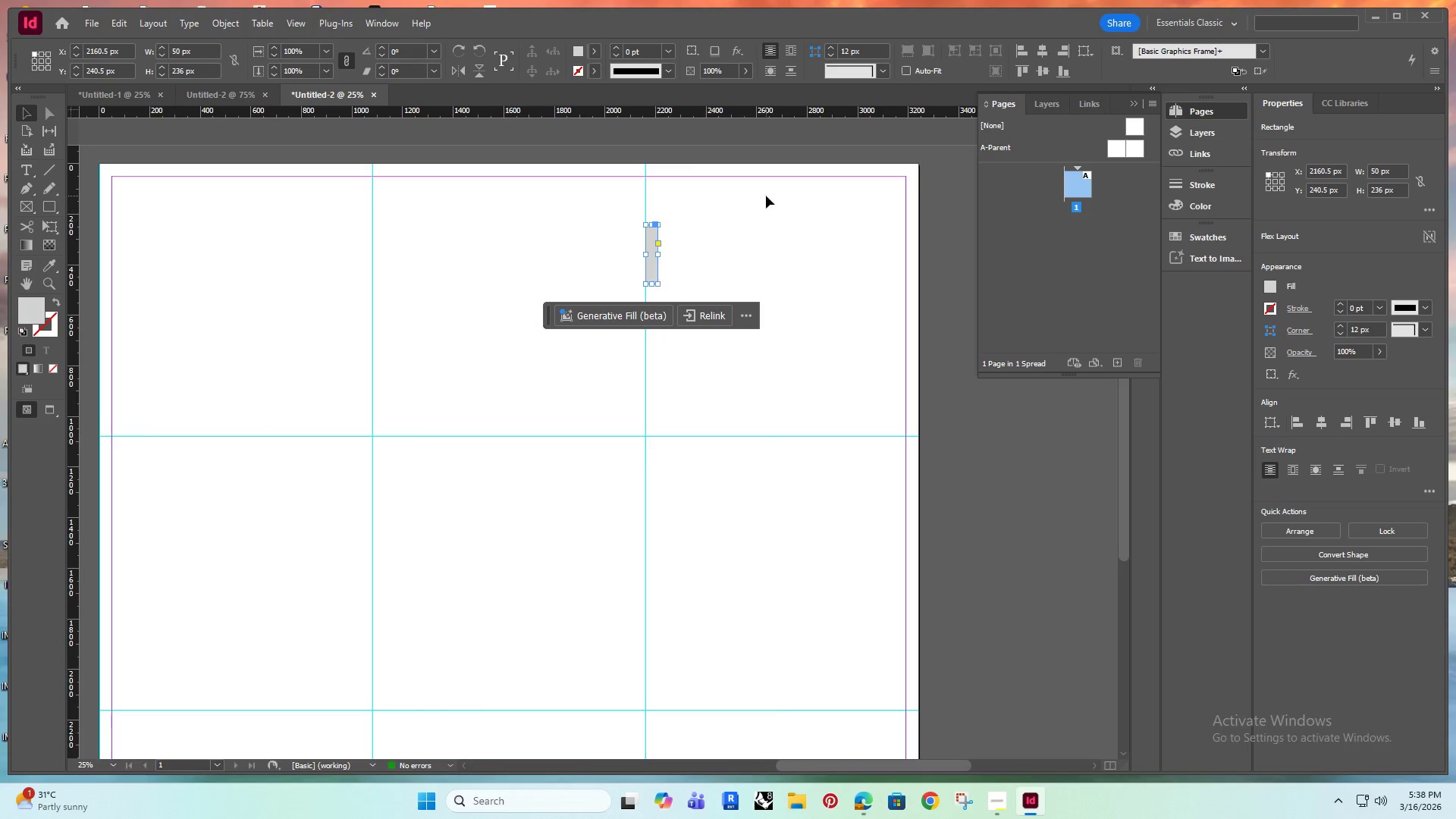 
hold_key(key=AltRight, duration=0.45)
 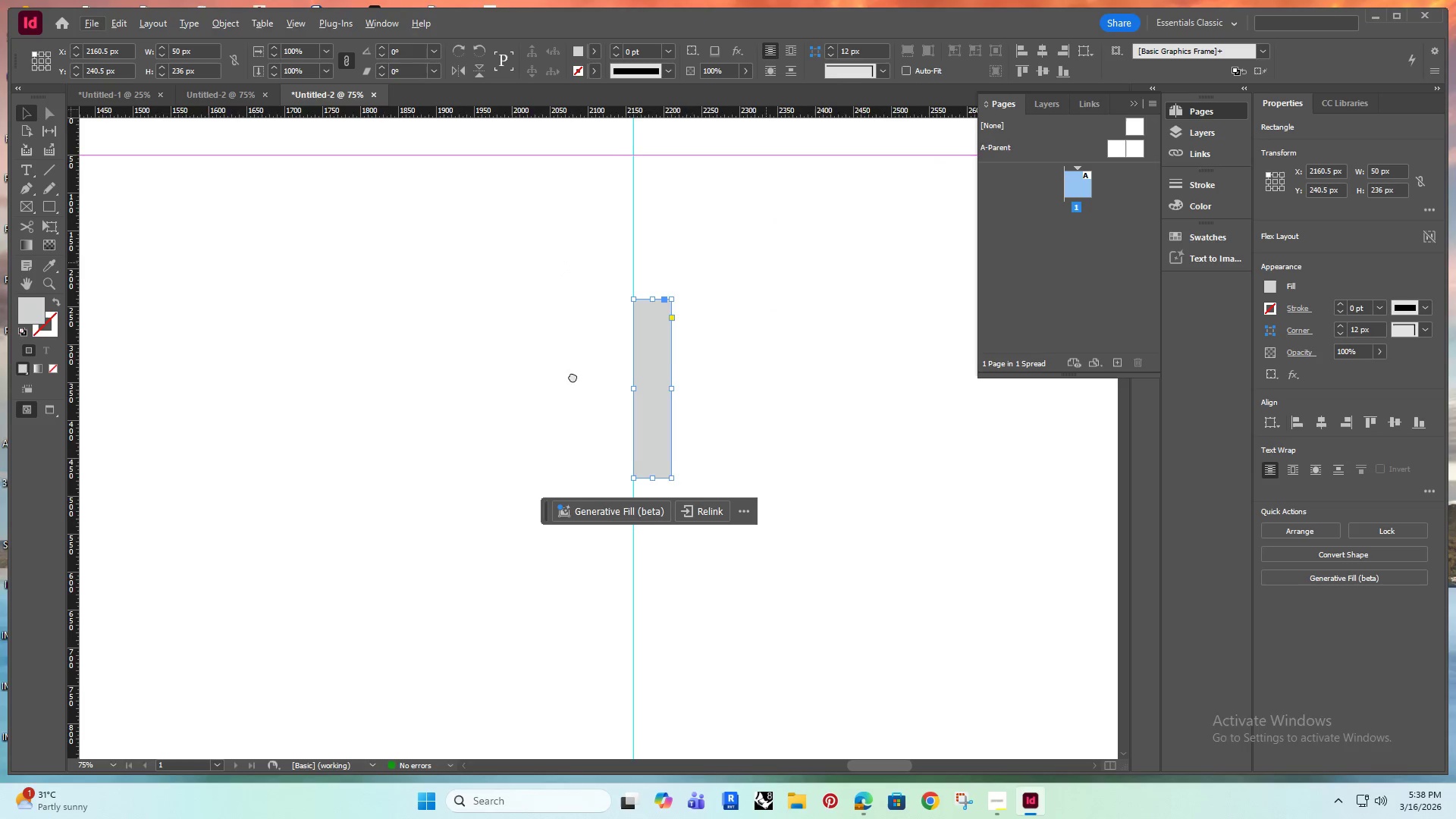 
hold_key(key=Space, duration=0.42)
 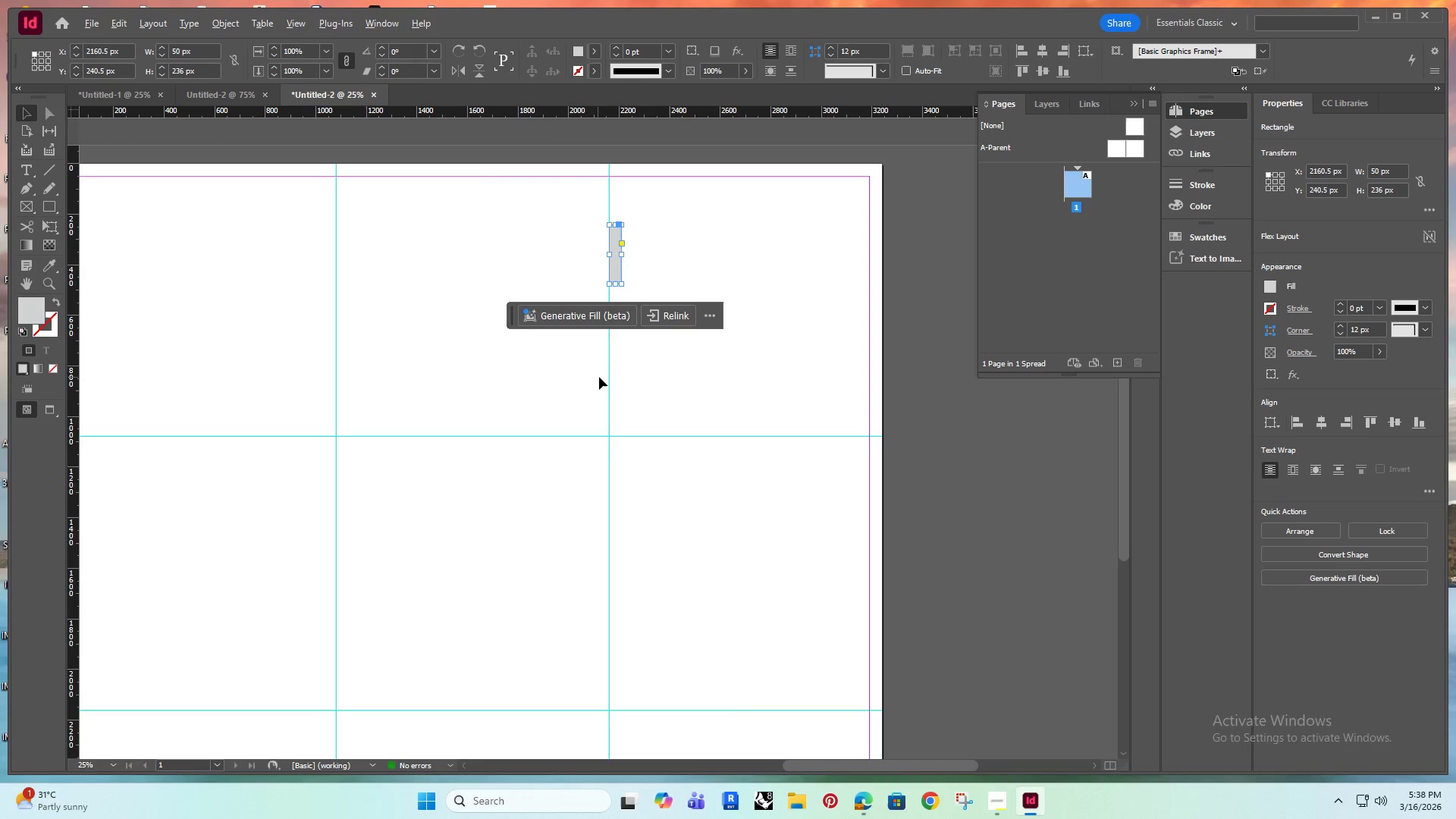 
left_click_drag(start_coordinate=[755, 266], to_coordinate=[573, 377])
 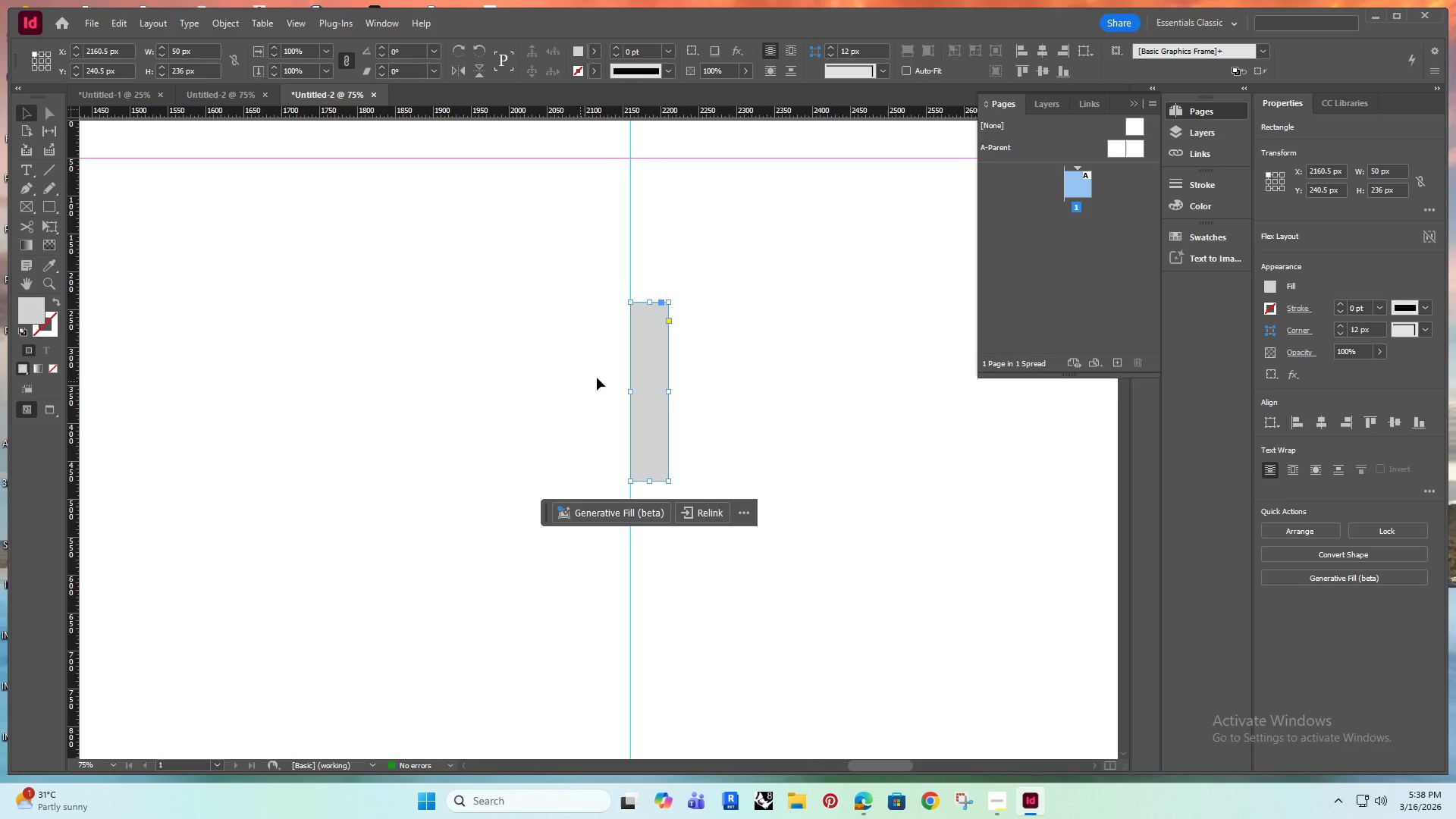 
scroll: coordinate [562, 262], scroll_direction: up, amount: 2.0
 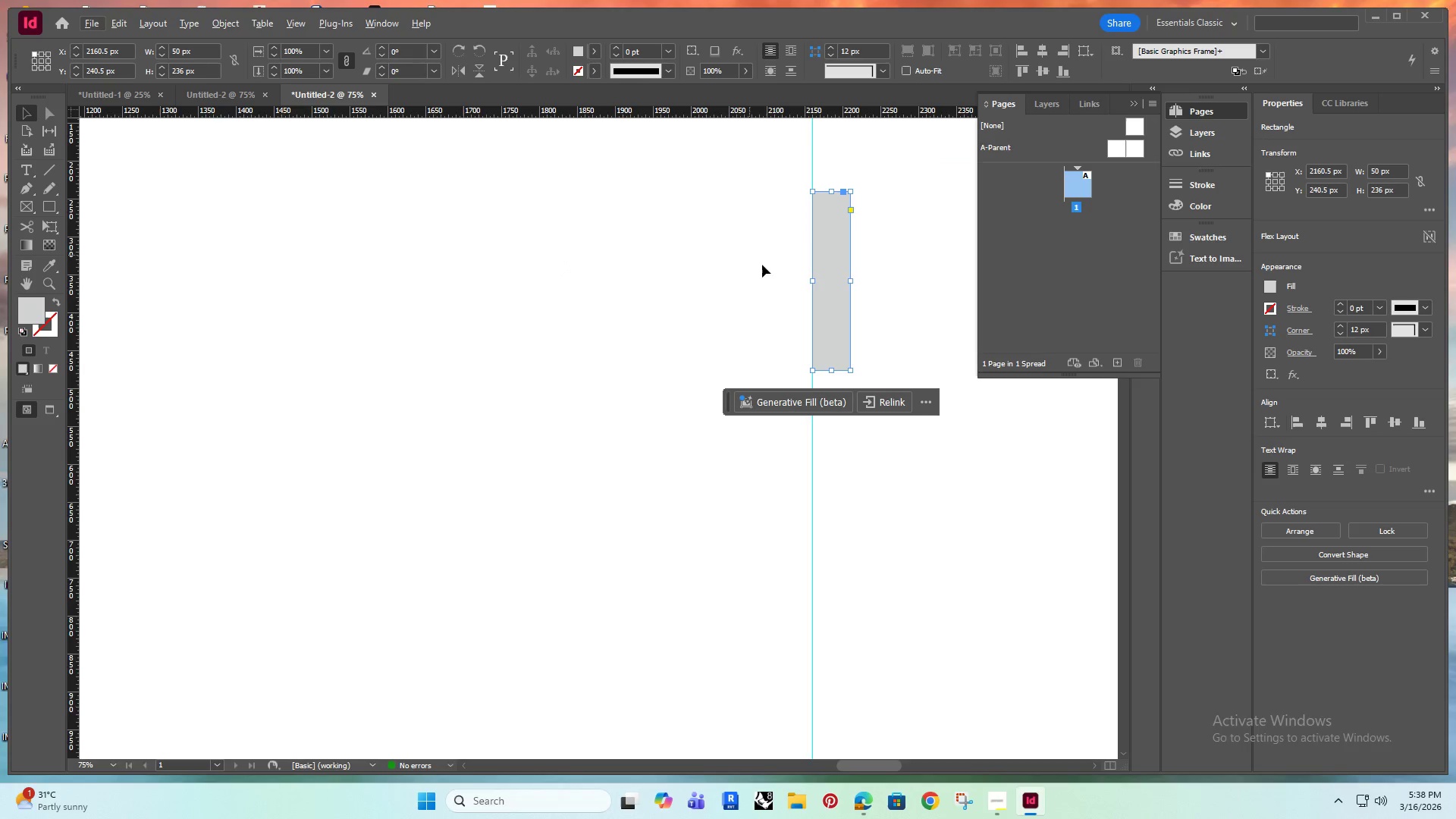 
hold_key(key=AltRight, duration=0.36)
scroll: coordinate [598, 377], scroll_direction: down, amount: 2.0
 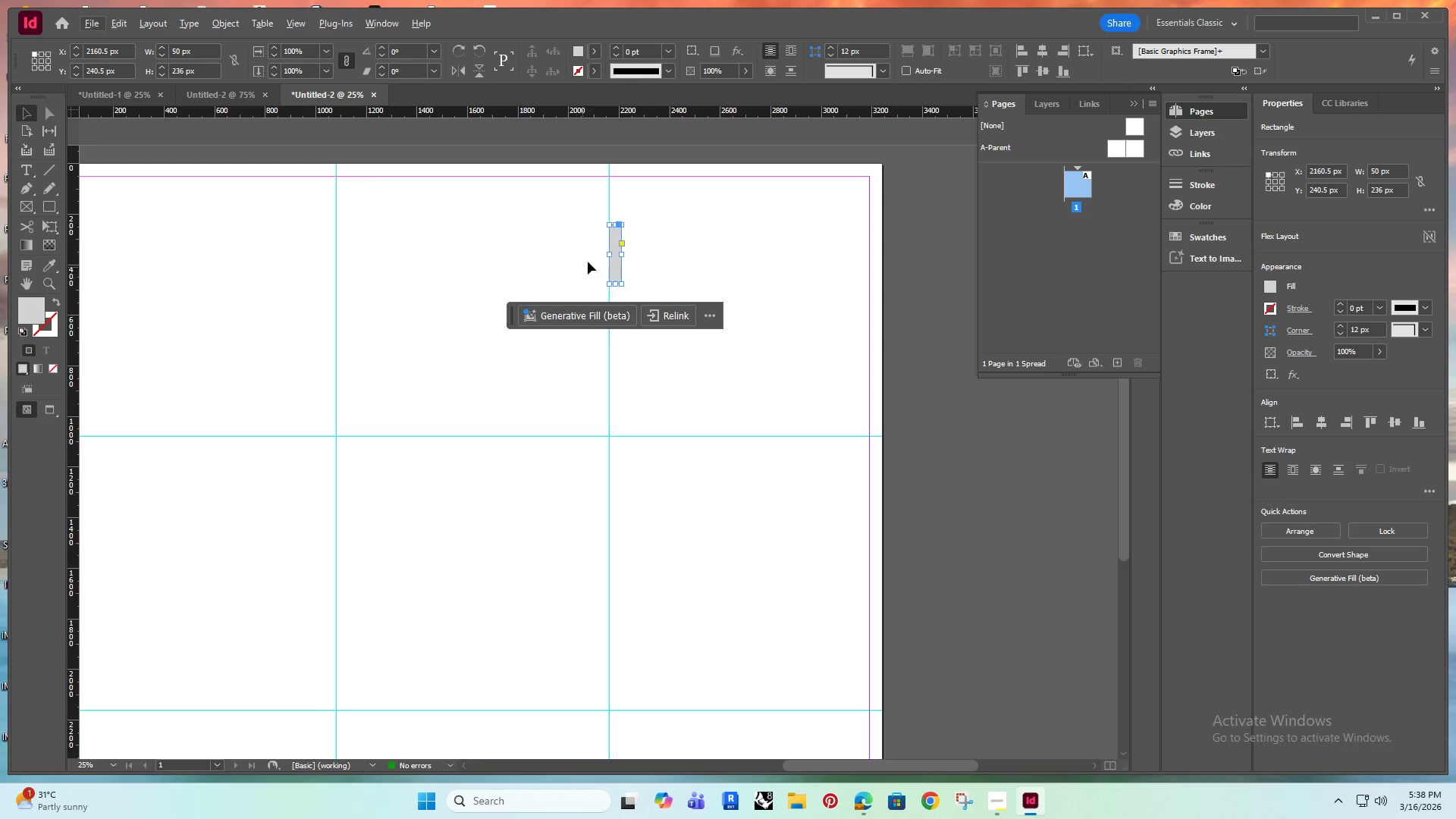 
key(Alt+AltRight)
 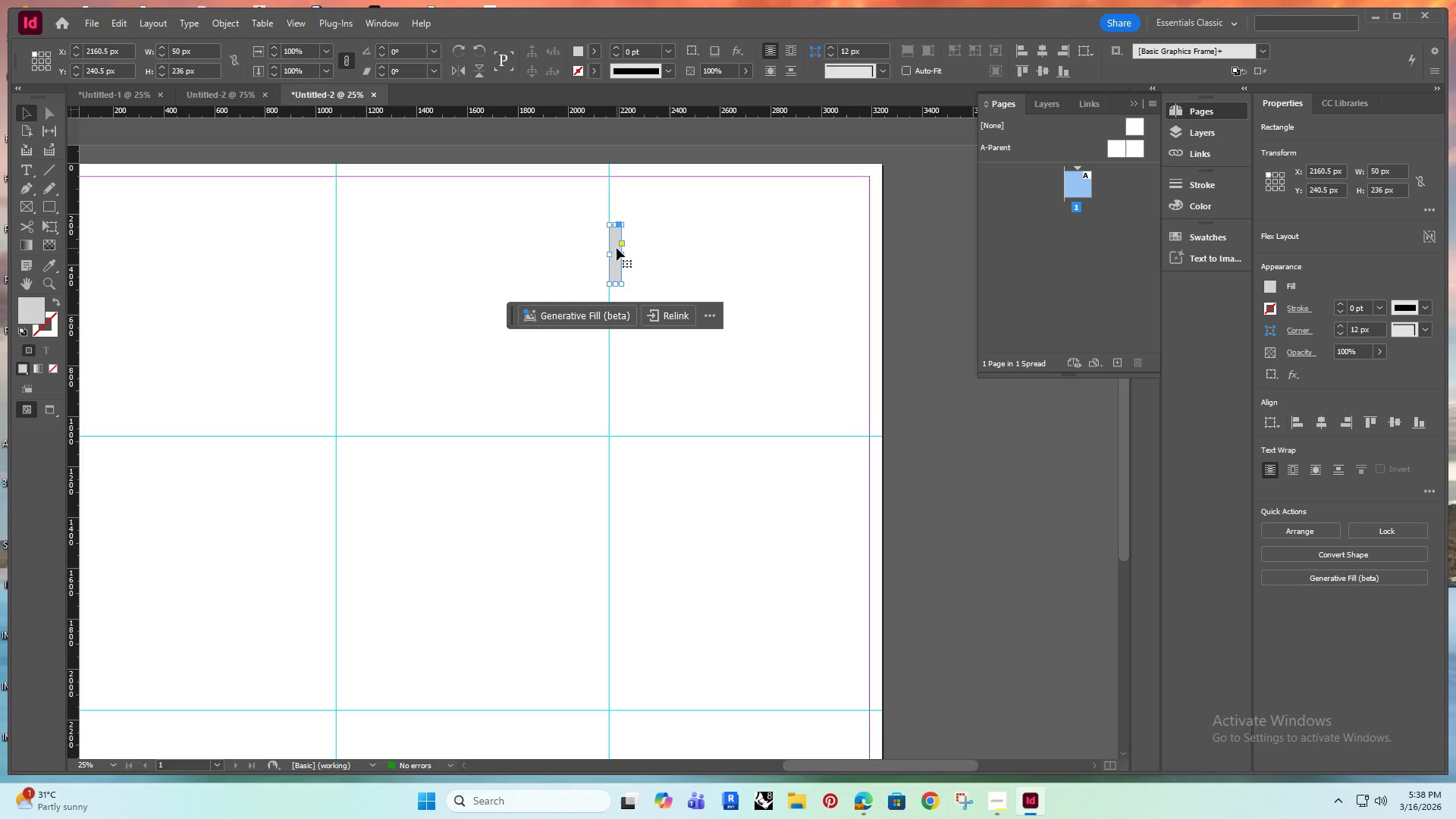 
hold_key(key=AltRight, duration=0.72)
 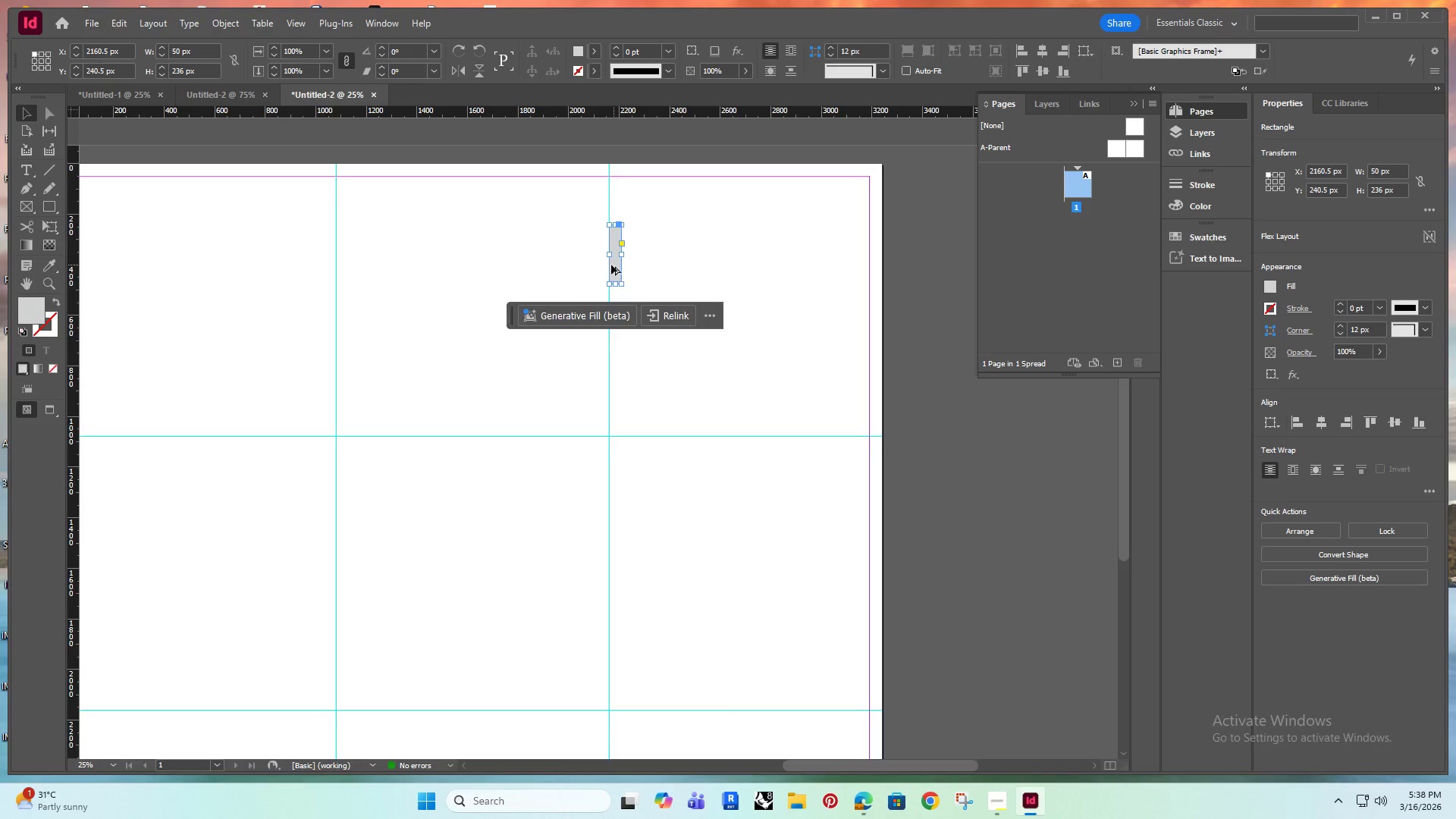 
key(Alt+AltRight)
 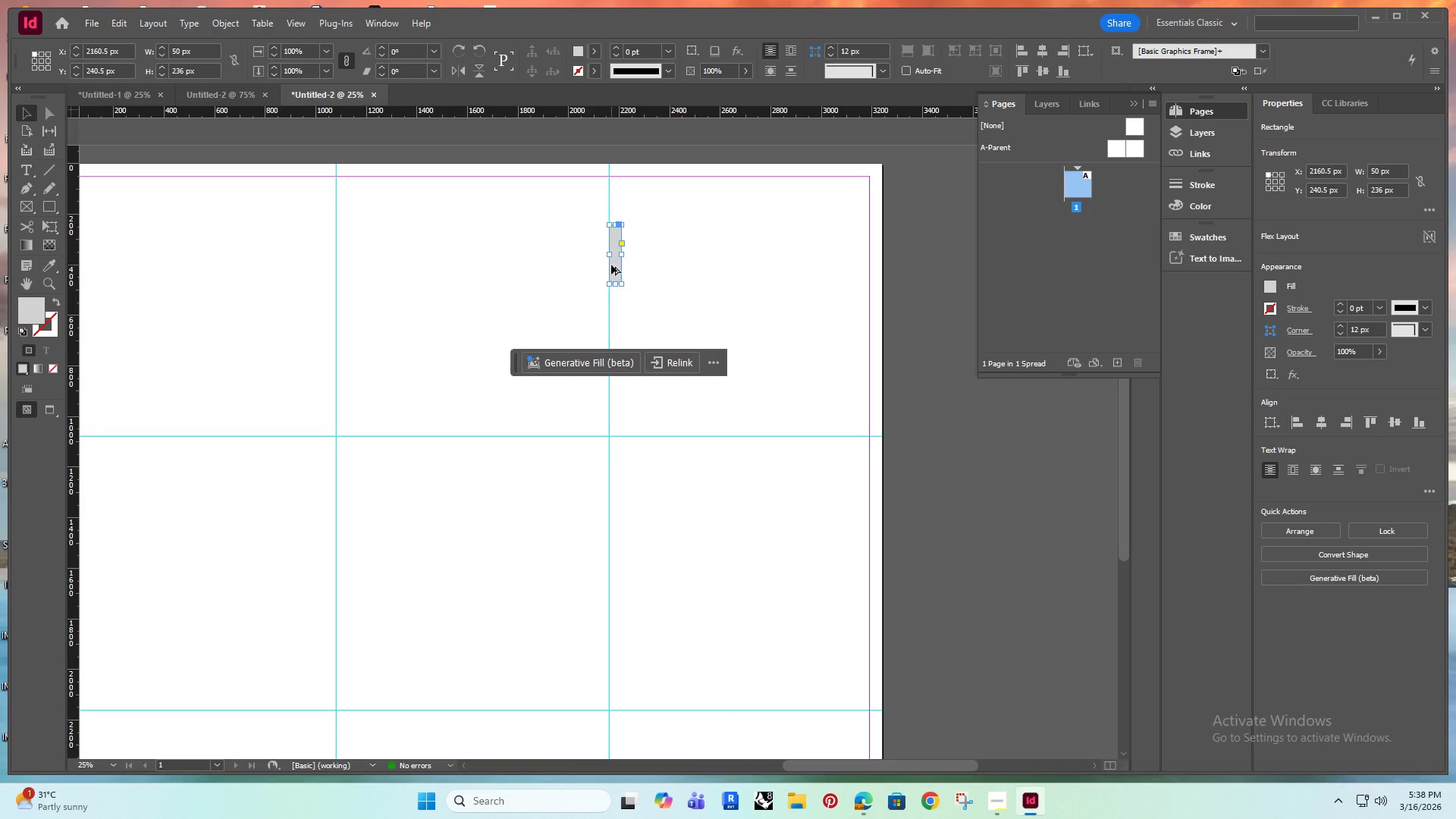 
scroll: coordinate [611, 265], scroll_direction: up, amount: 1.0
 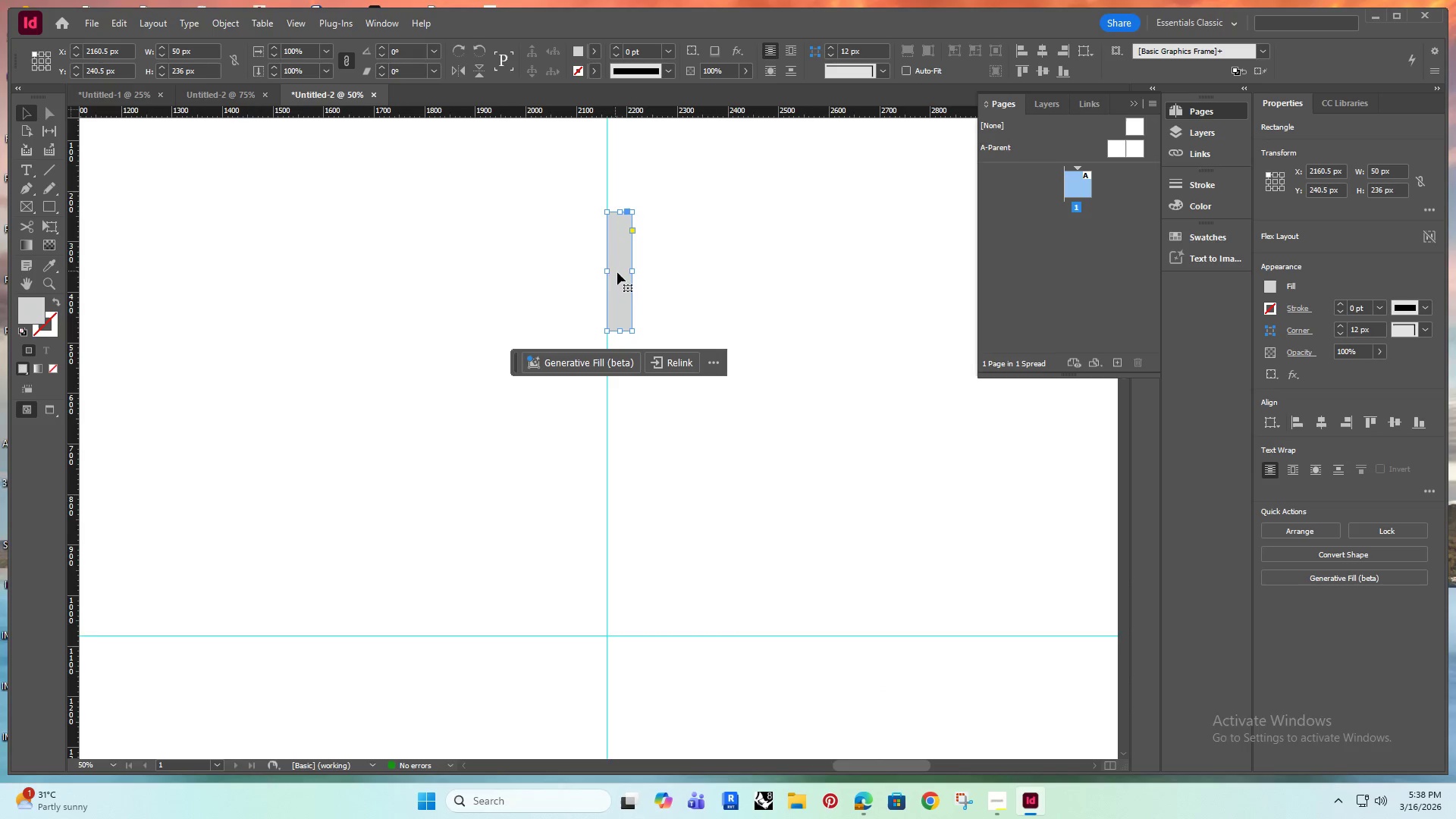 
hold_key(key=Space, duration=0.83)
 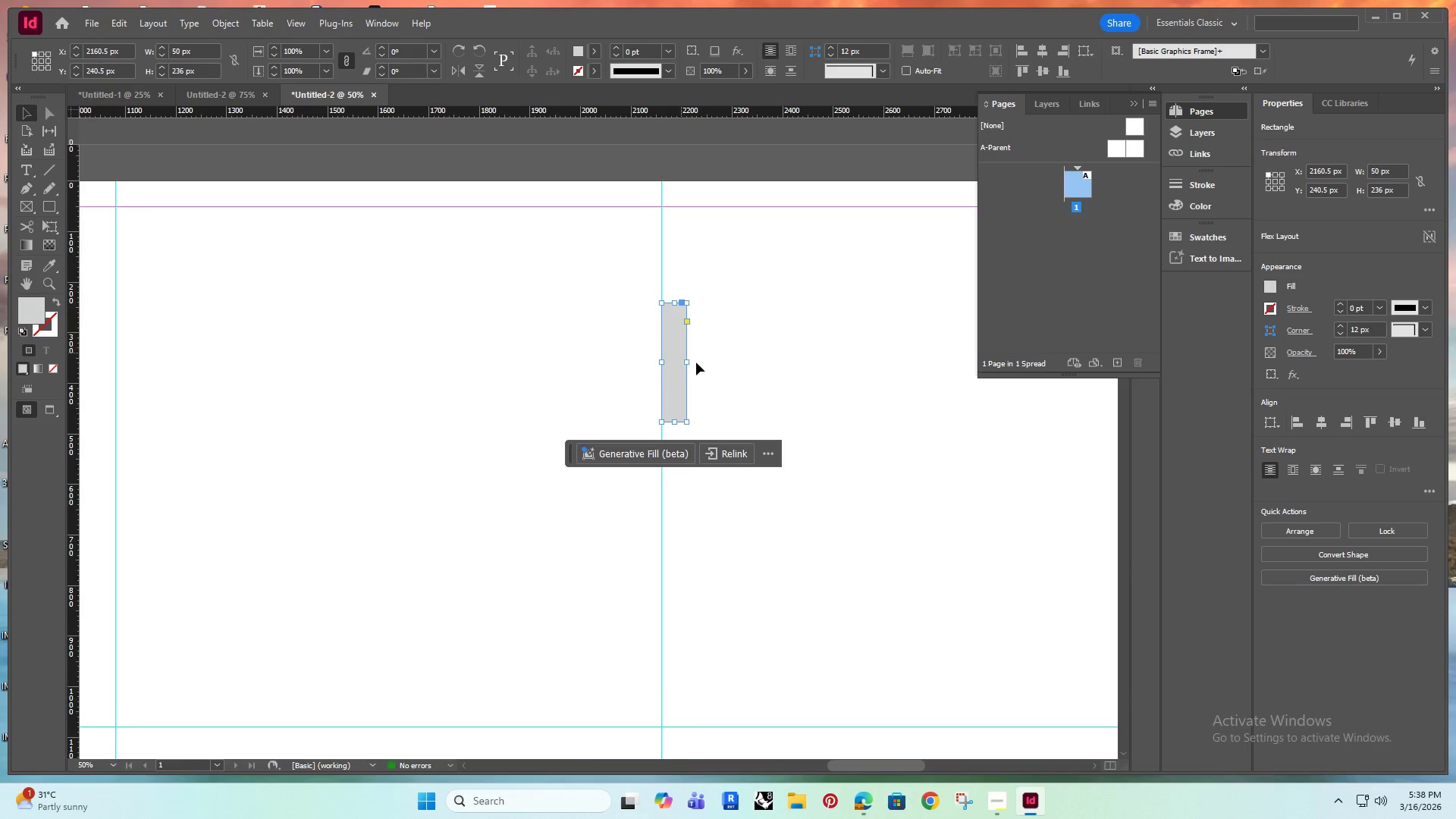 
left_click_drag(start_coordinate=[564, 265], to_coordinate=[620, 384])
 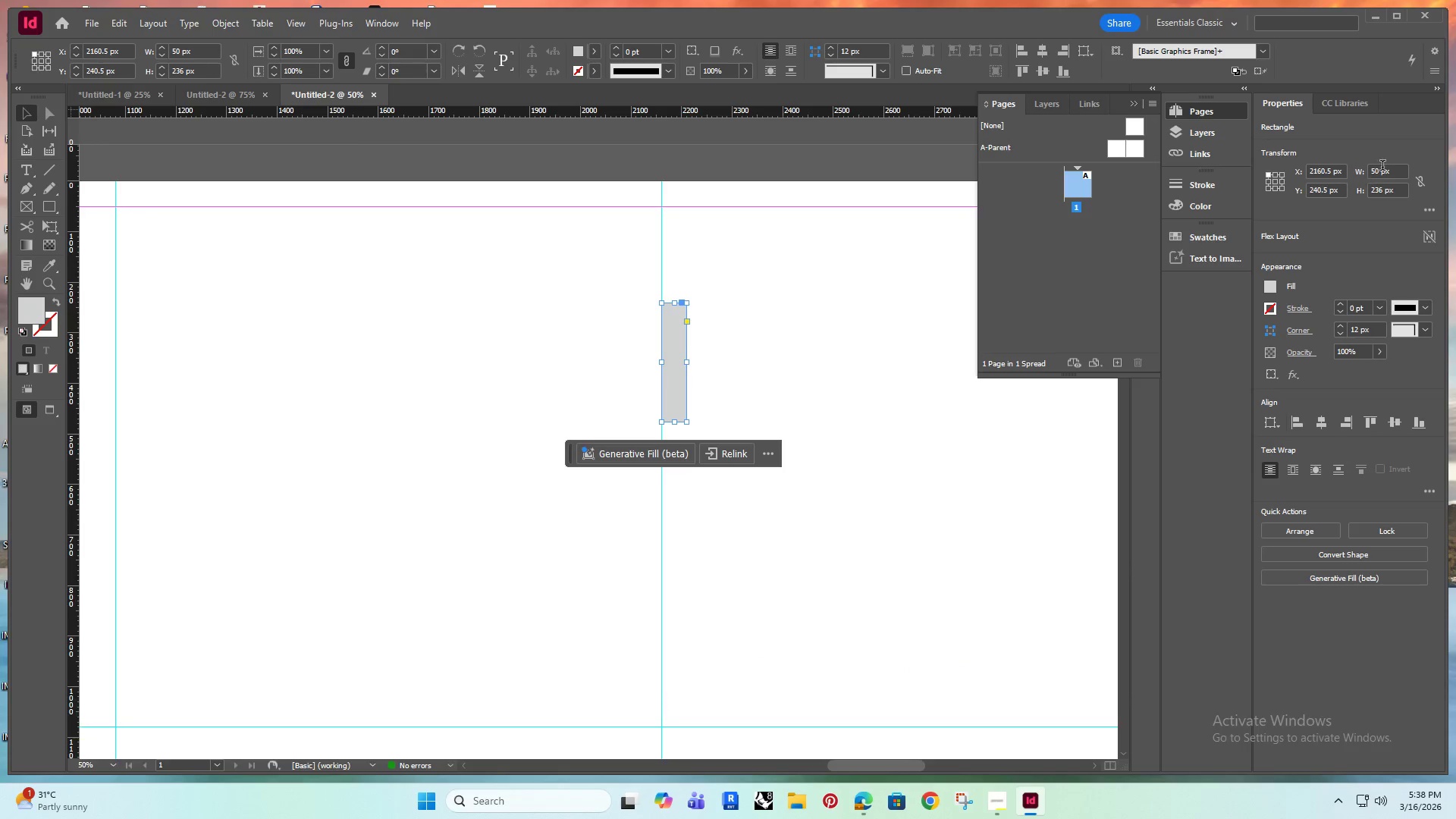 
left_click_drag(start_coordinate=[1395, 171], to_coordinate=[1357, 180])
 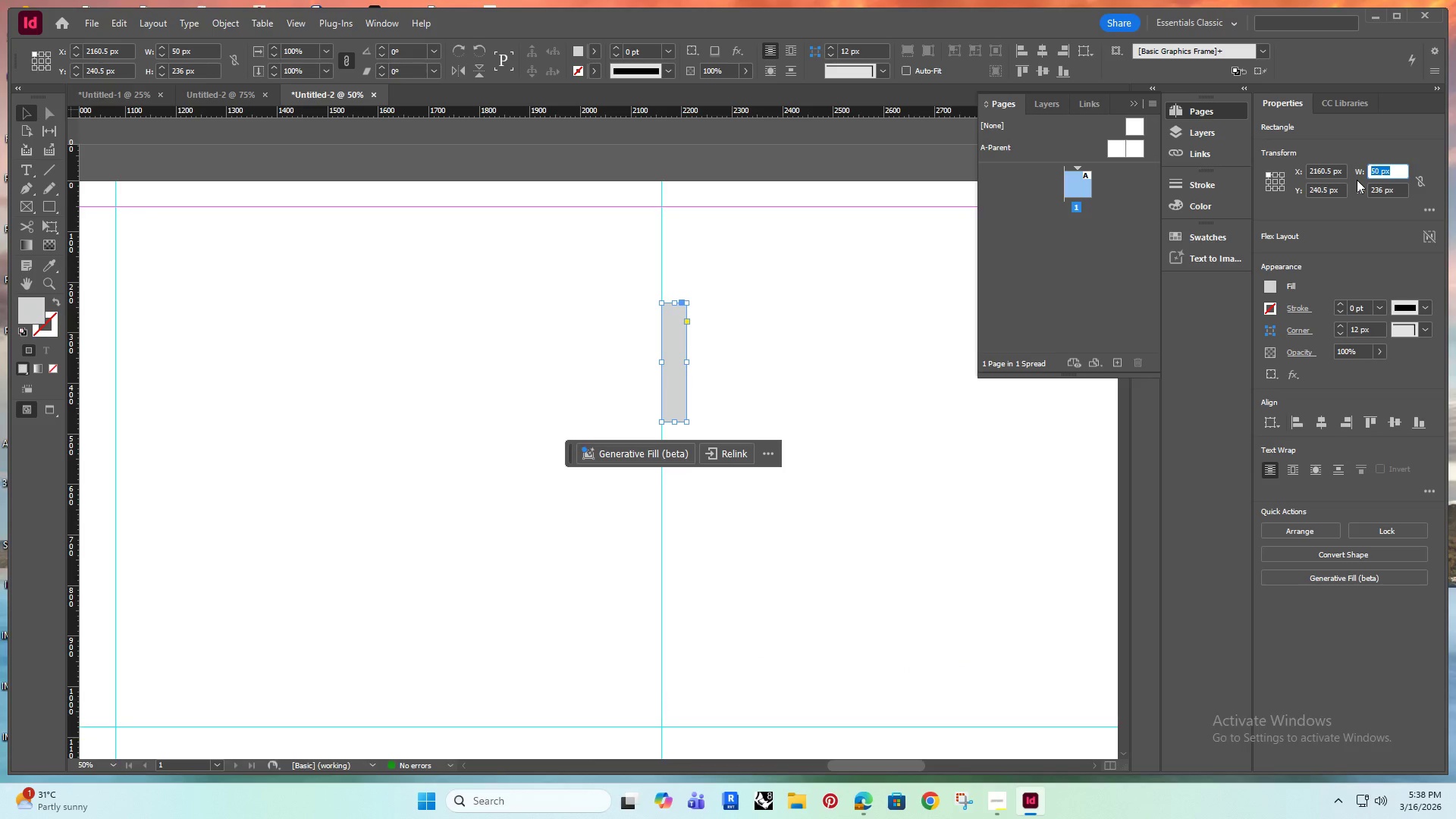 
type(100)
 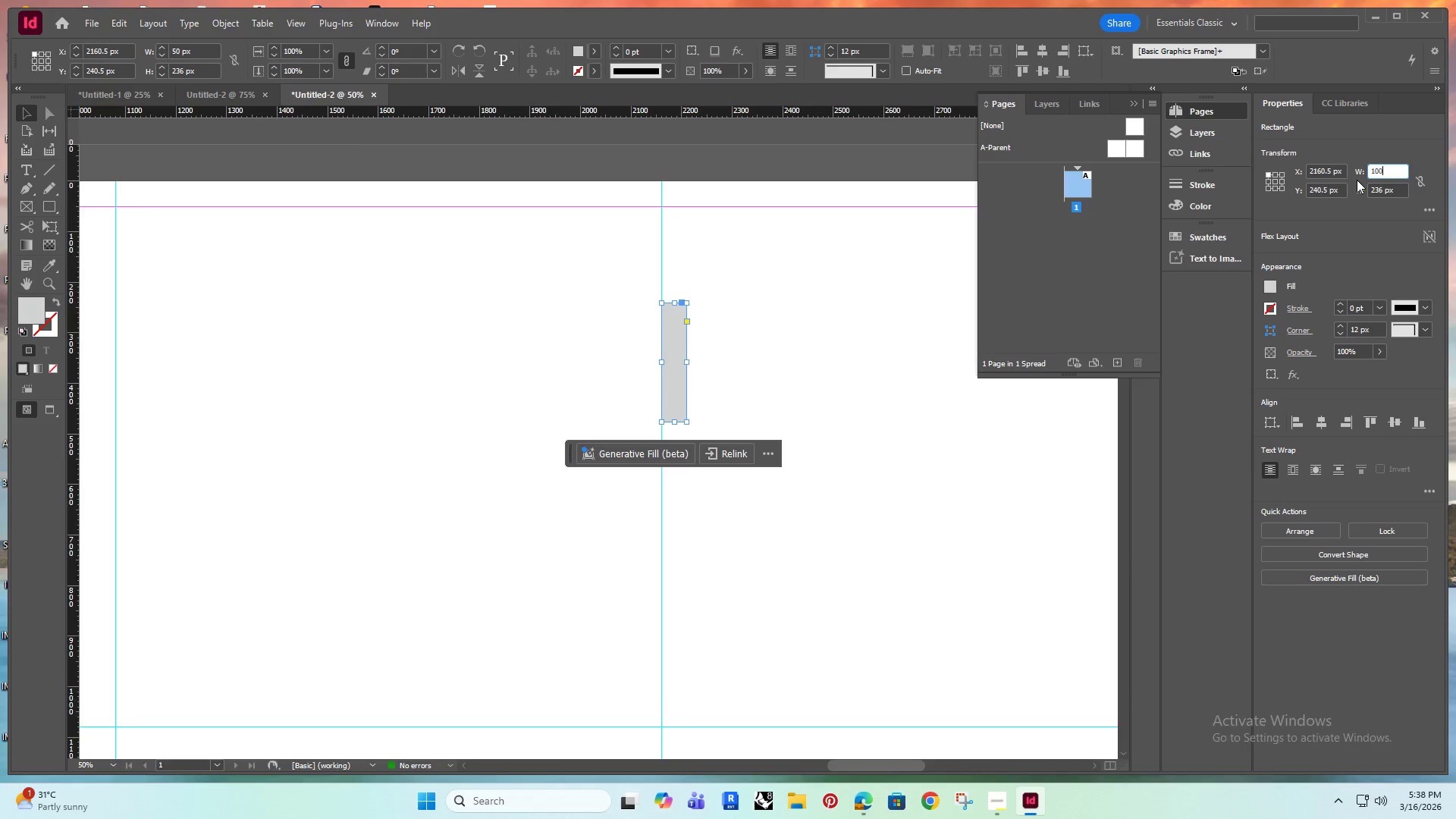 
key(Enter)
 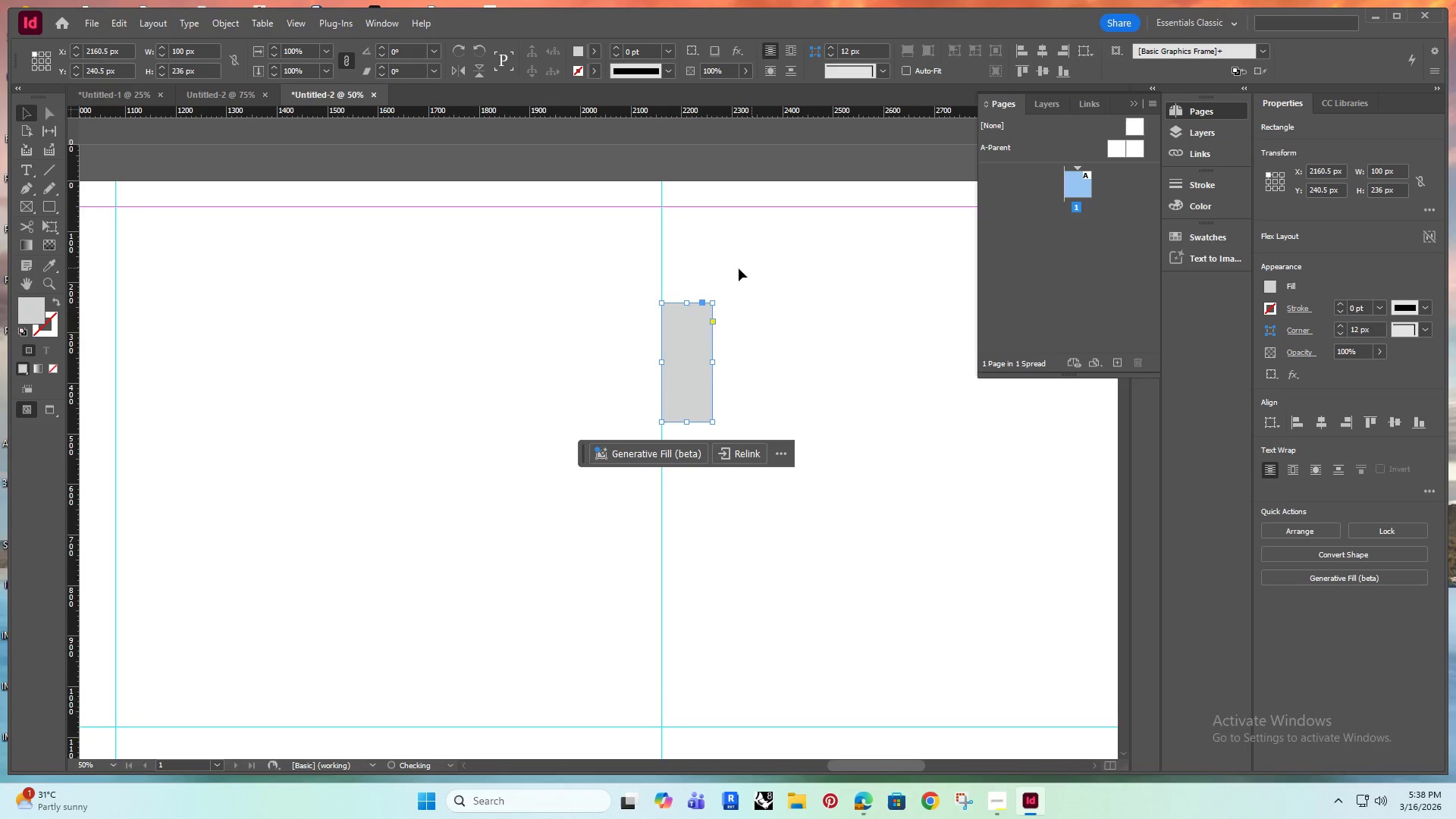 
left_click([545, 326])
 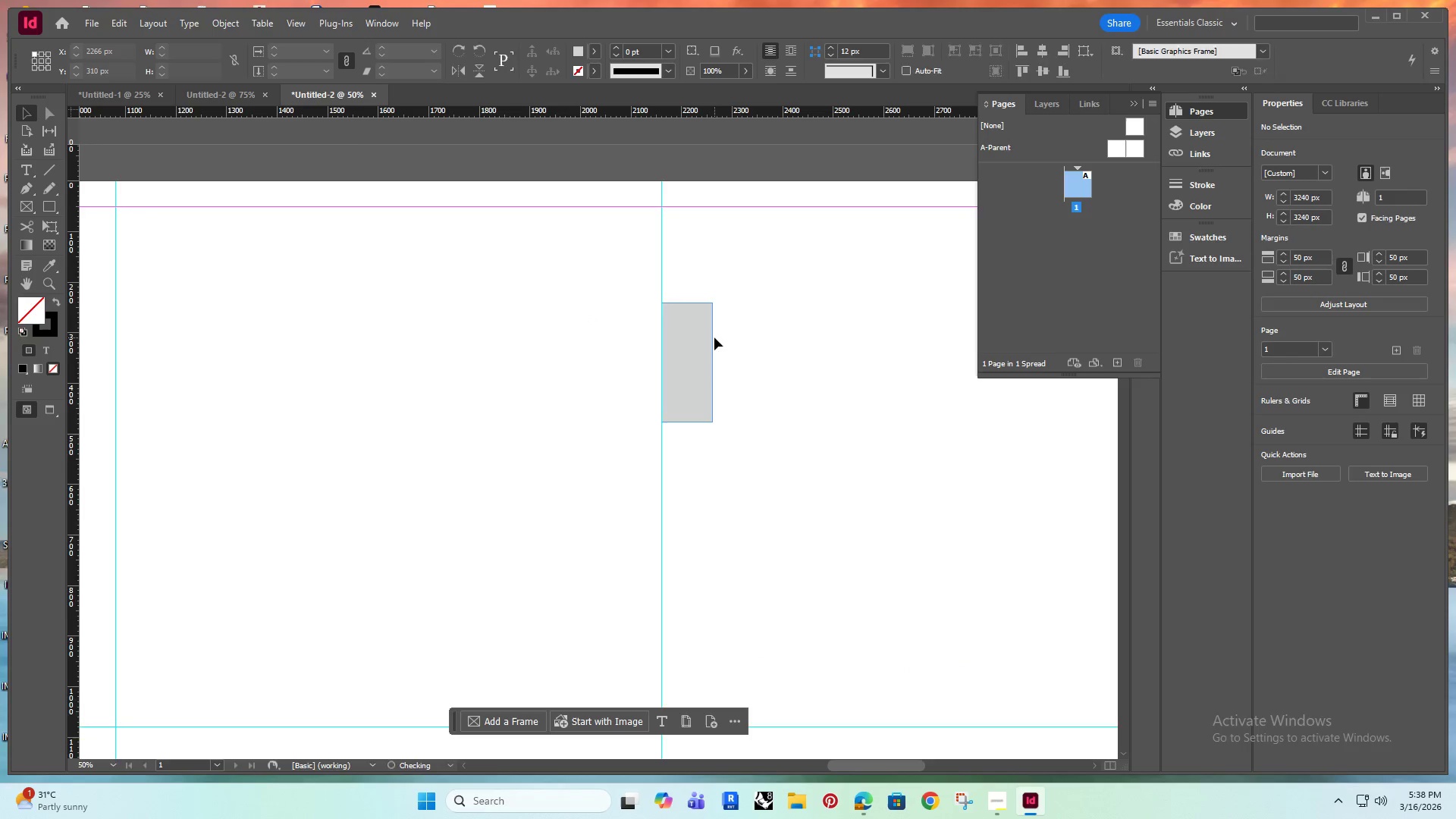 
left_click([682, 366])
 